 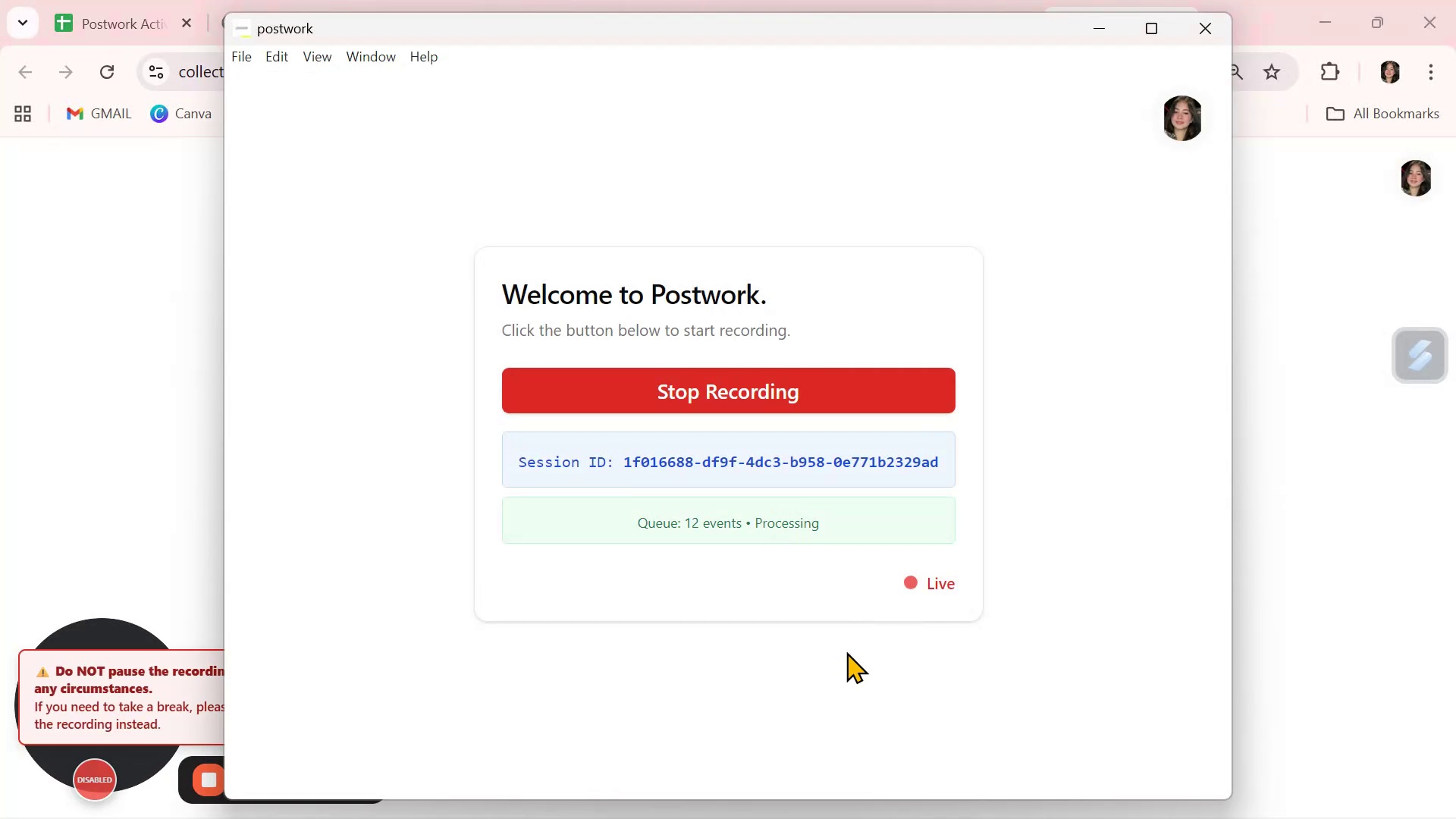 
left_click([1094, 24])
 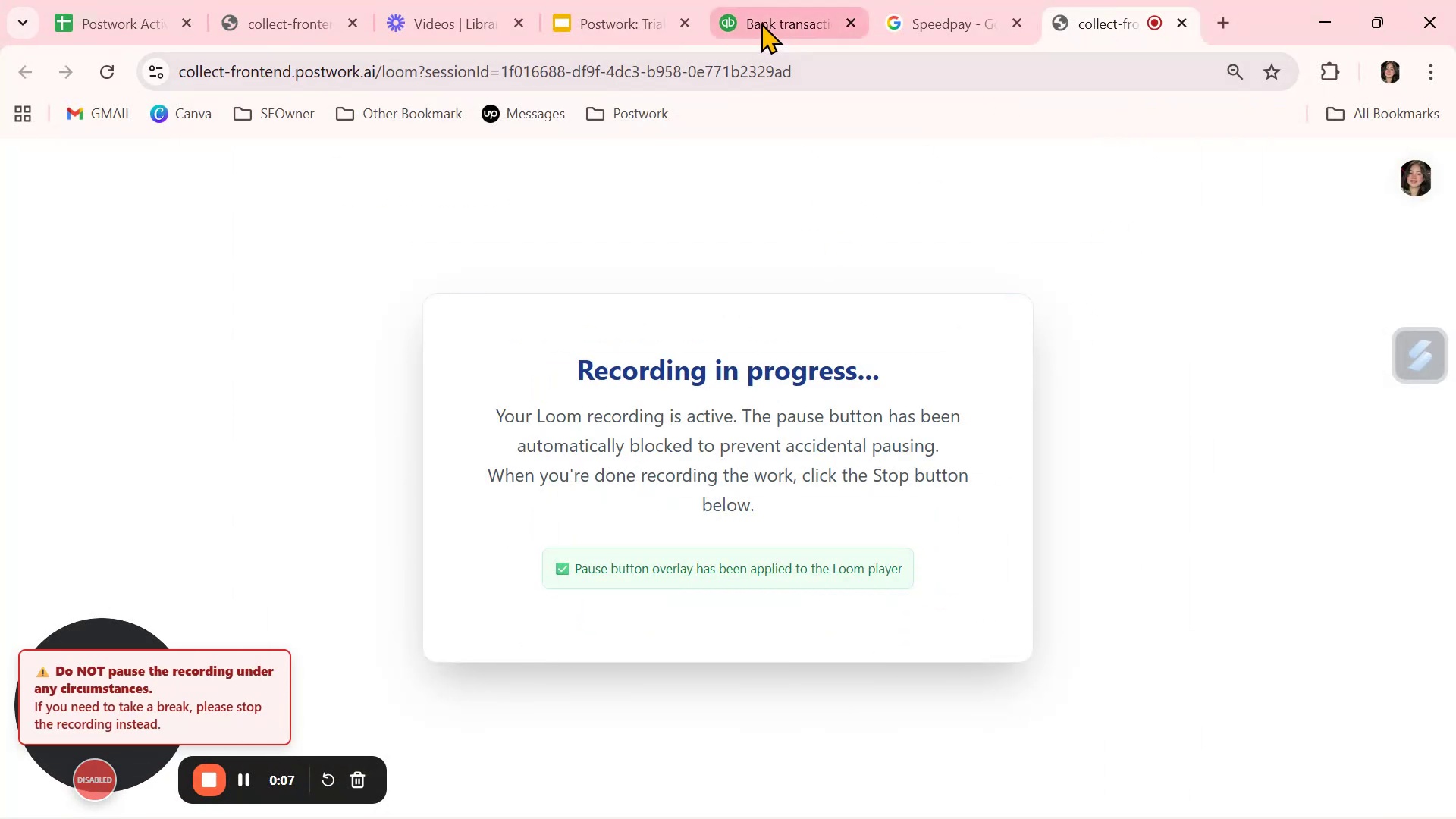 
left_click([760, 22])
 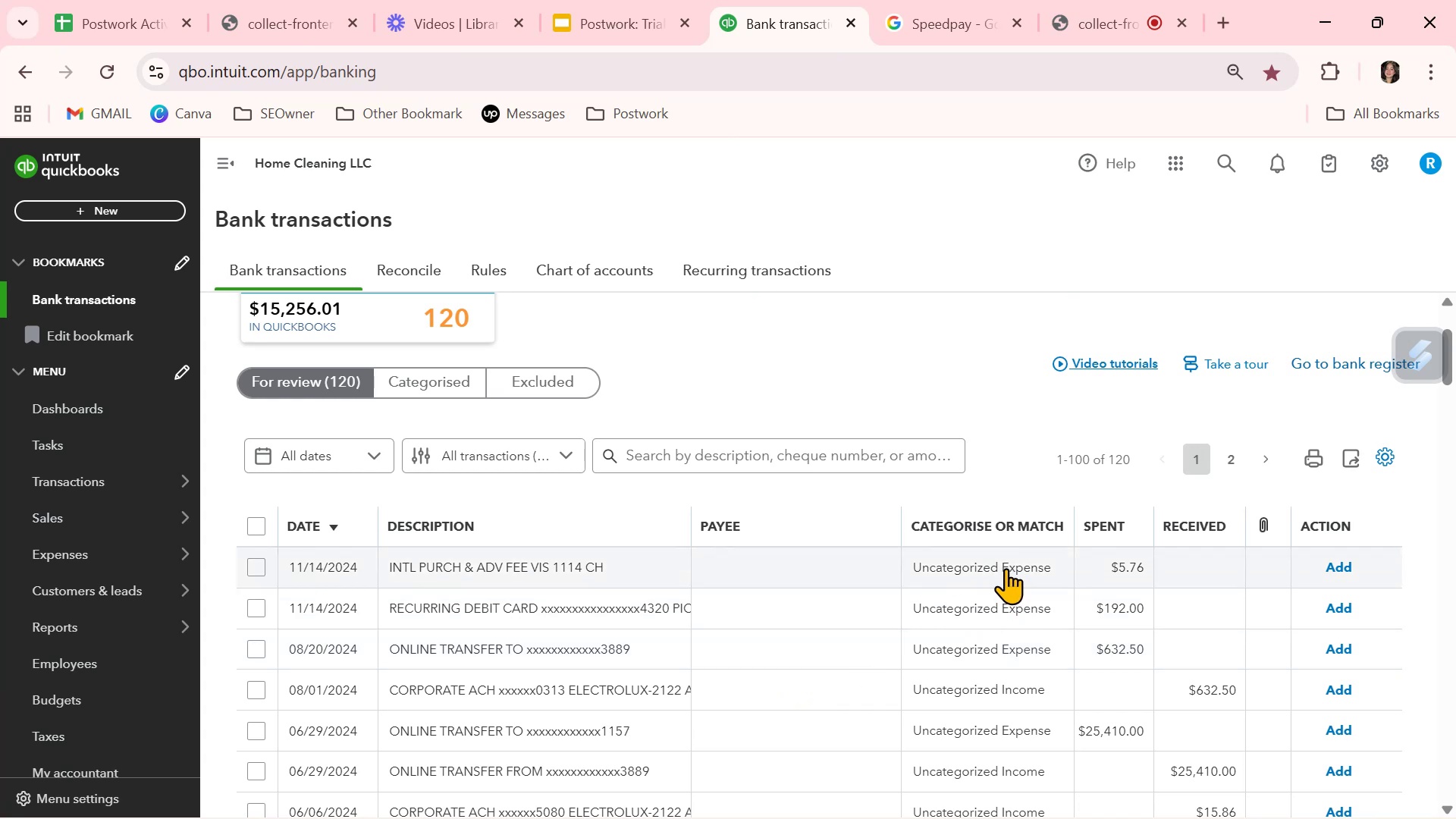 
wait(12.67)
 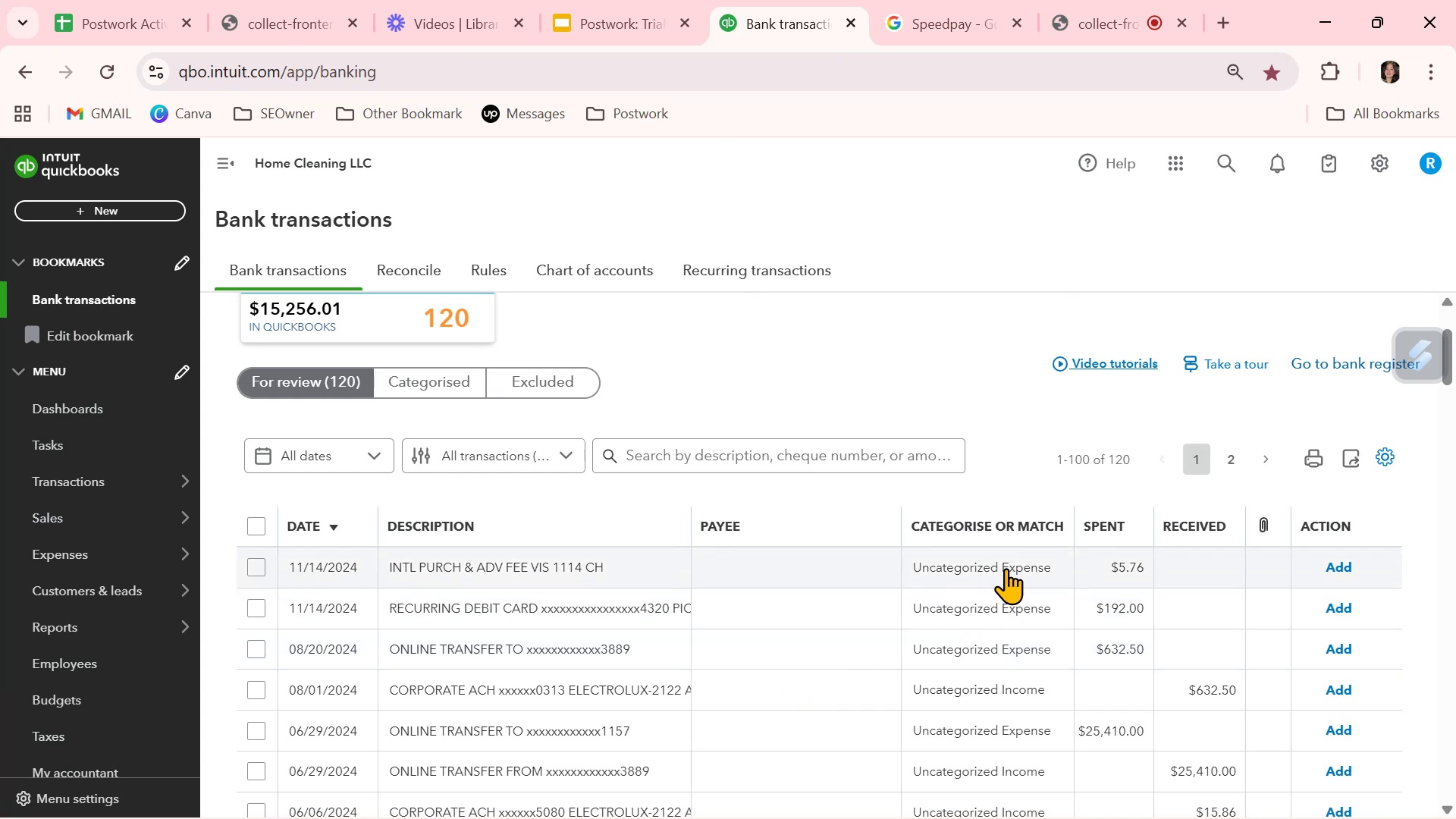 
left_click([1006, 568])
 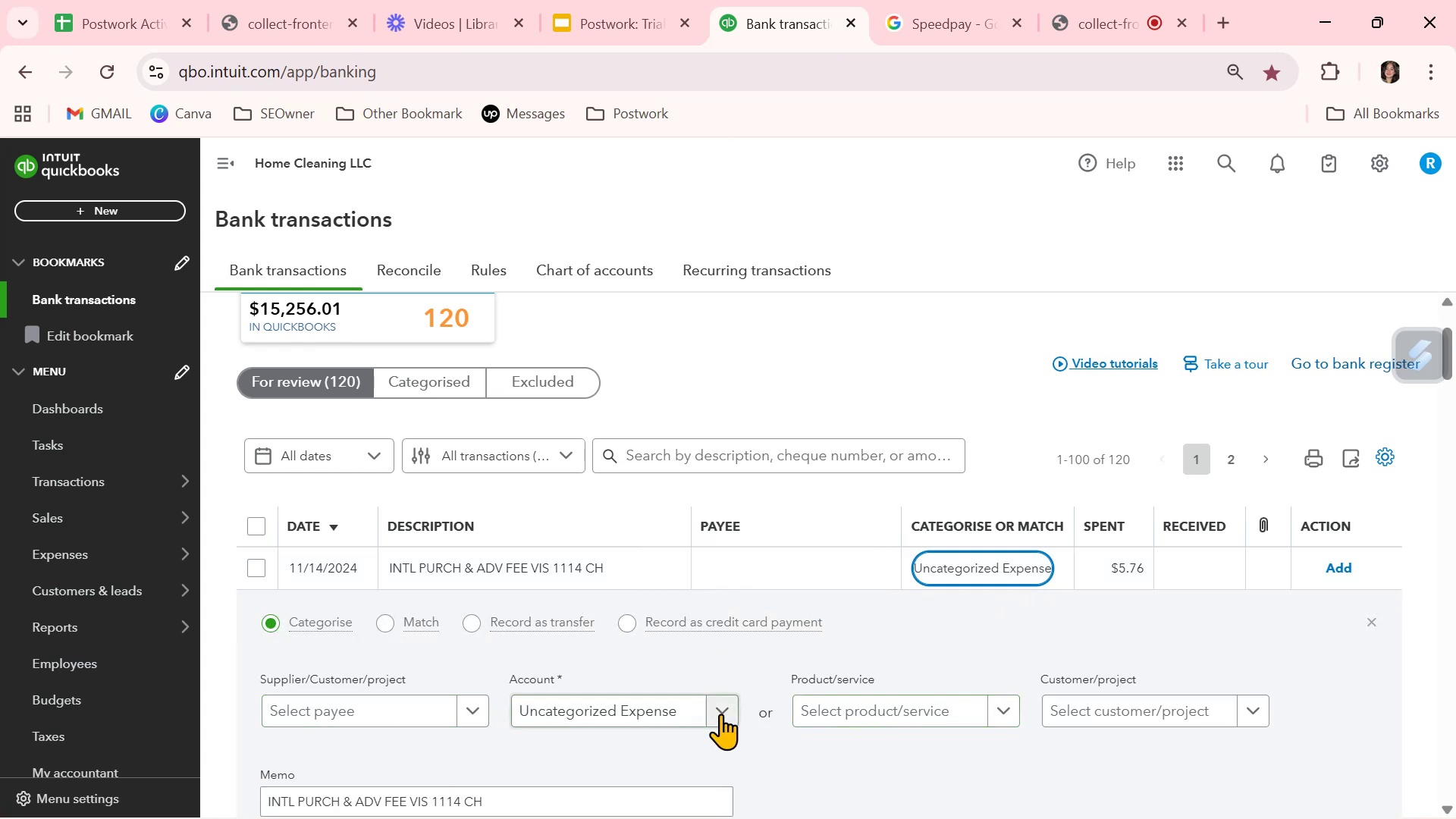 
left_click([687, 711])
 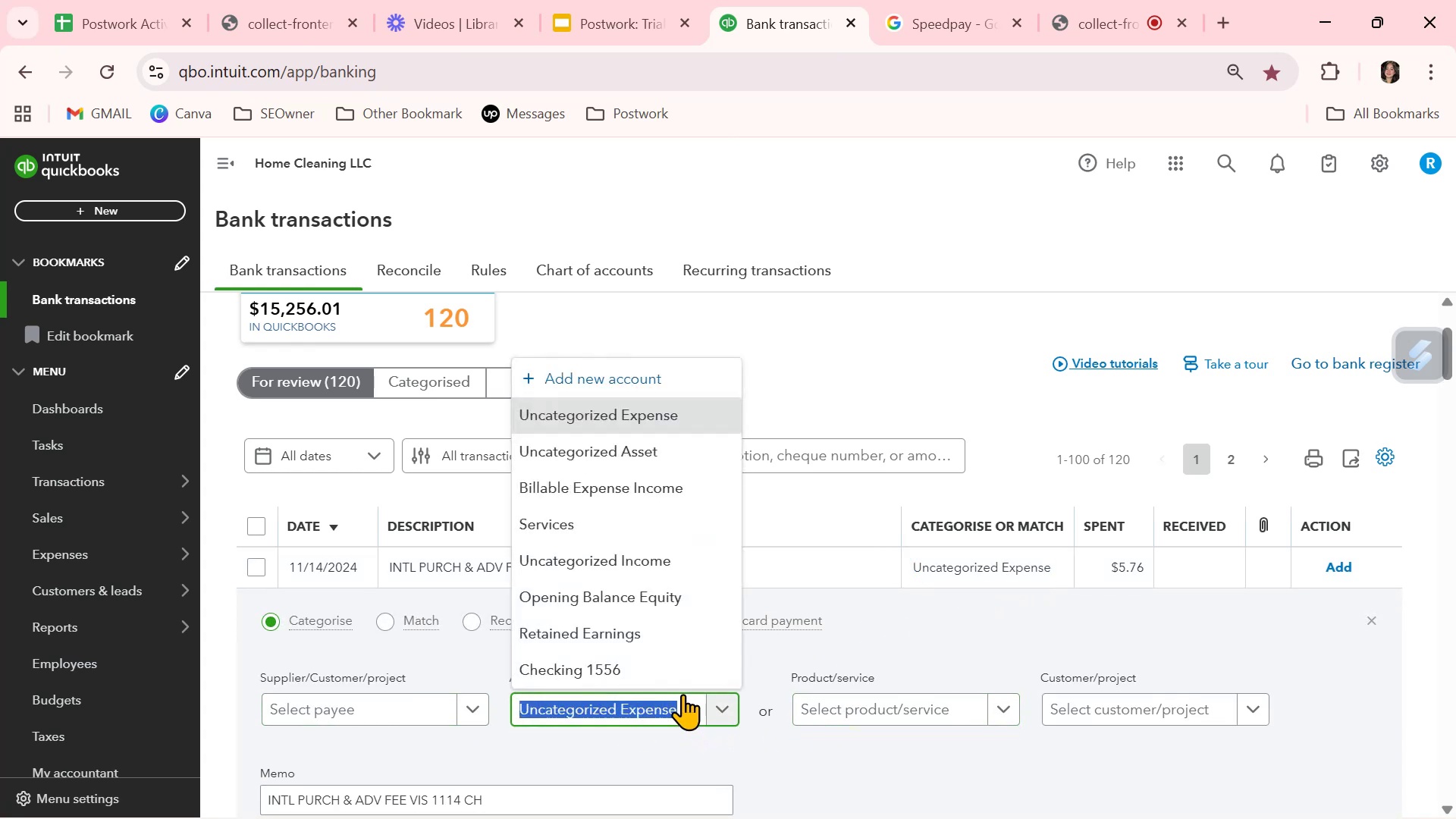 
scroll: coordinate [671, 661], scroll_direction: none, amount: 0.0
 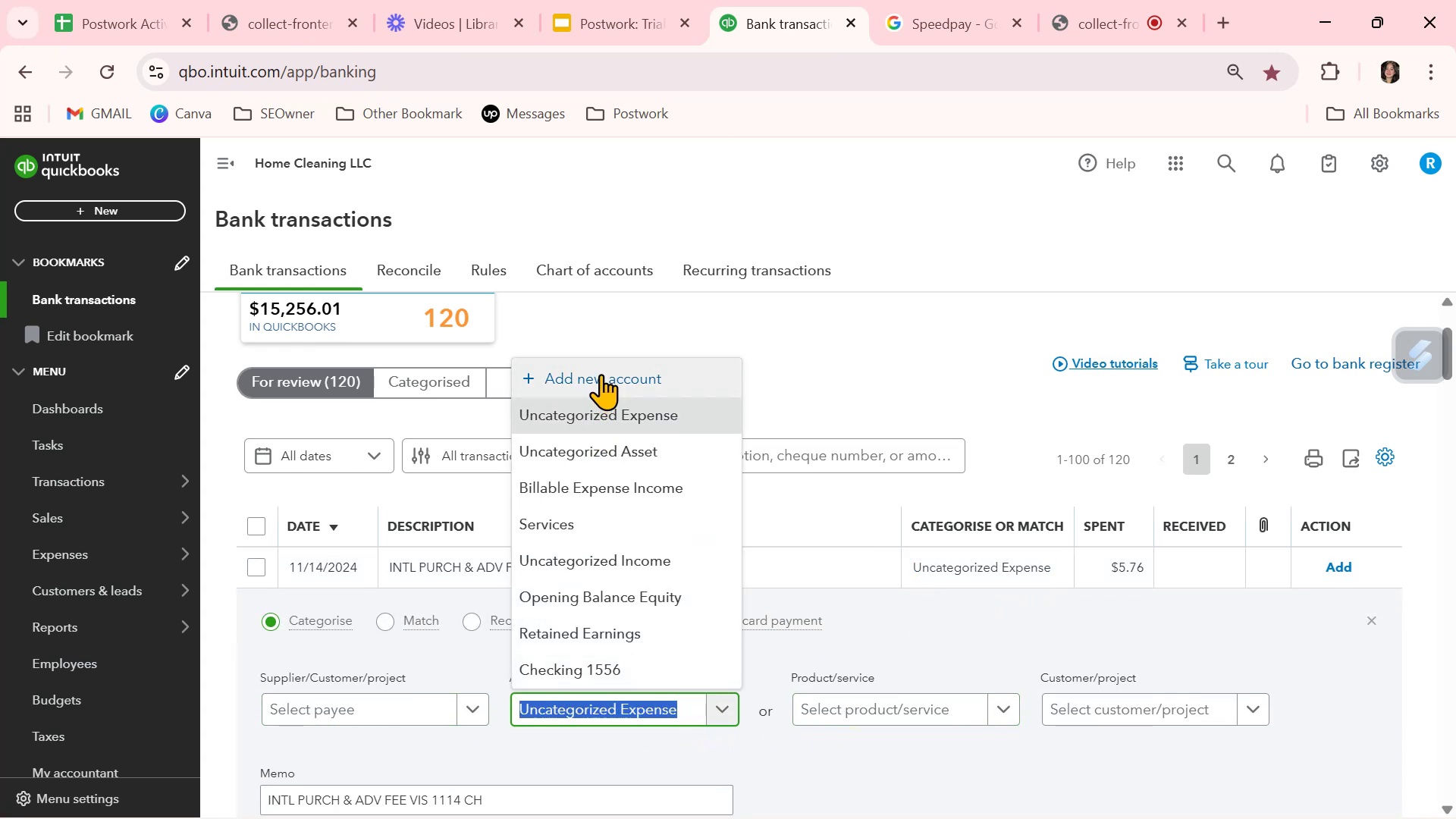 
left_click([601, 374])
 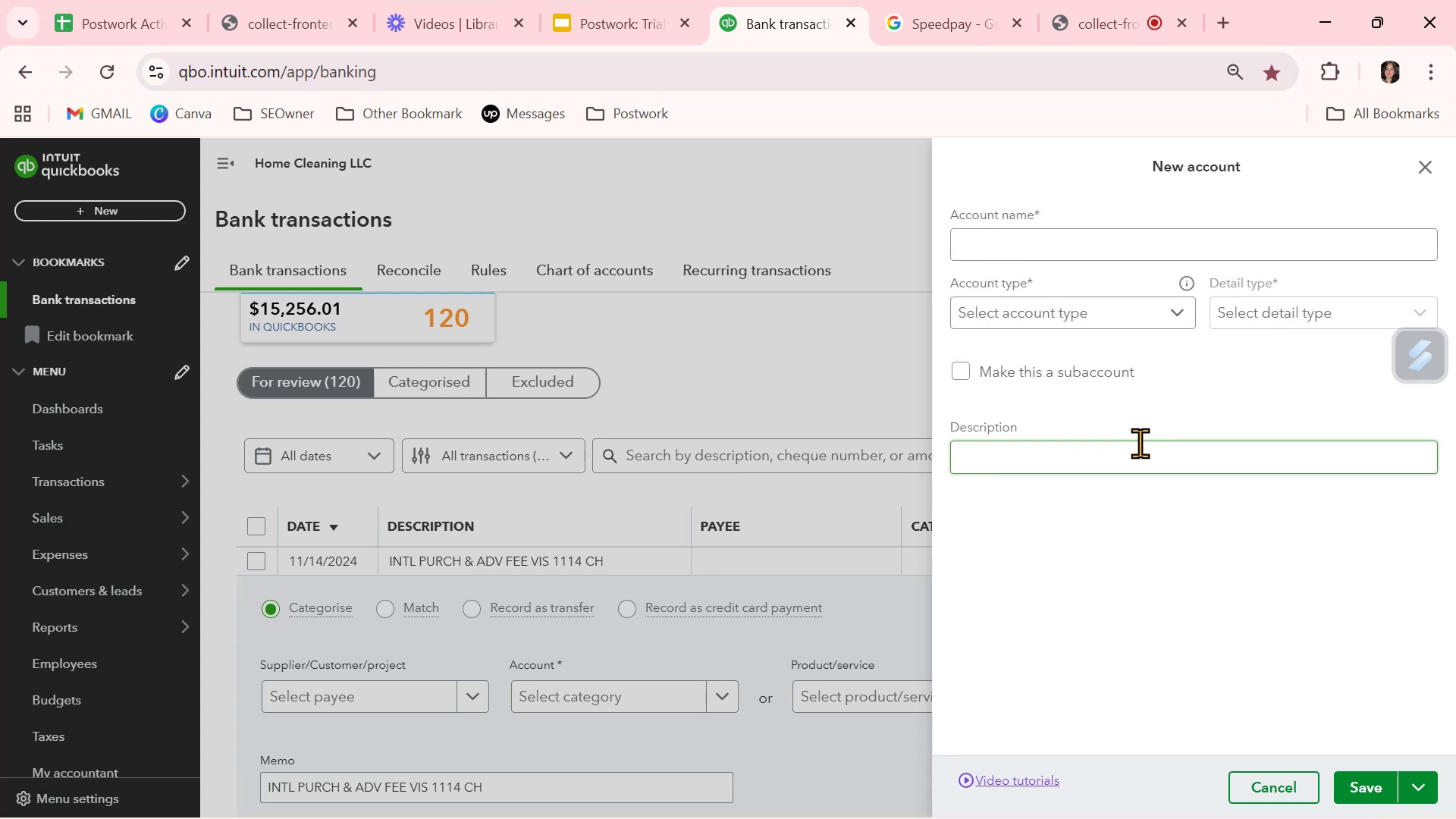 
left_click([1078, 243])
 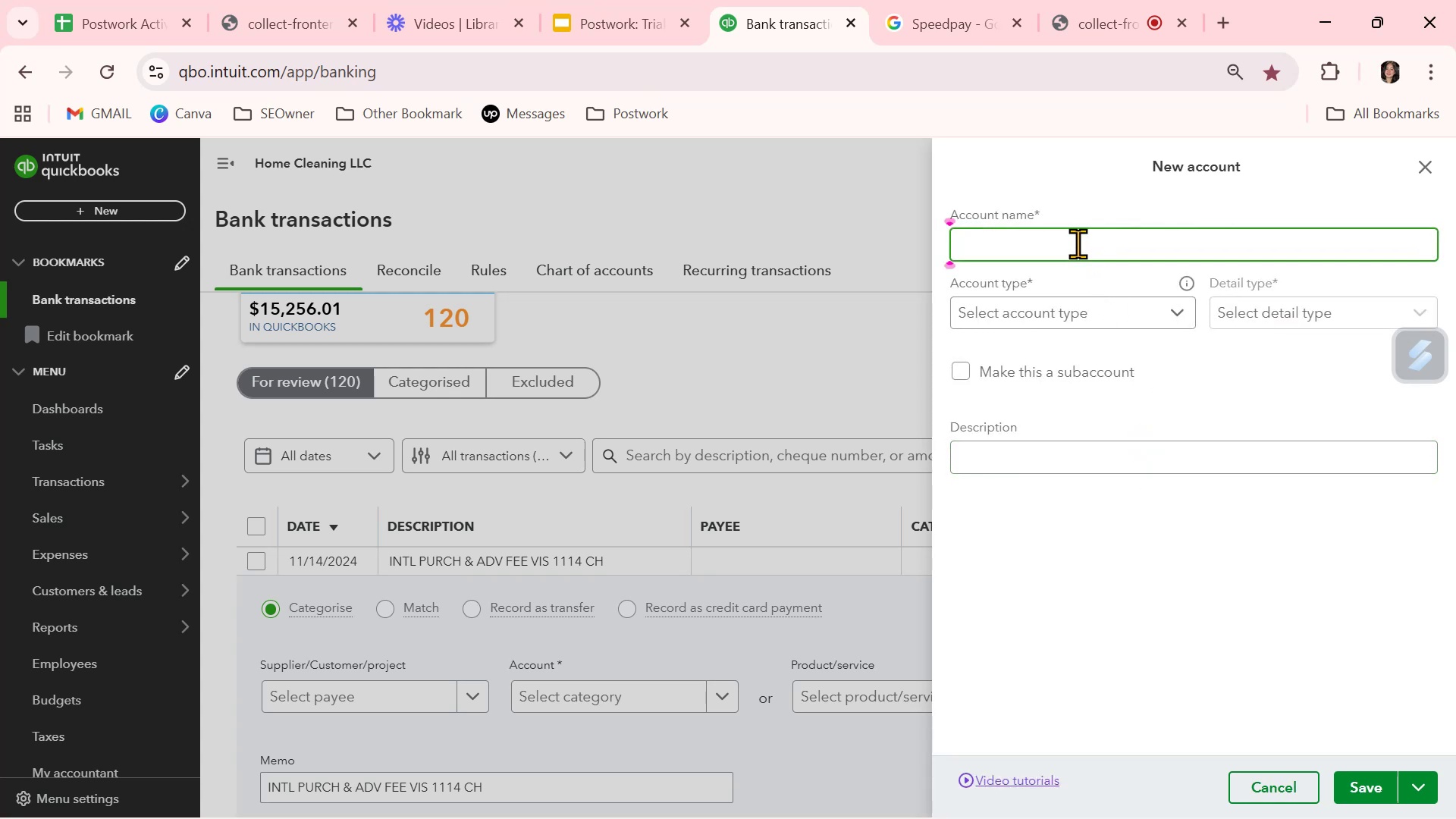 
type(Service Fee/Cga)
key(Backspace)
key(Backspace)
type(harge Fee)
 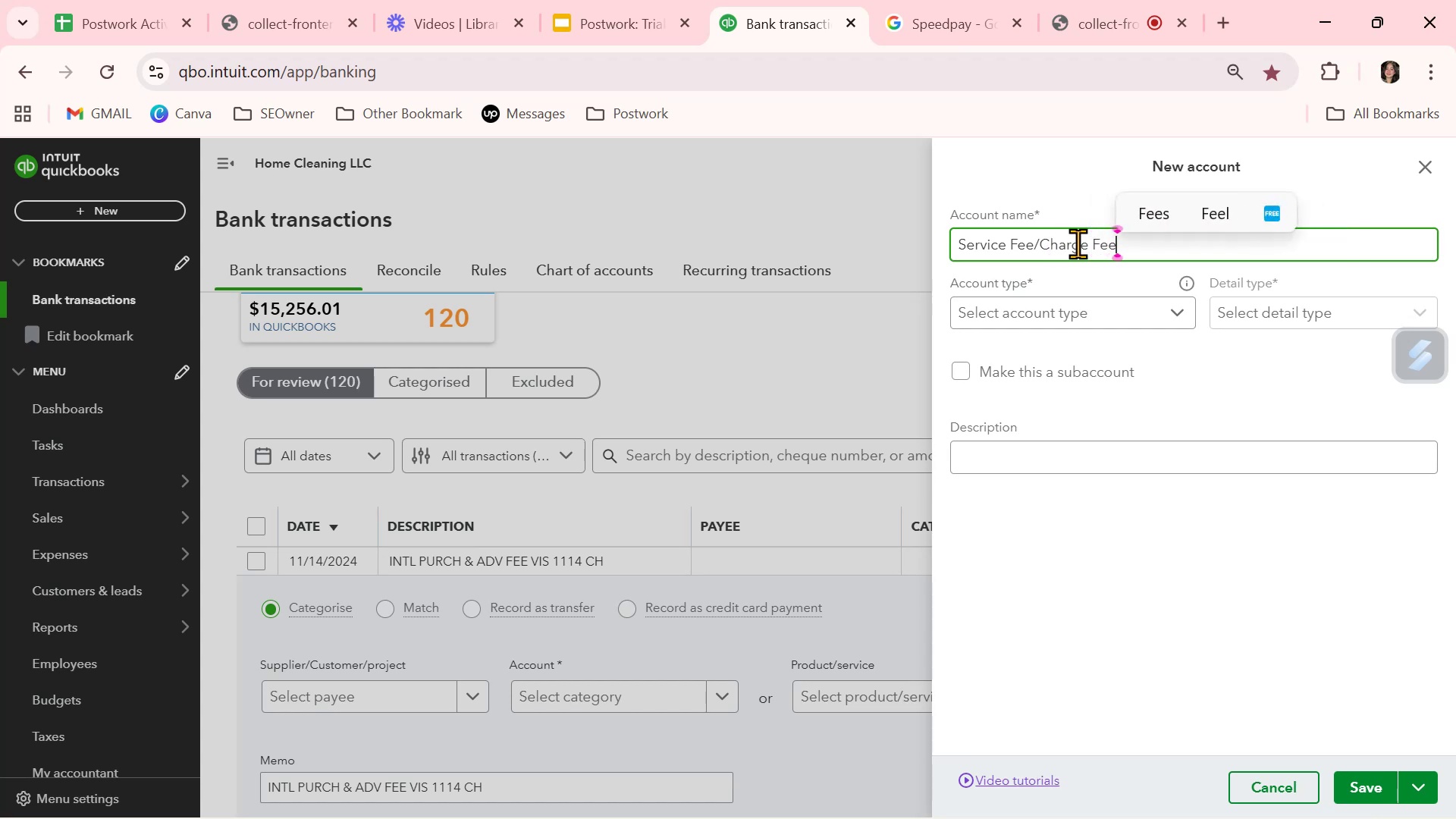 
left_click([1059, 315])
 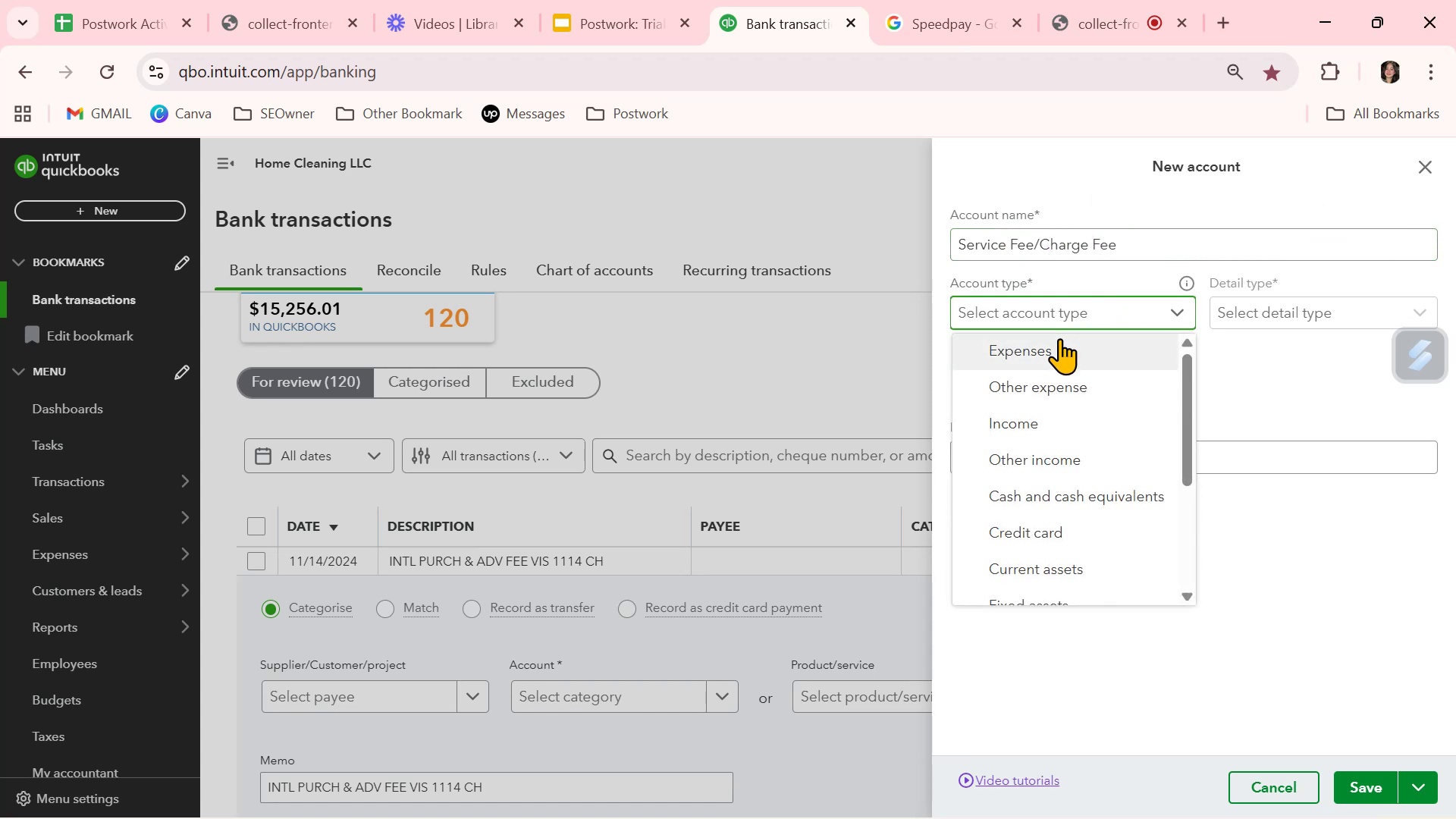 
left_click([1059, 339])
 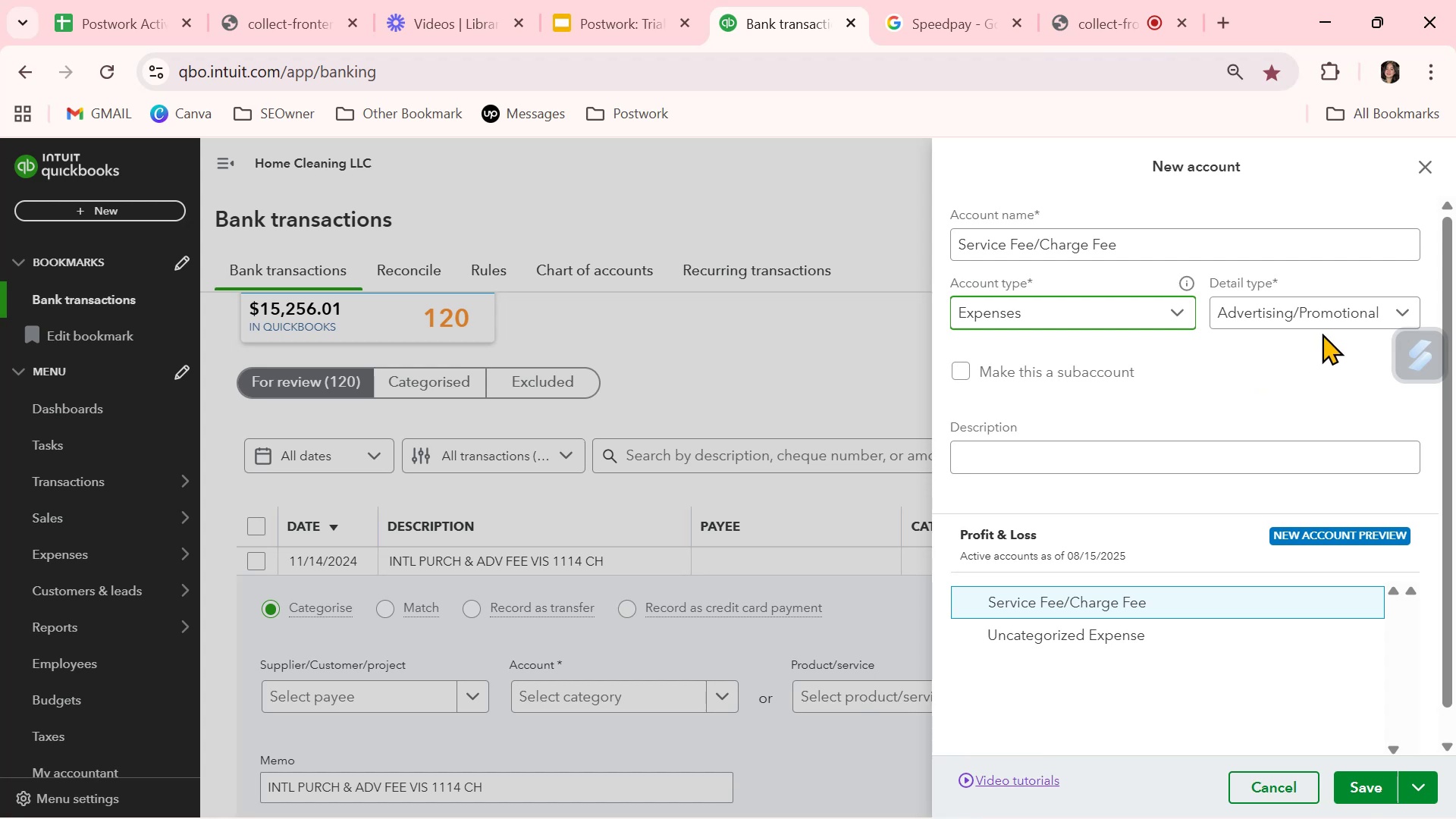 
left_click([1323, 316])
 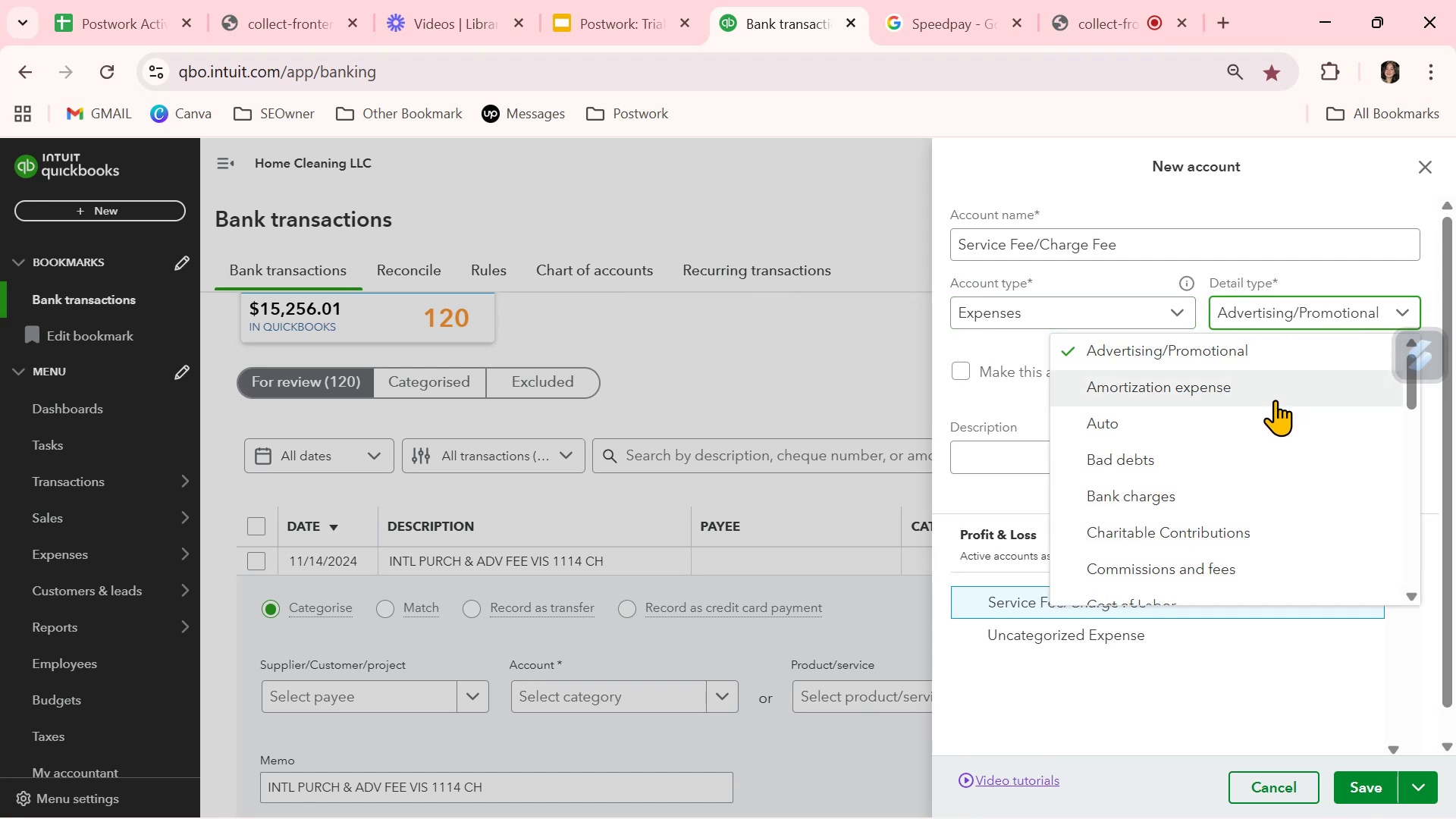 
scroll: coordinate [1275, 400], scroll_direction: down, amount: 2.0
 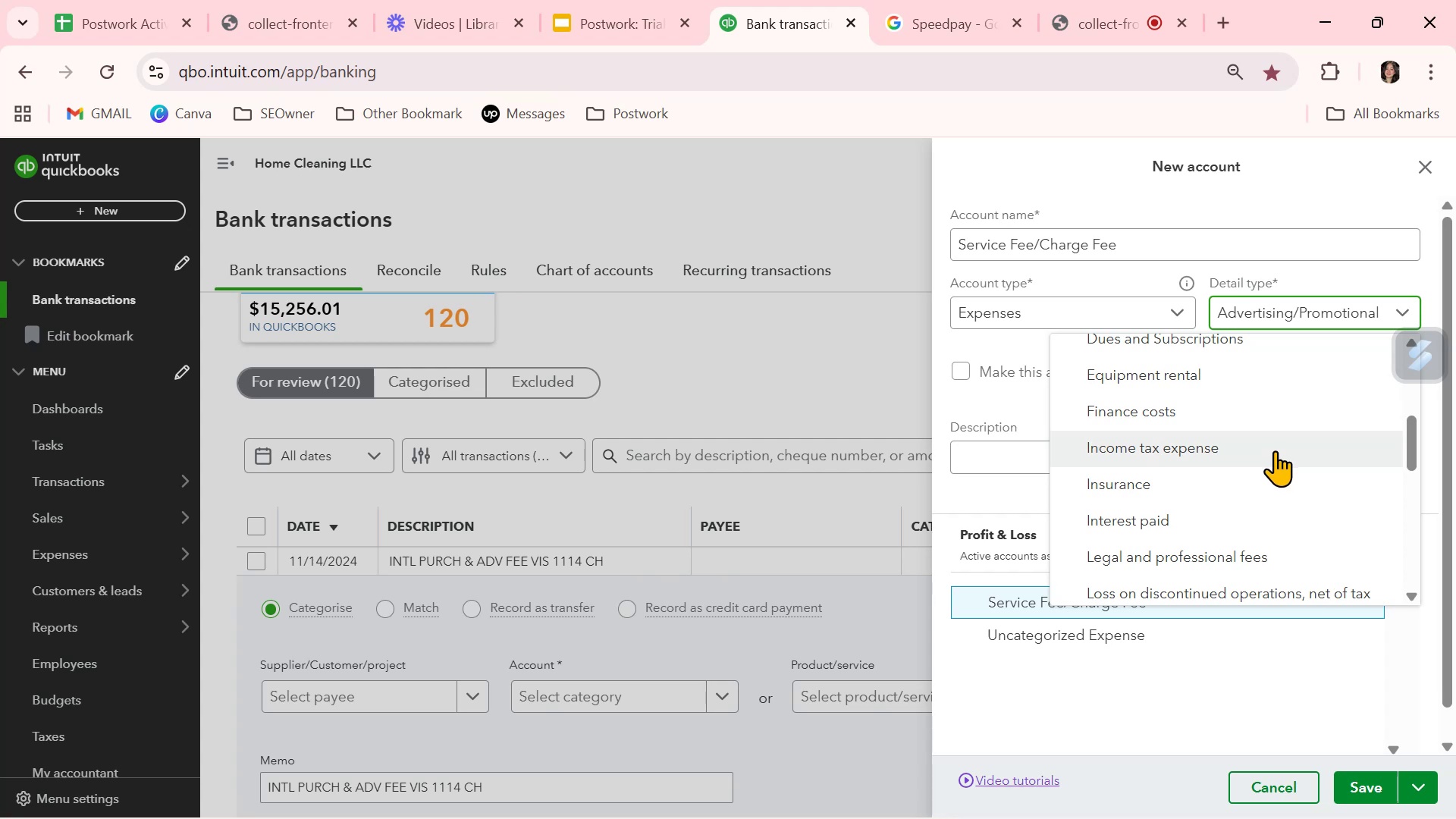 
wait(5.61)
 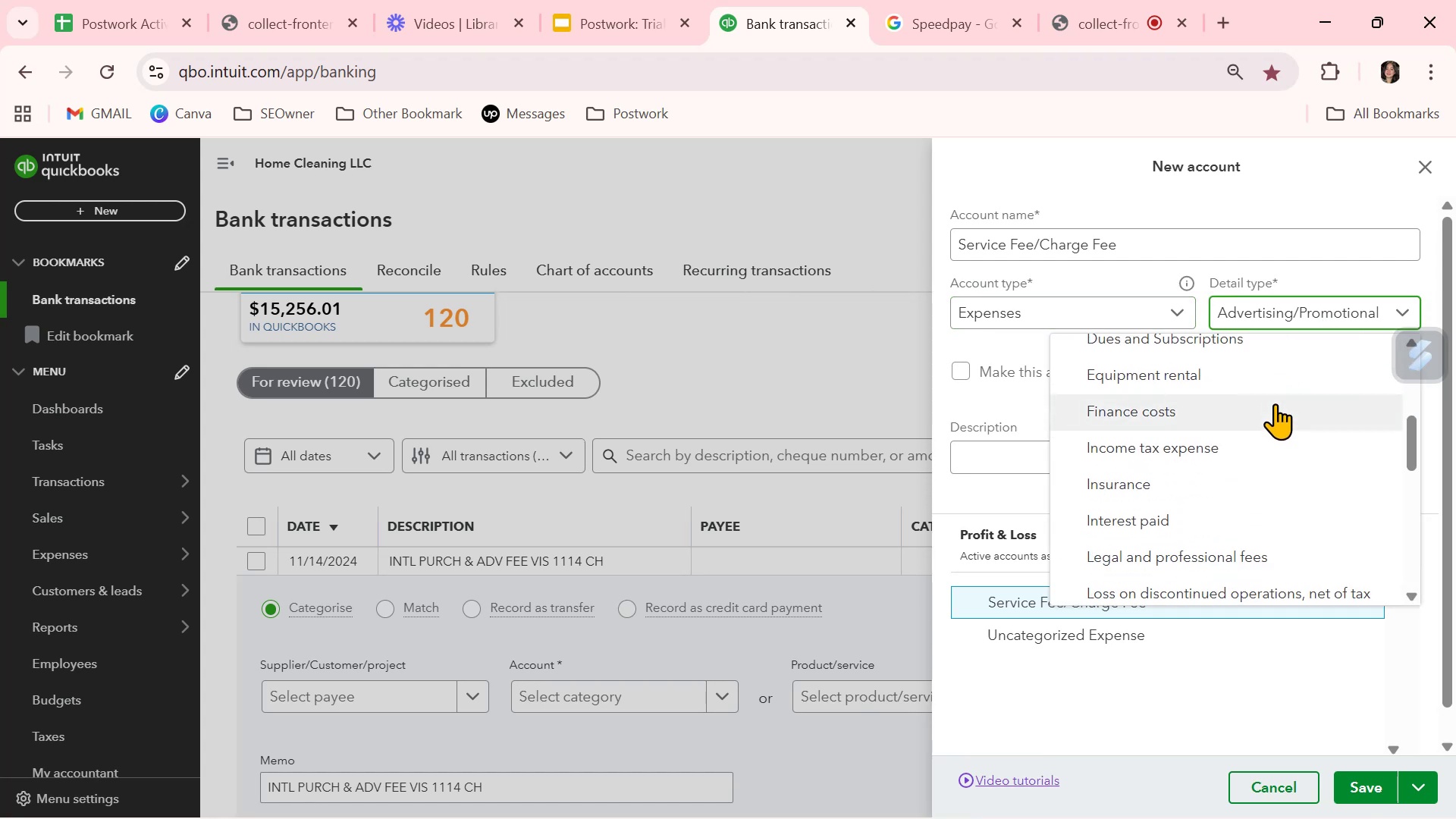 
scroll: coordinate [1275, 454], scroll_direction: down, amount: 2.0
 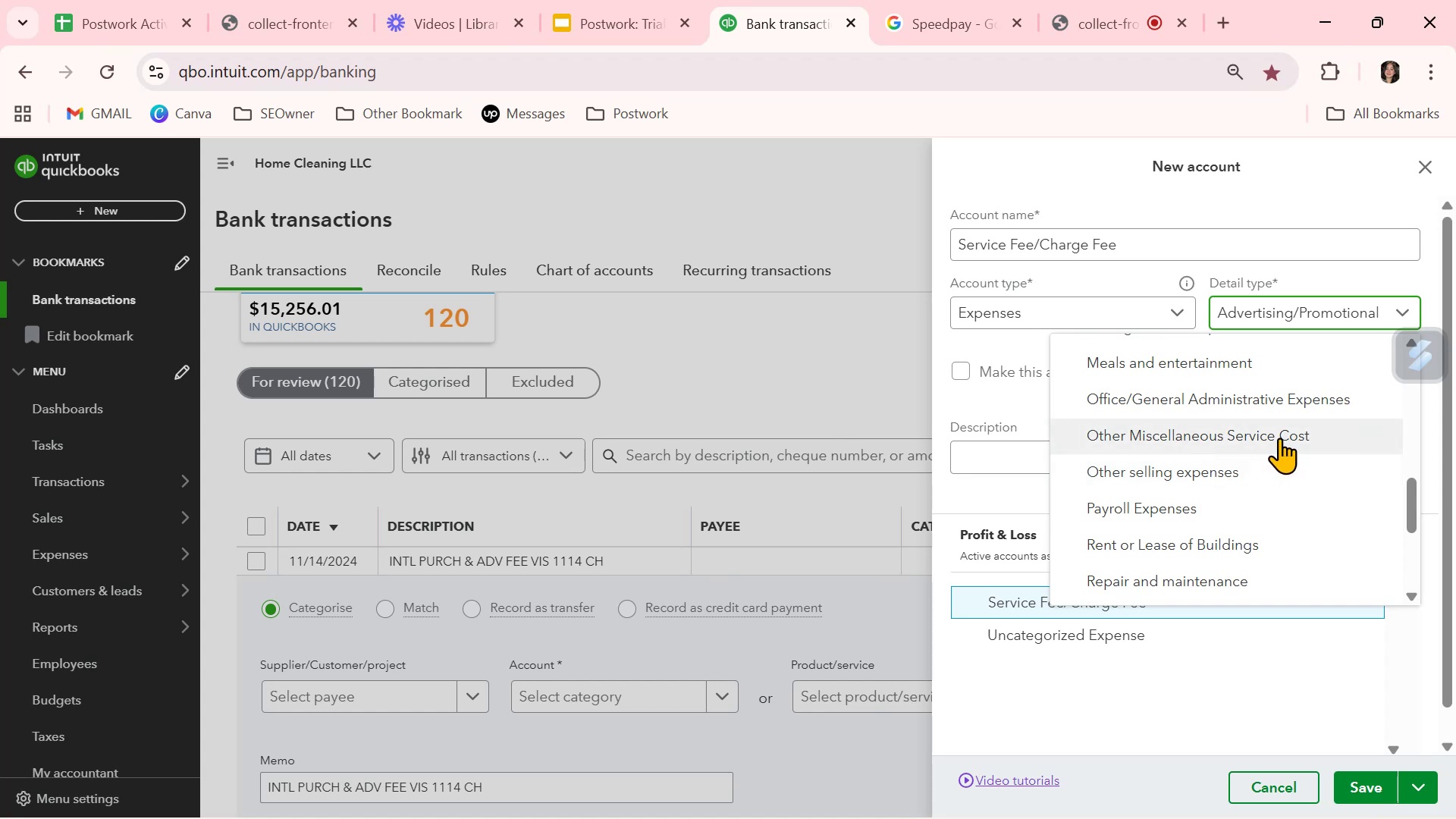 
wait(7.07)
 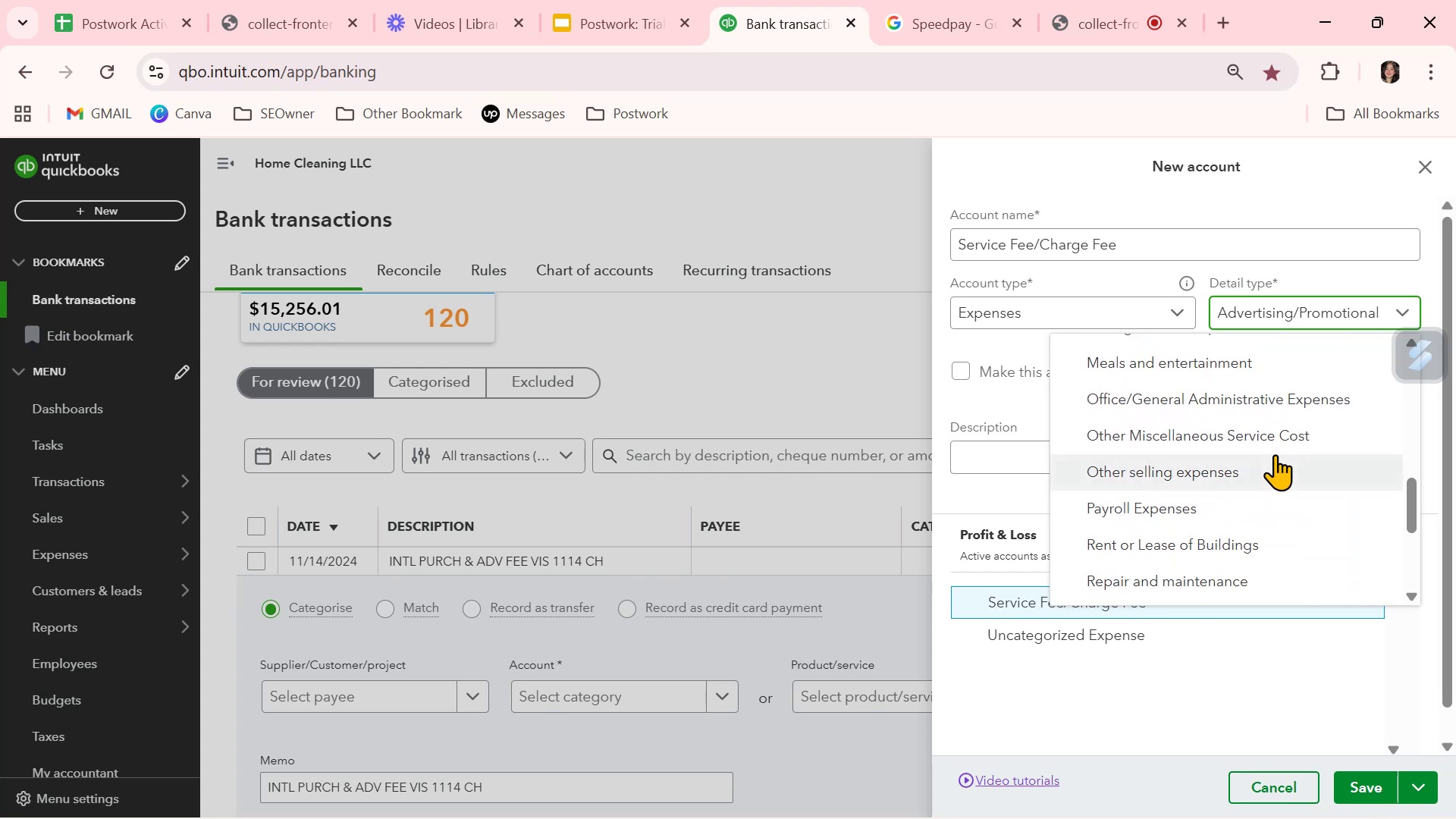 
left_click([1279, 438])
 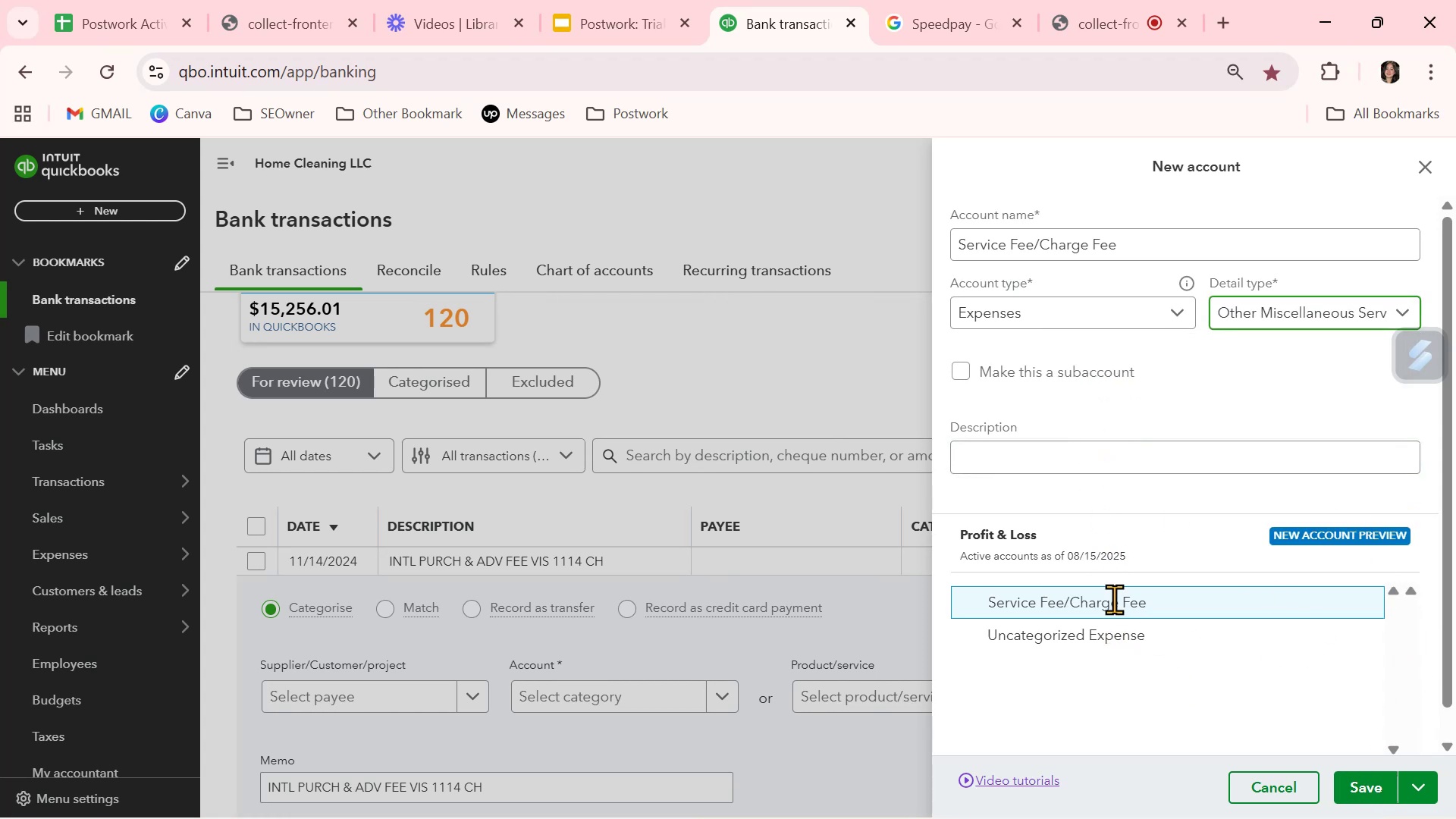 
left_click([1368, 783])
 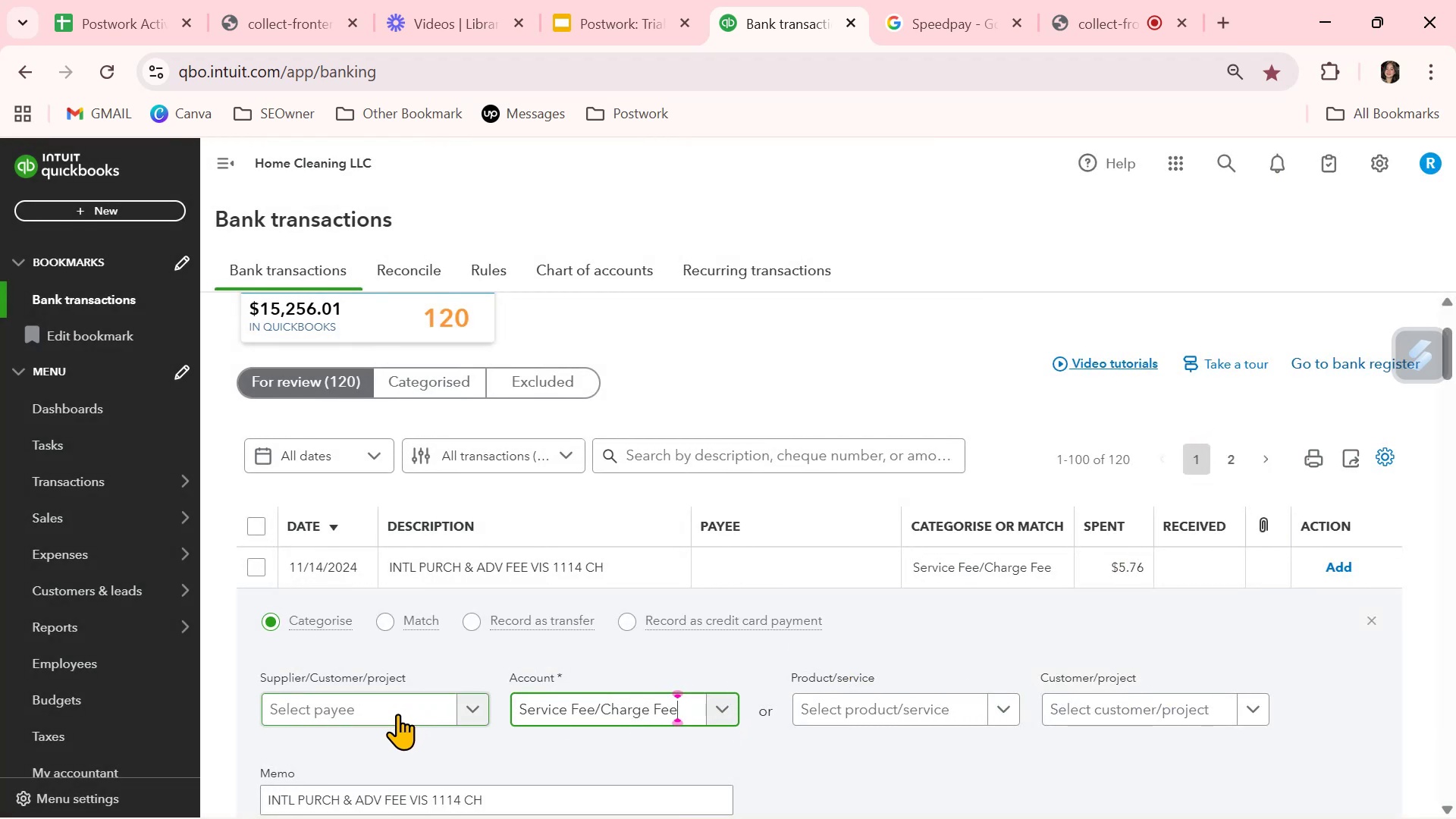 
wait(6.41)
 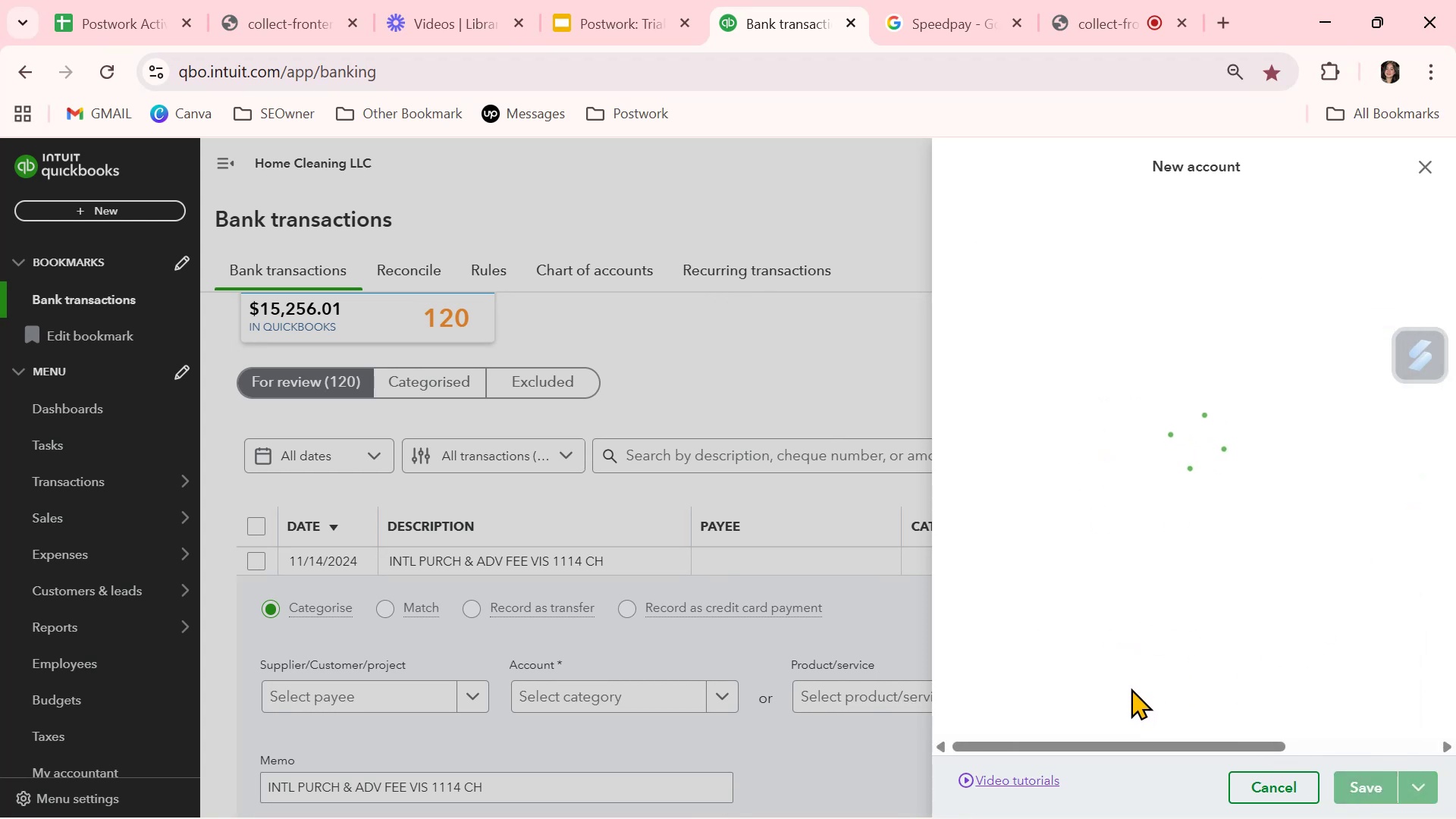 
left_click([833, 764])
 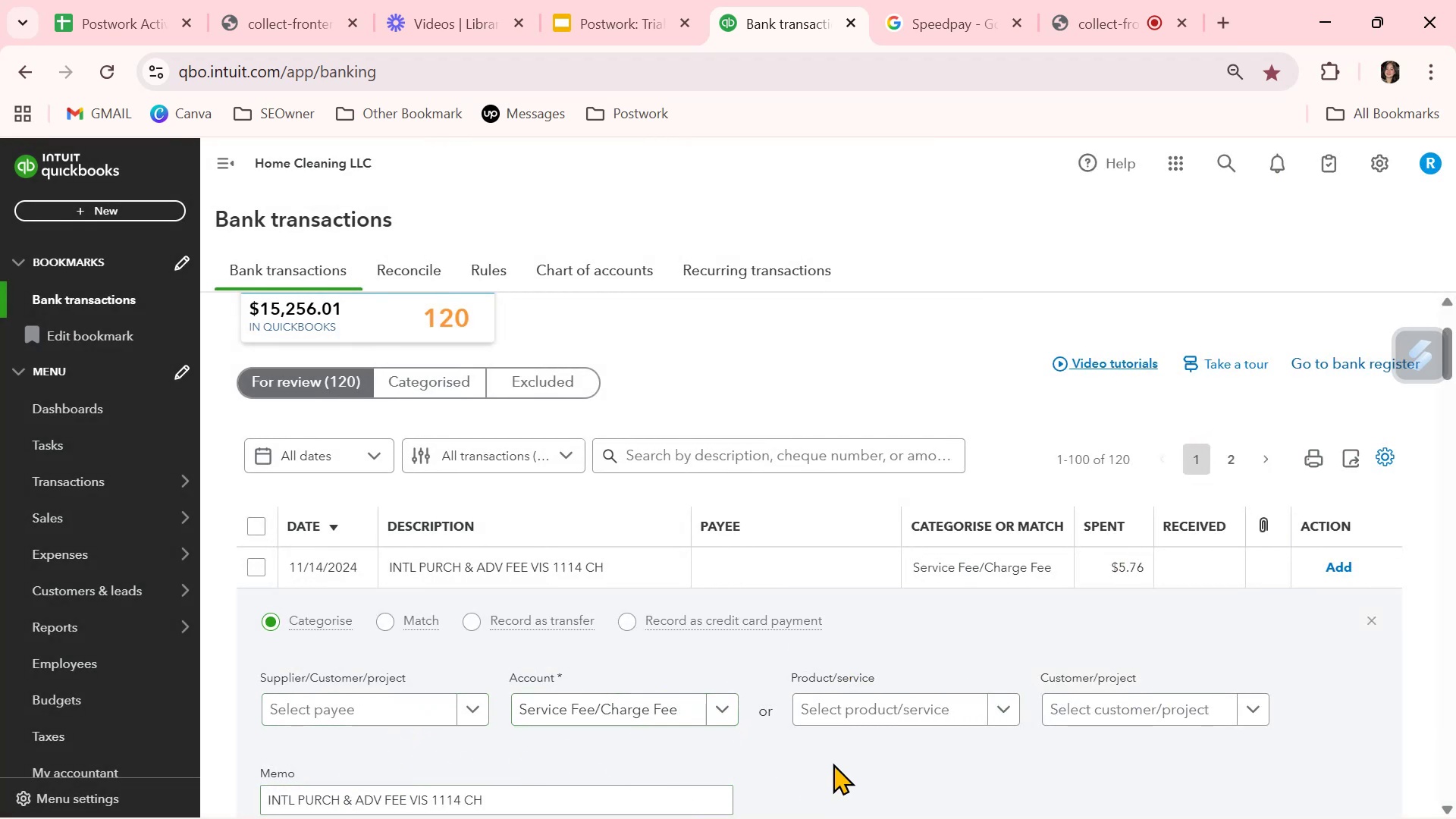 
scroll: coordinate [833, 762], scroll_direction: down, amount: 1.0
 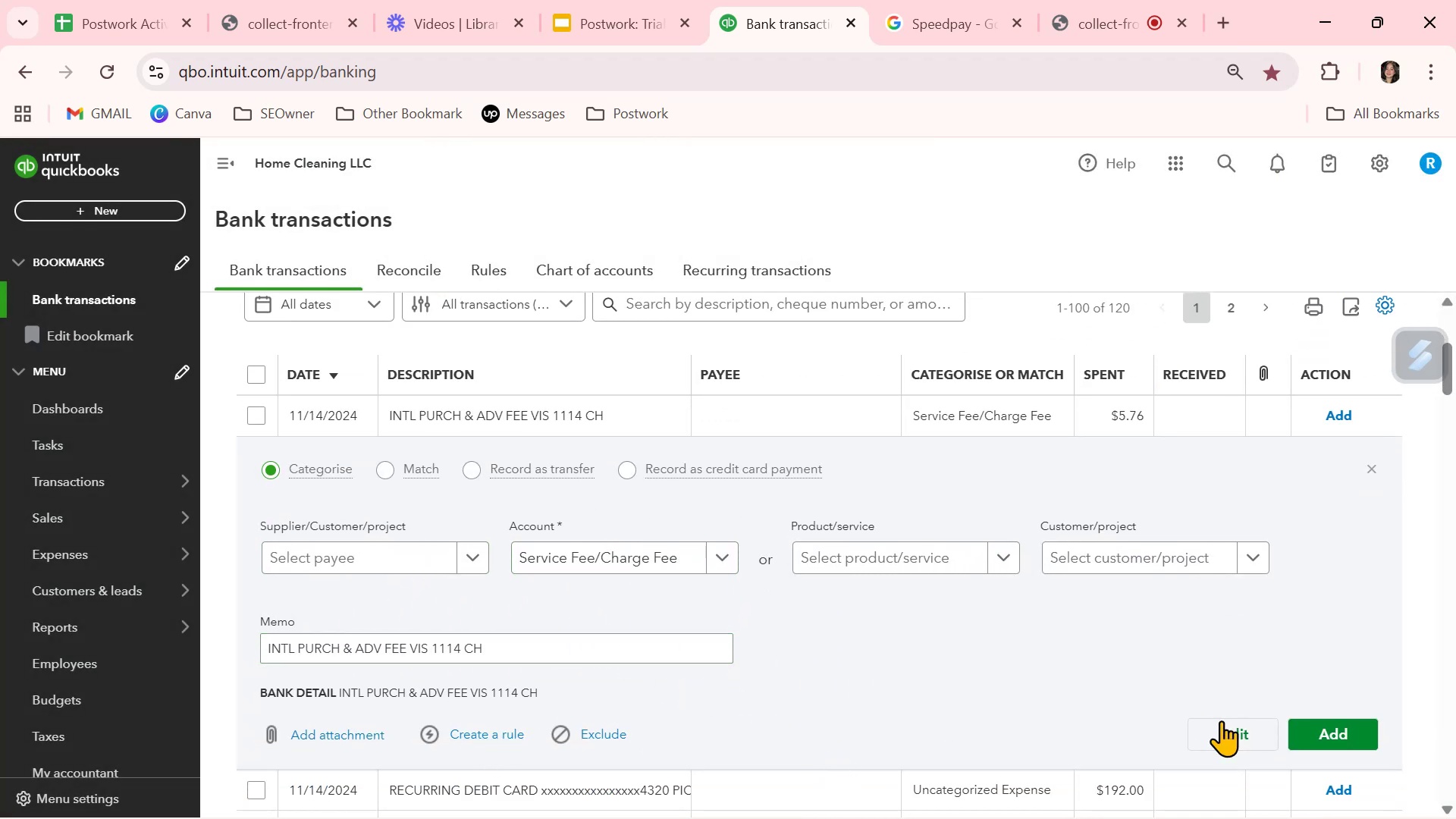 
left_click([1346, 726])
 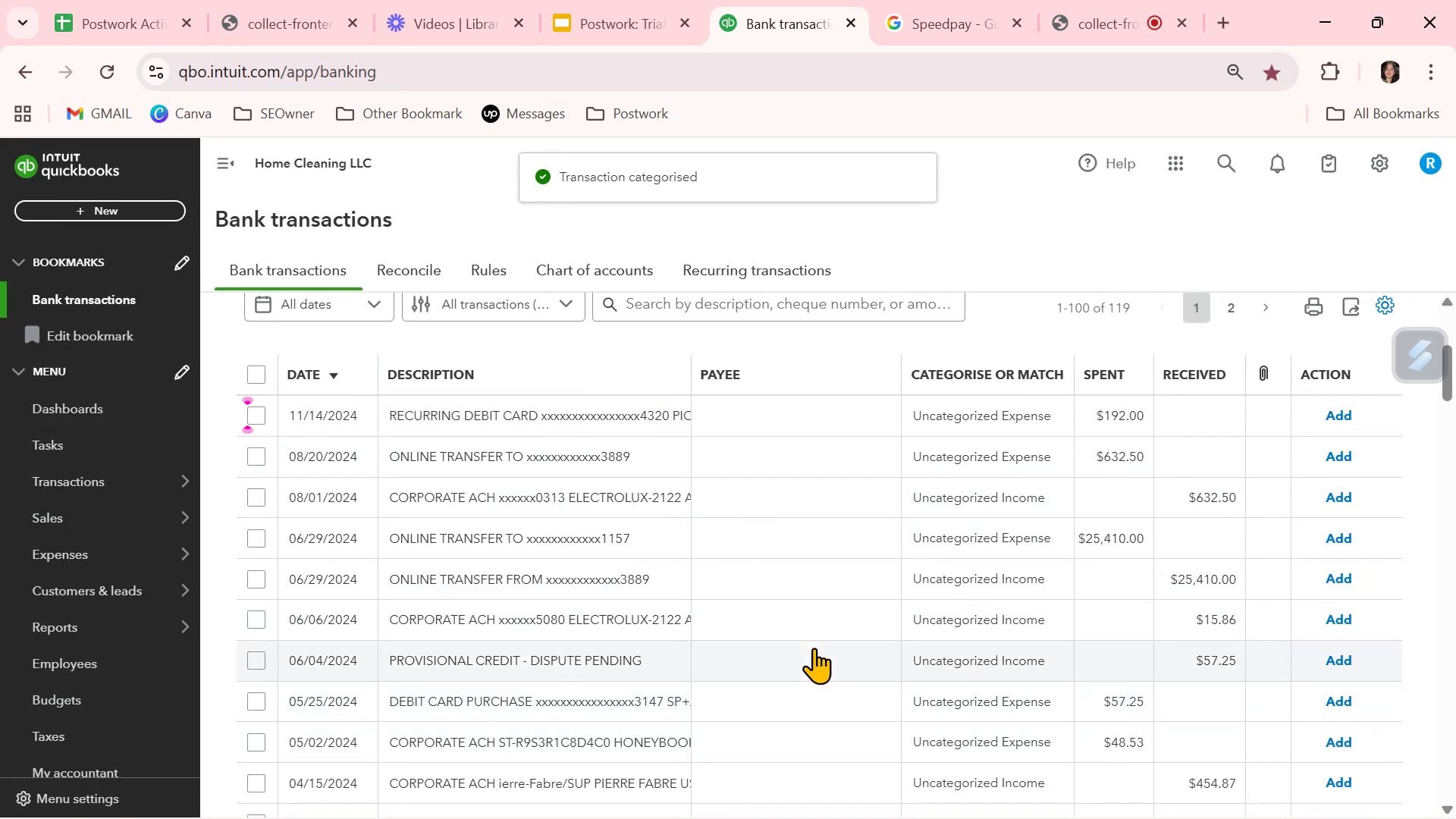 
scroll: coordinate [814, 648], scroll_direction: up, amount: 2.0
 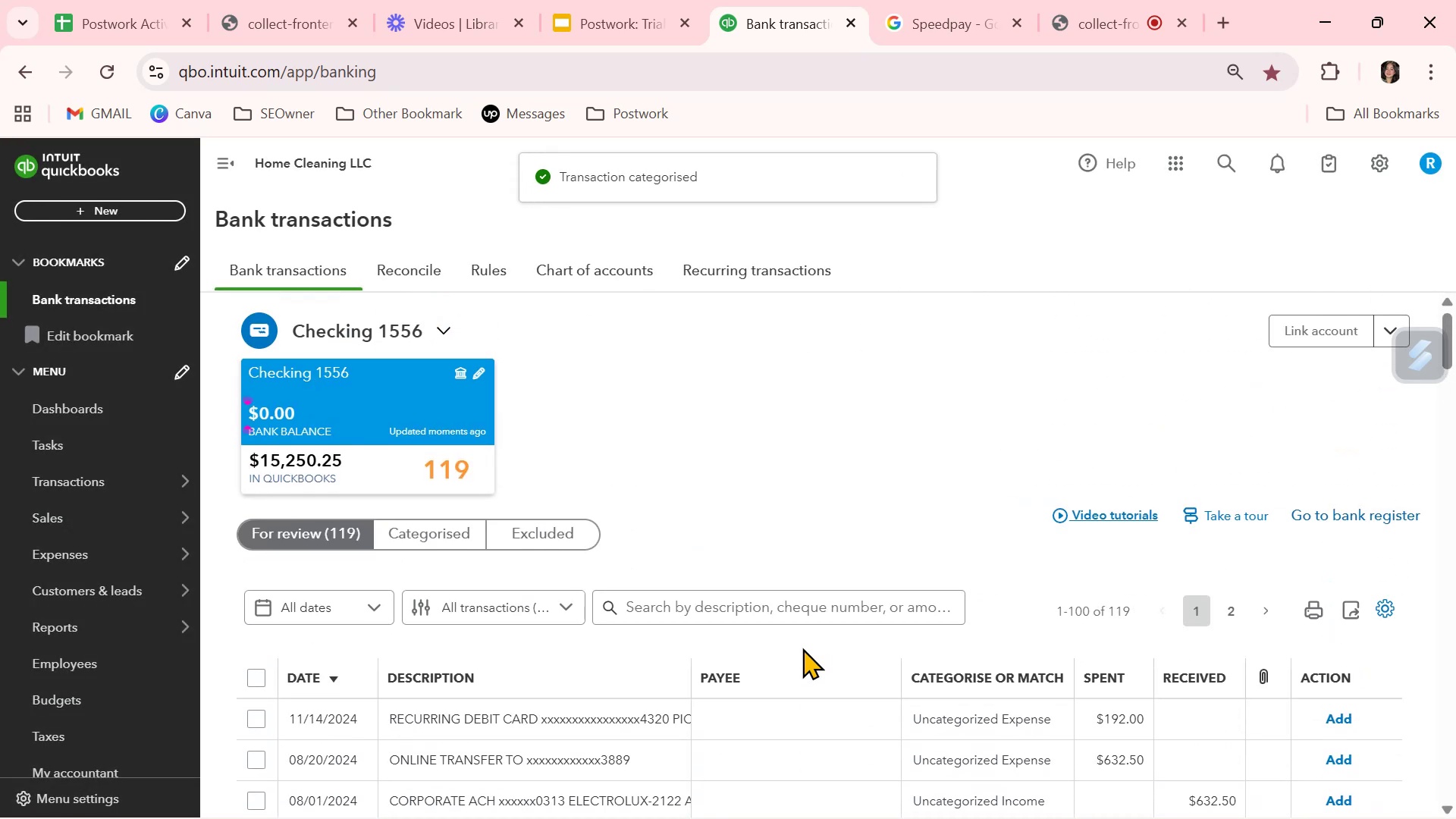 
scroll: coordinate [814, 648], scroll_direction: down, amount: 1.0
 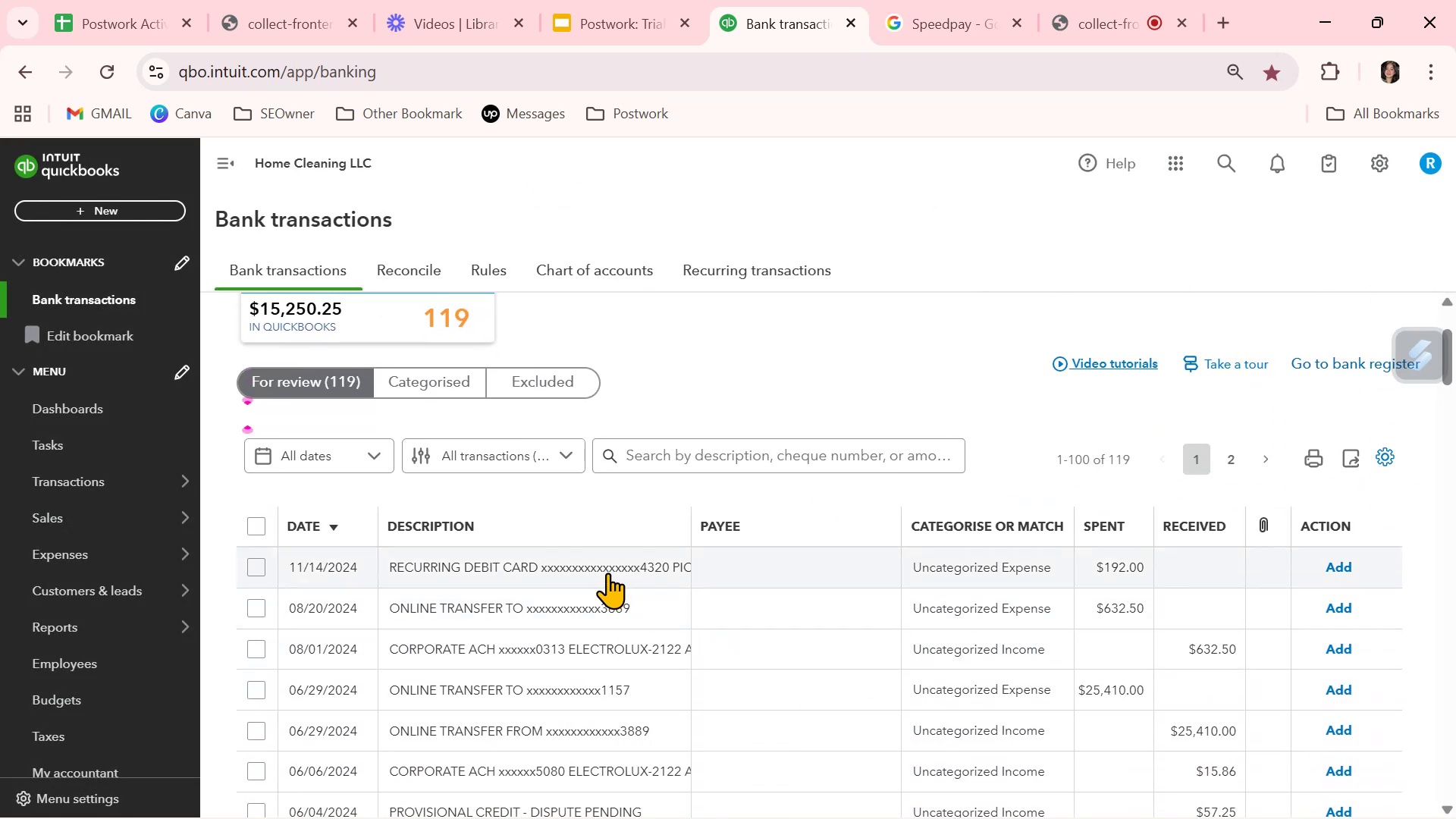 
left_click([607, 573])
 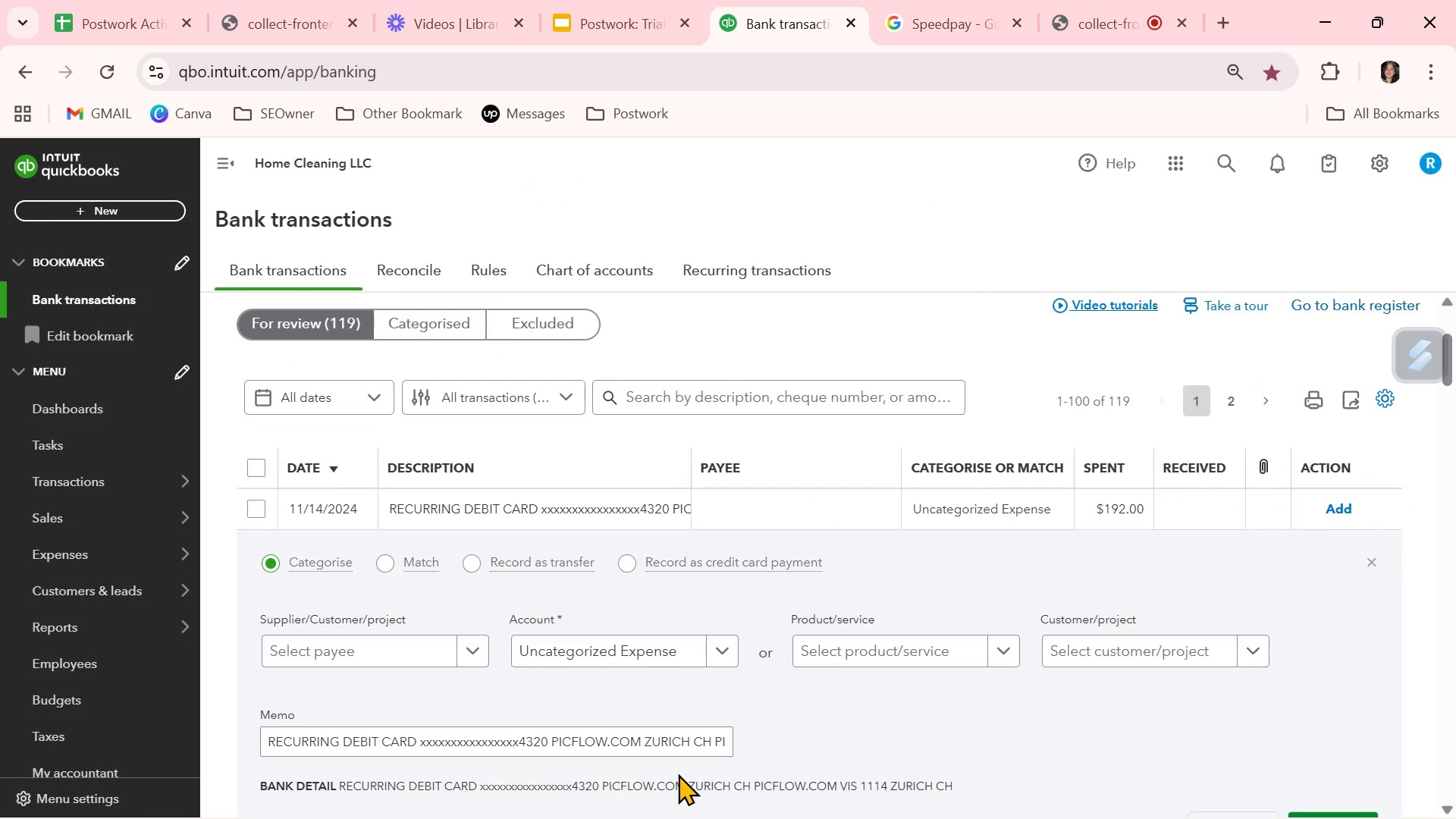 
scroll: coordinate [655, 742], scroll_direction: down, amount: 1.0
 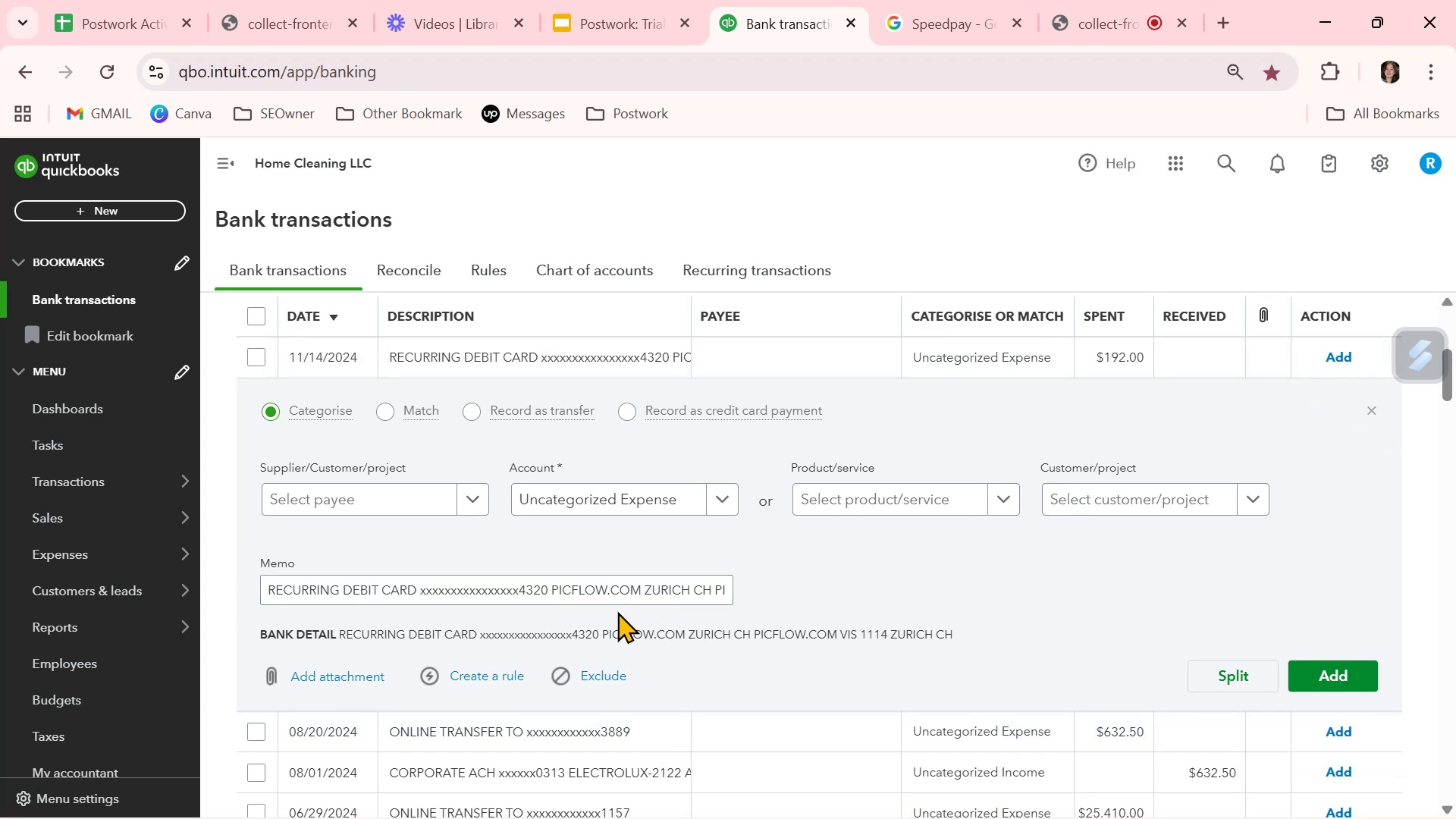 
wait(12.19)
 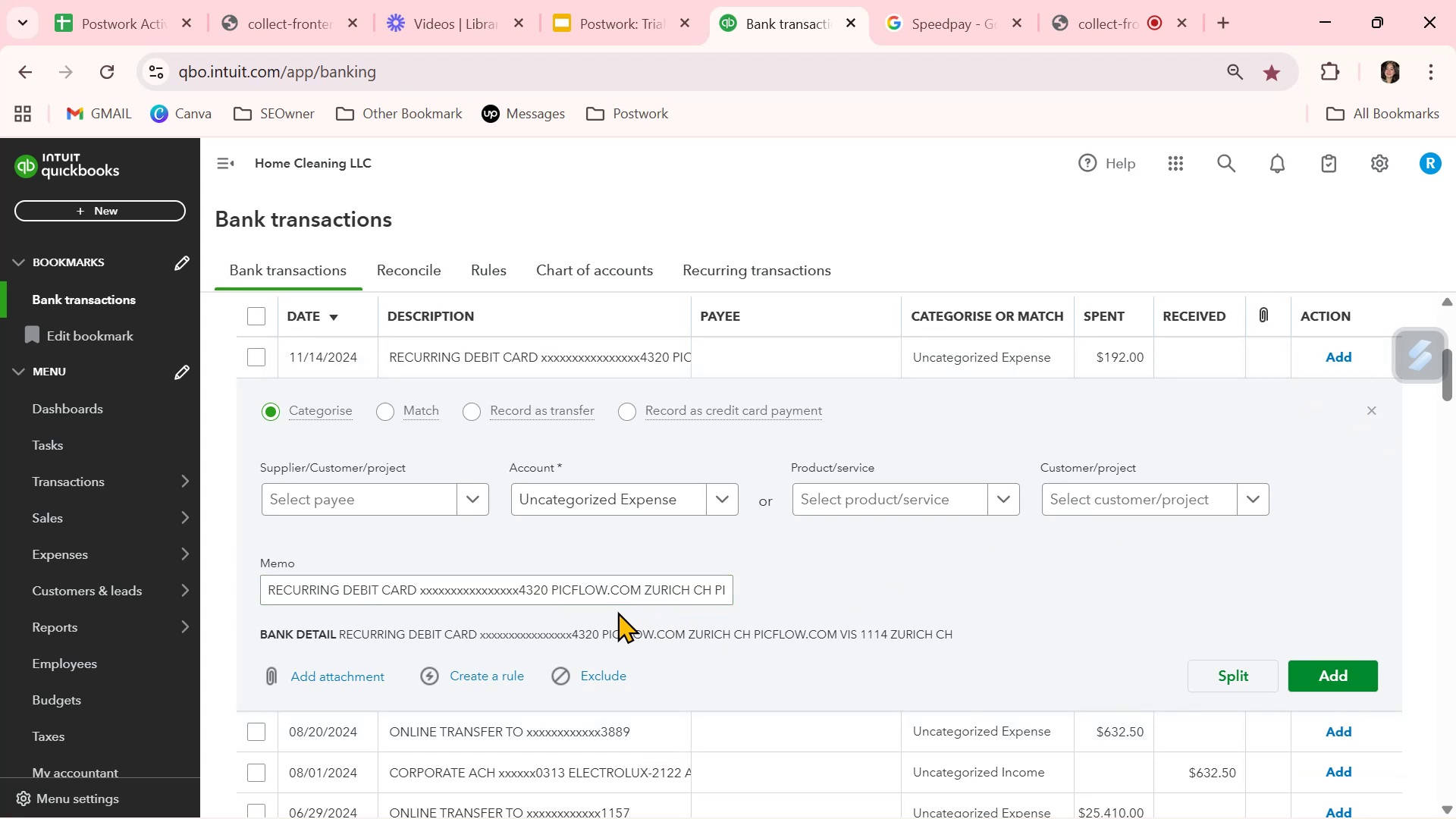 
left_click([1374, 410])
 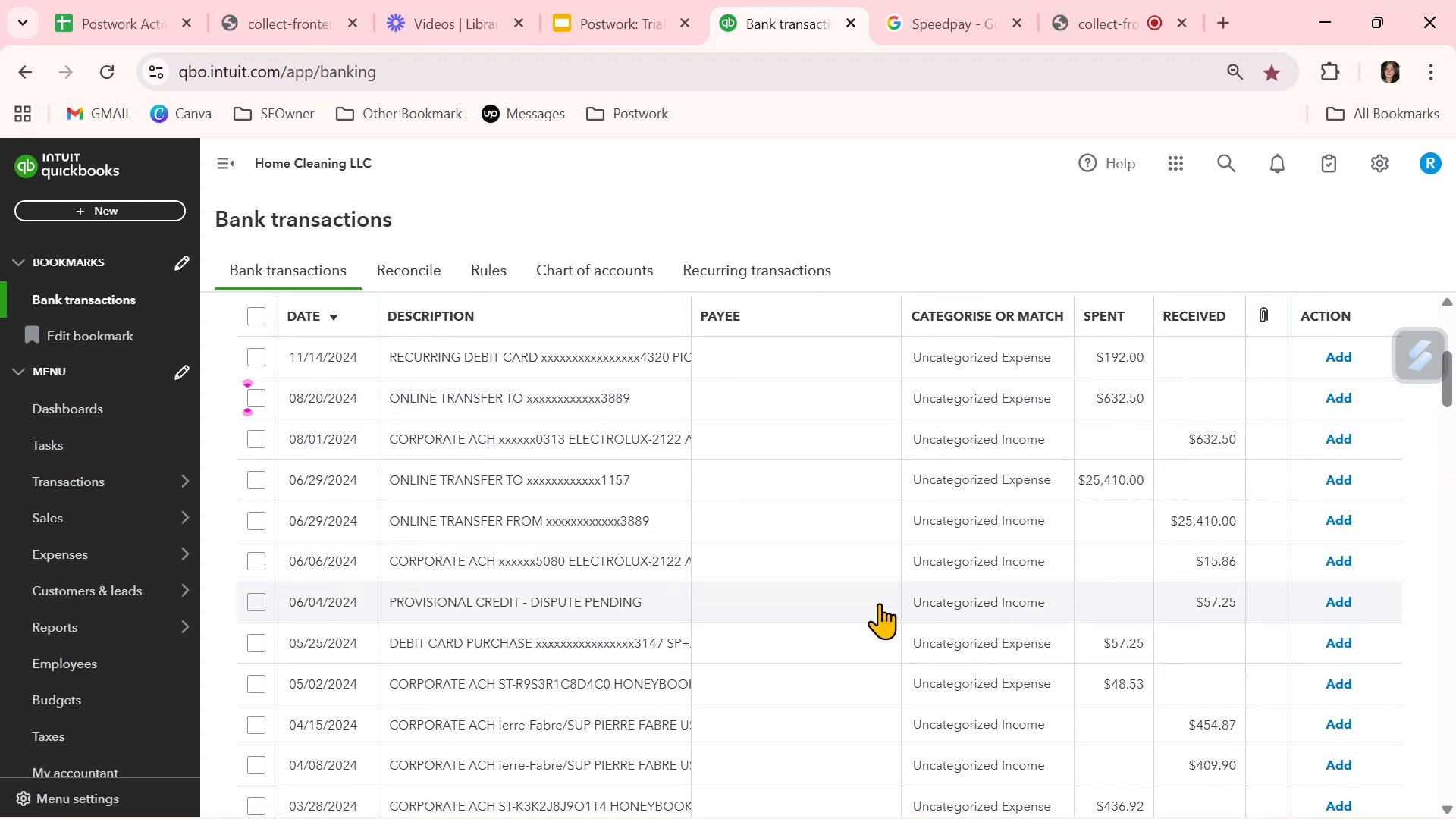 
wait(9.02)
 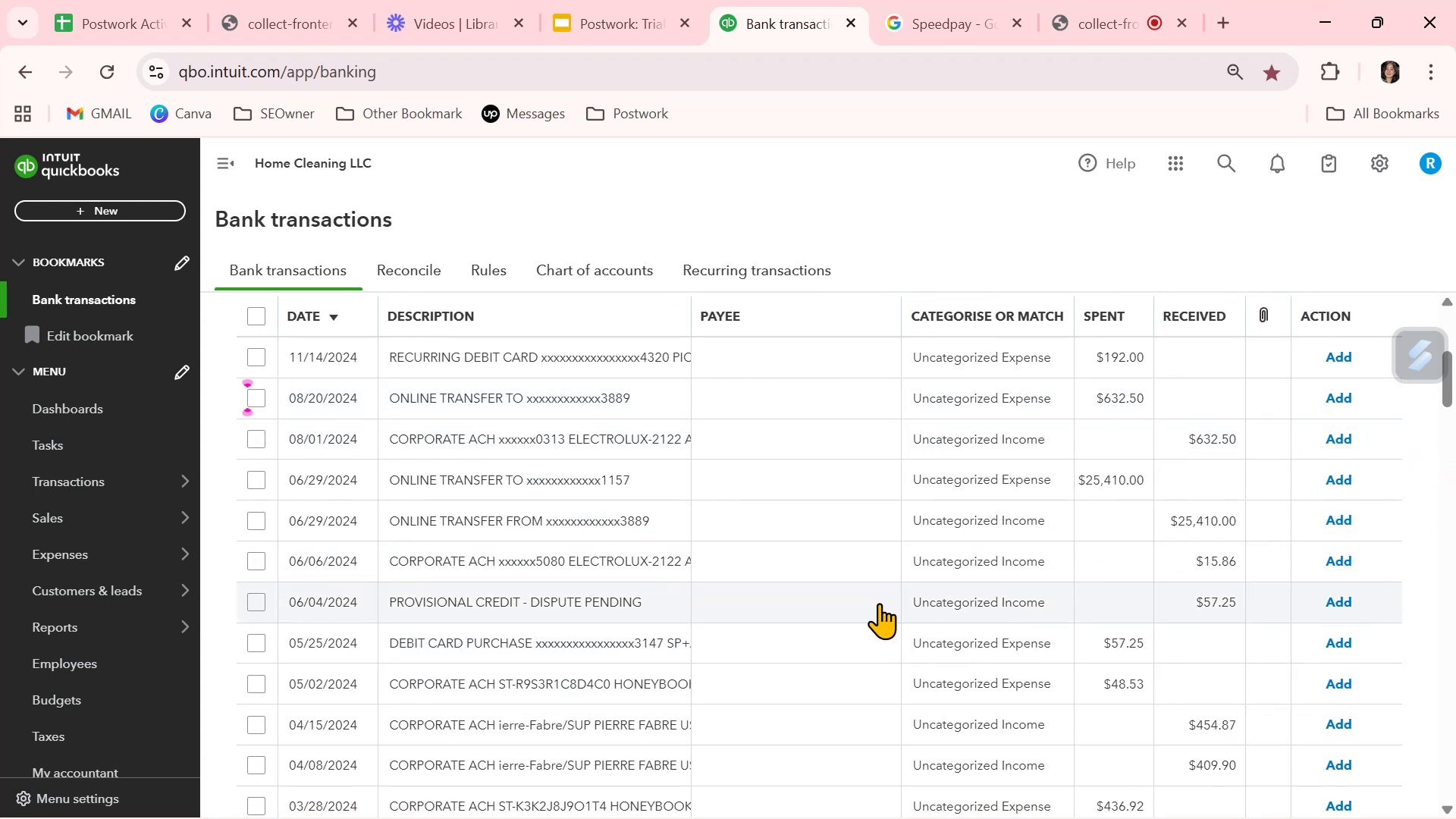 
left_click([932, 523])
 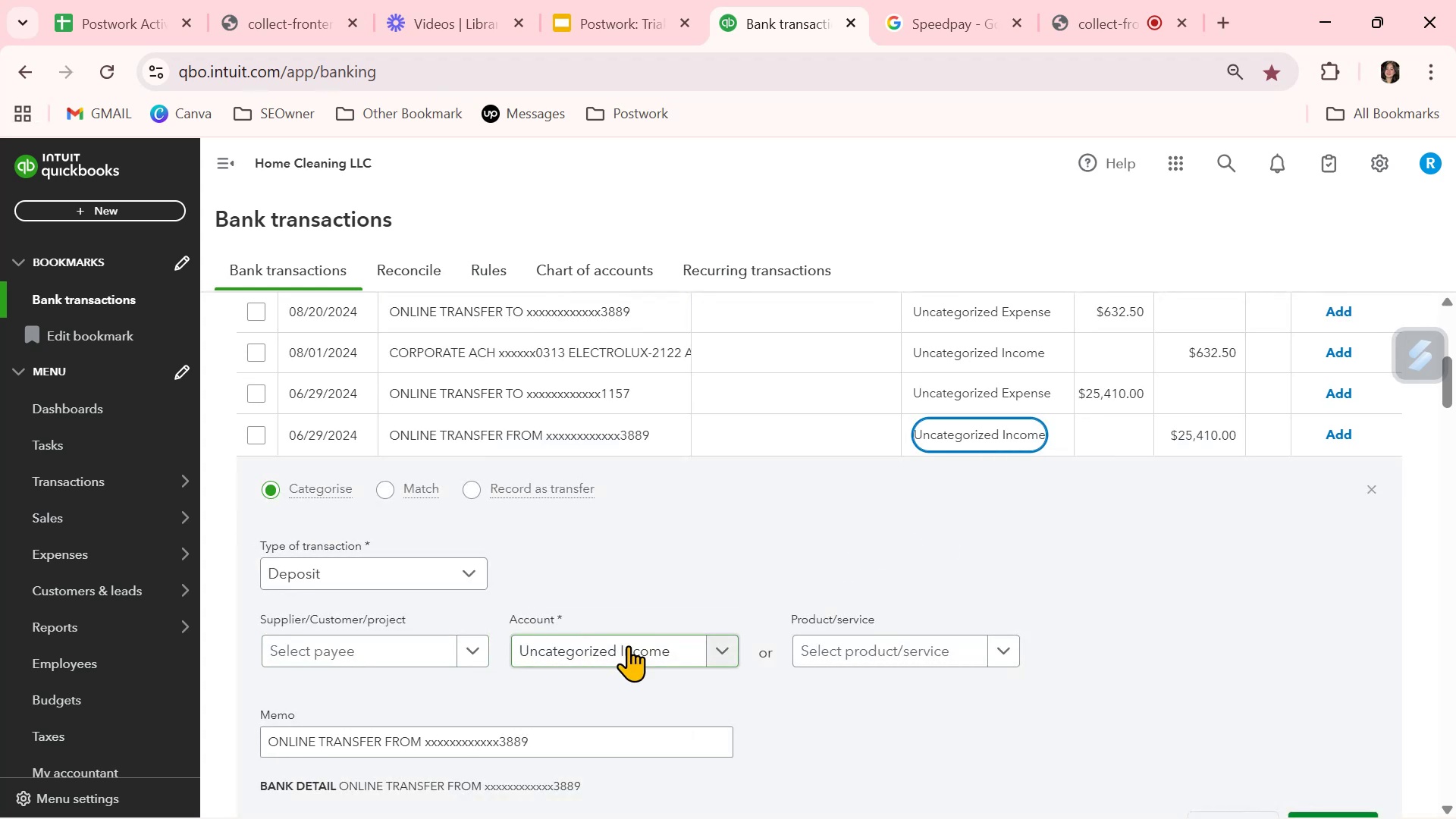 
left_click([629, 645])
 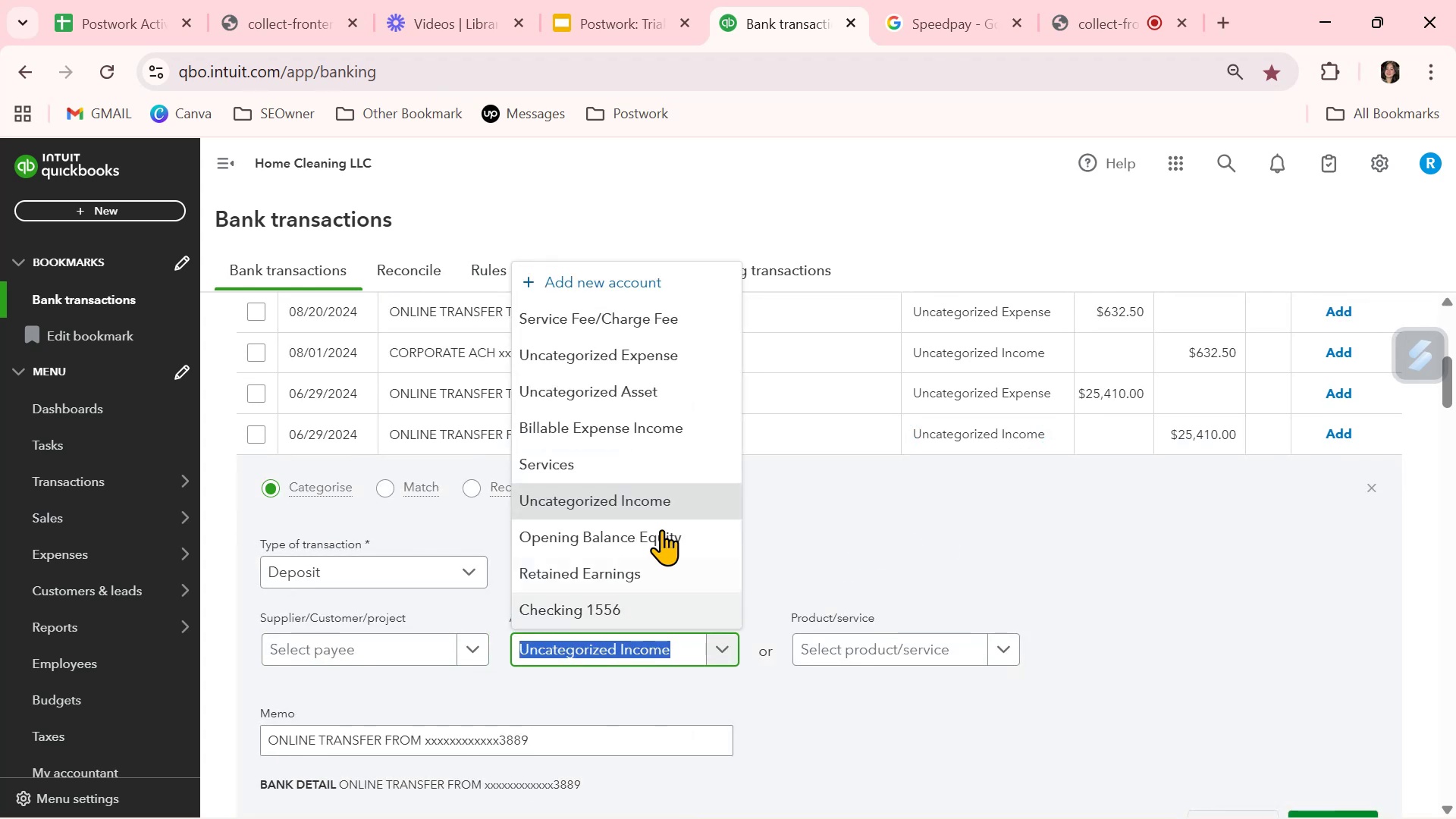 
mouse_move([667, 474])
 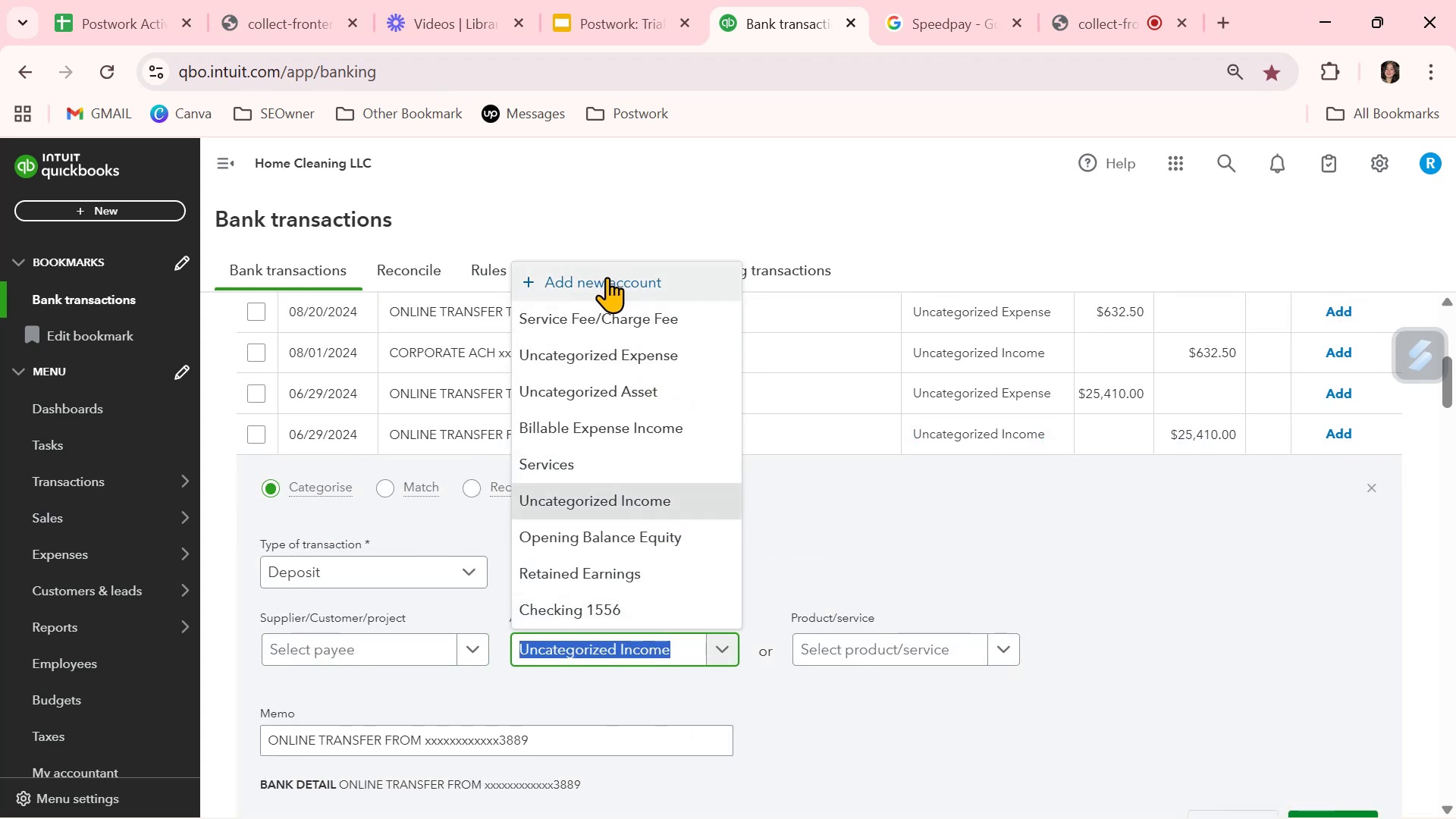 
left_click([607, 277])
 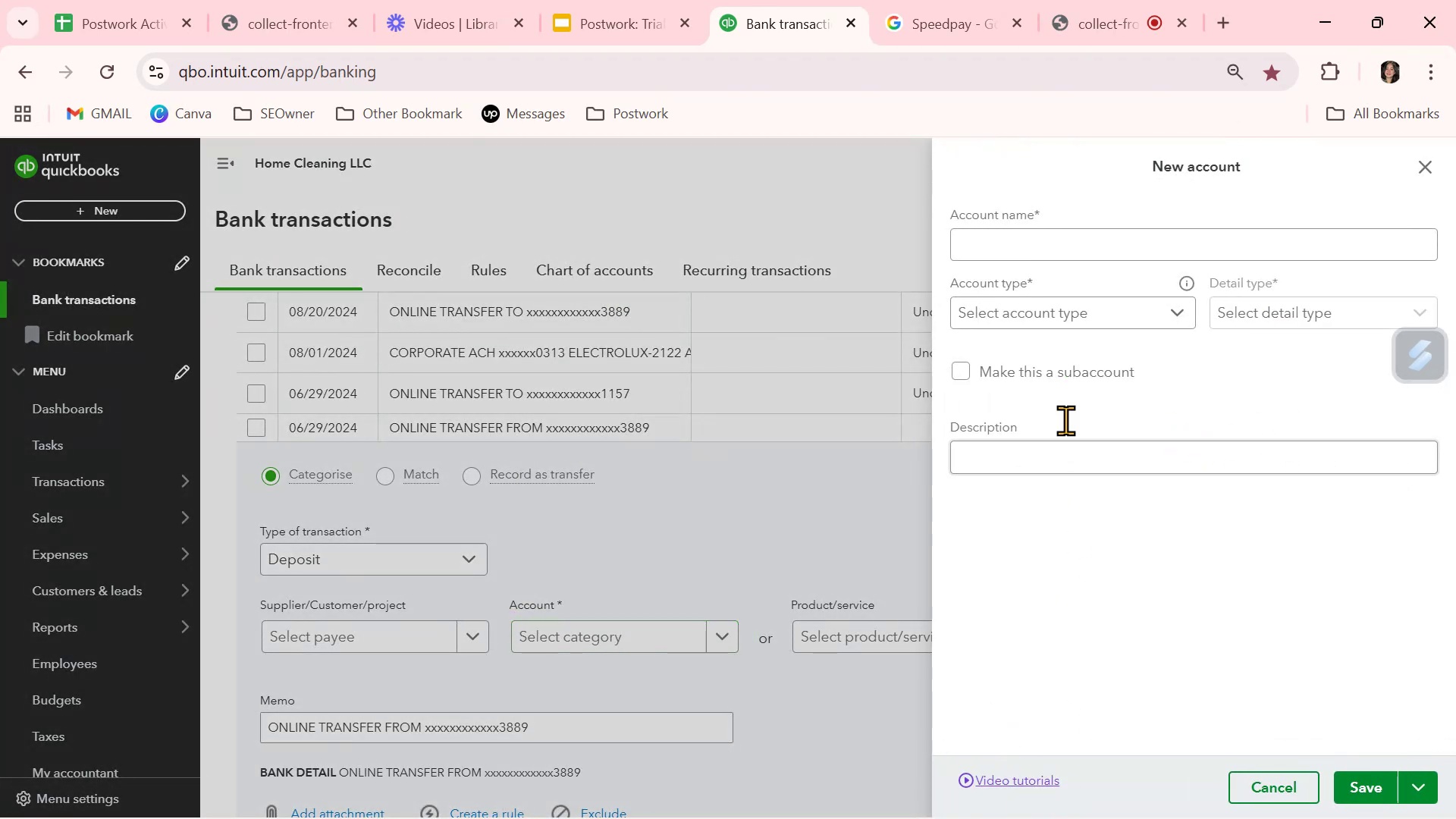 
left_click([1062, 246])
 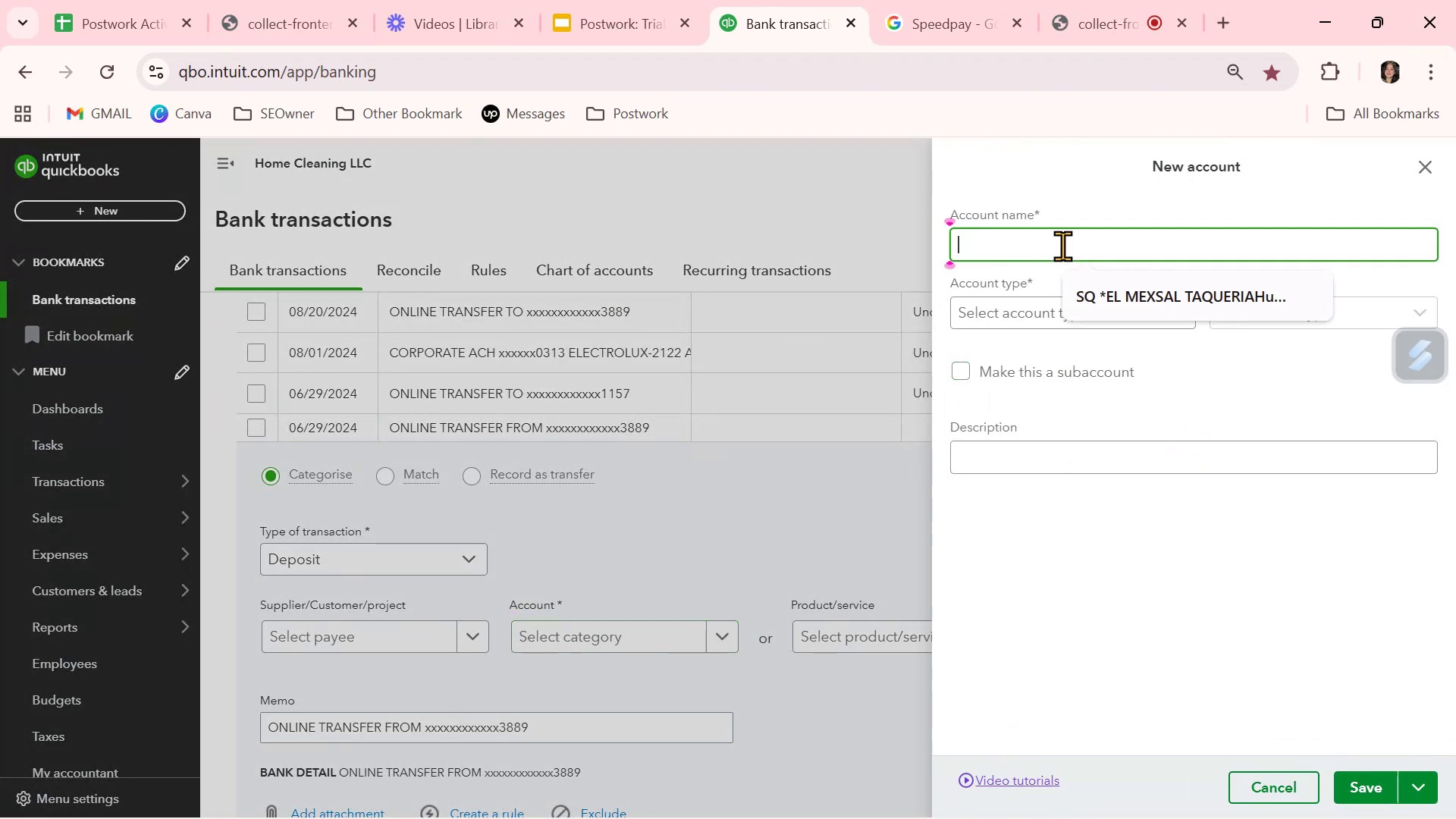 
type(Service Income)
 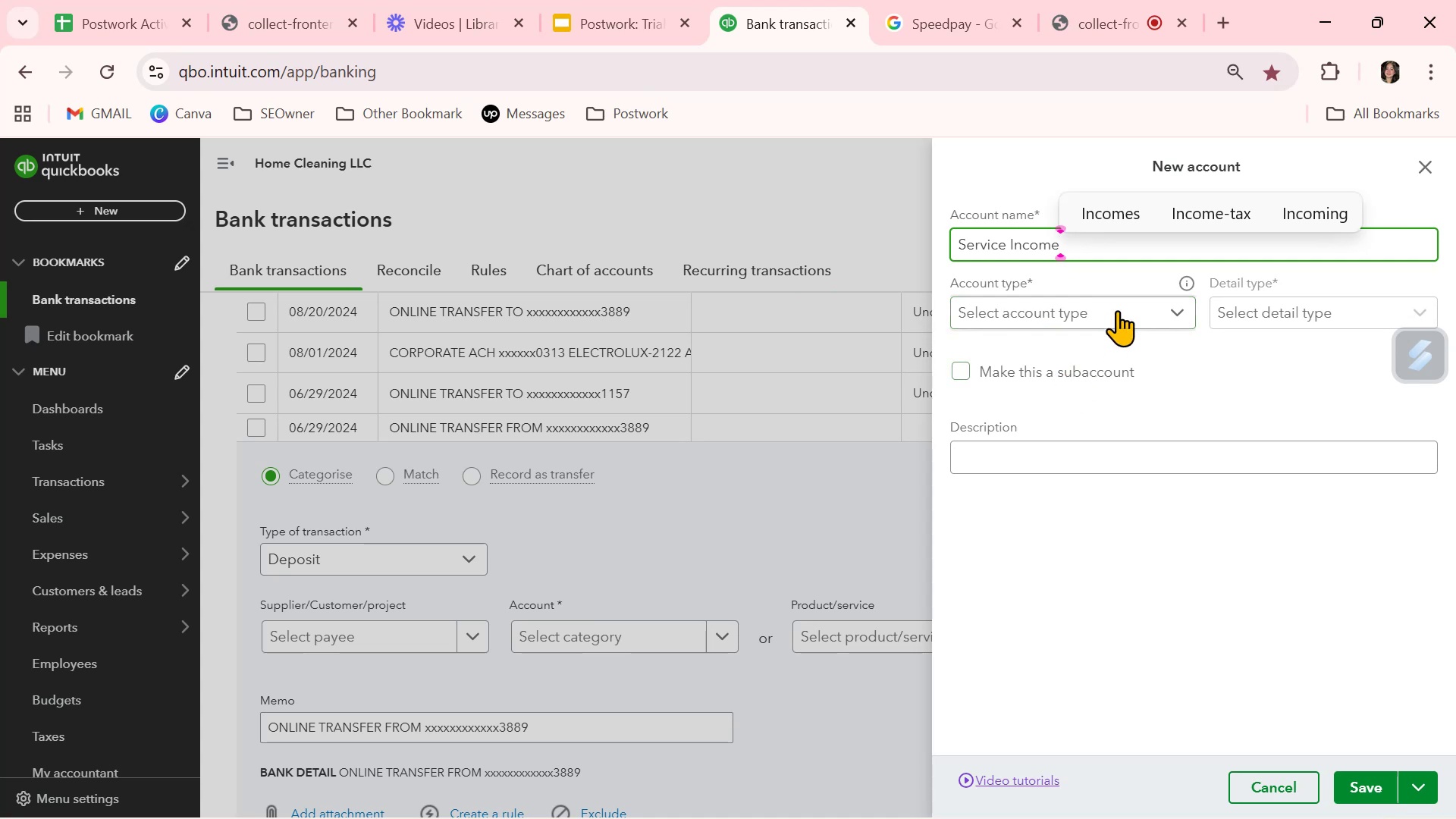 
left_click([1118, 309])
 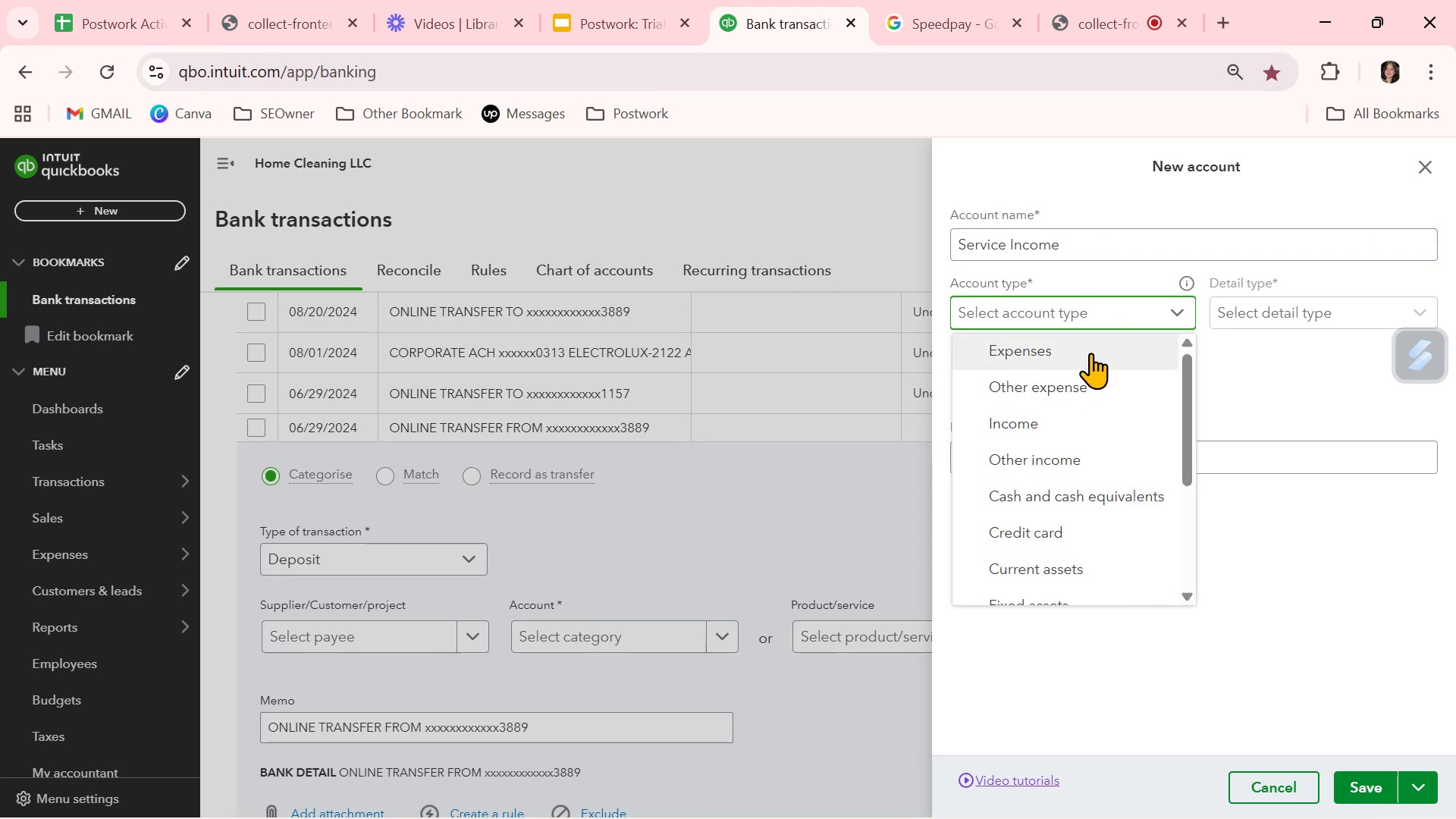 
left_click([1091, 422])
 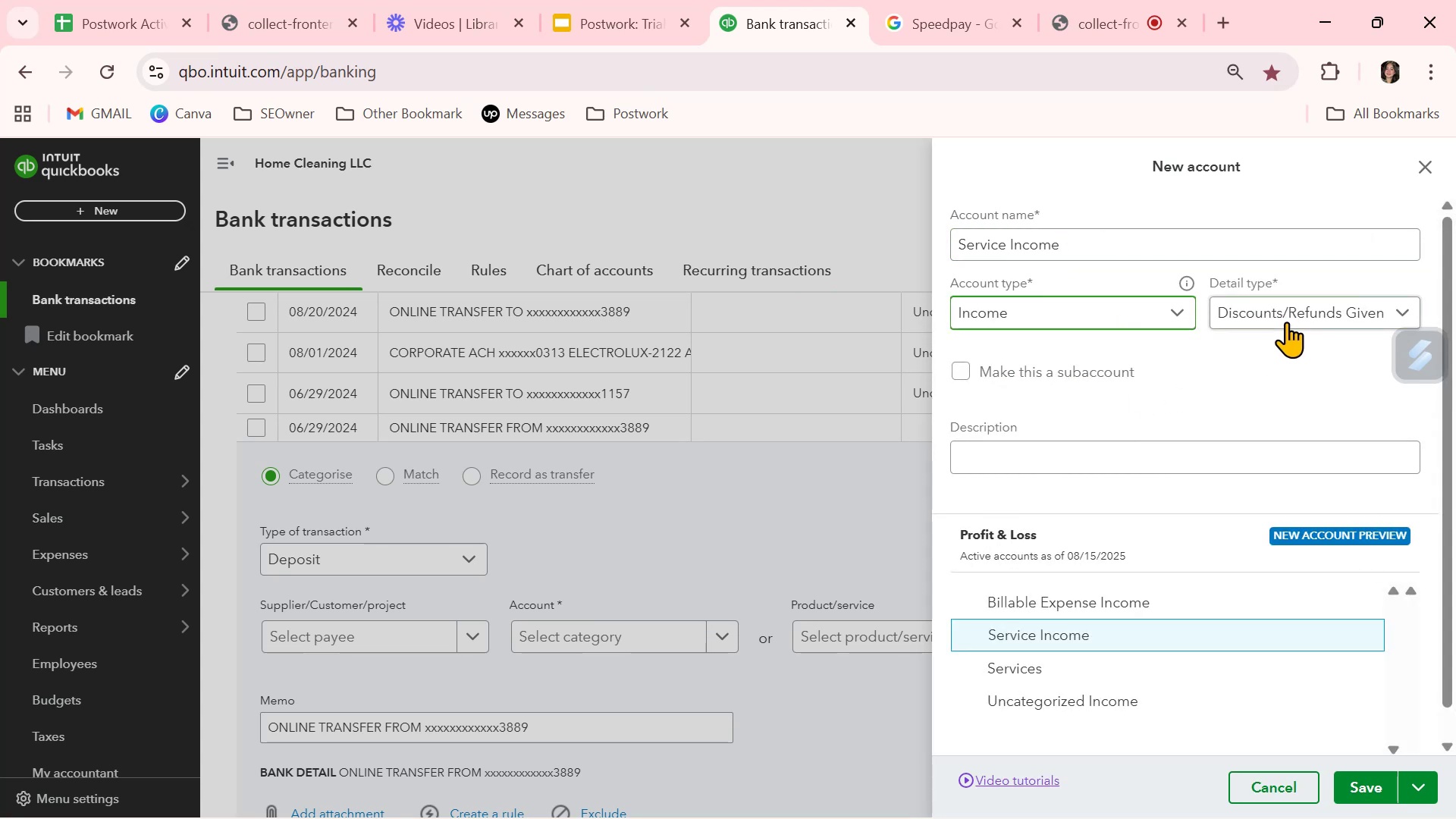 
left_click([1289, 318])
 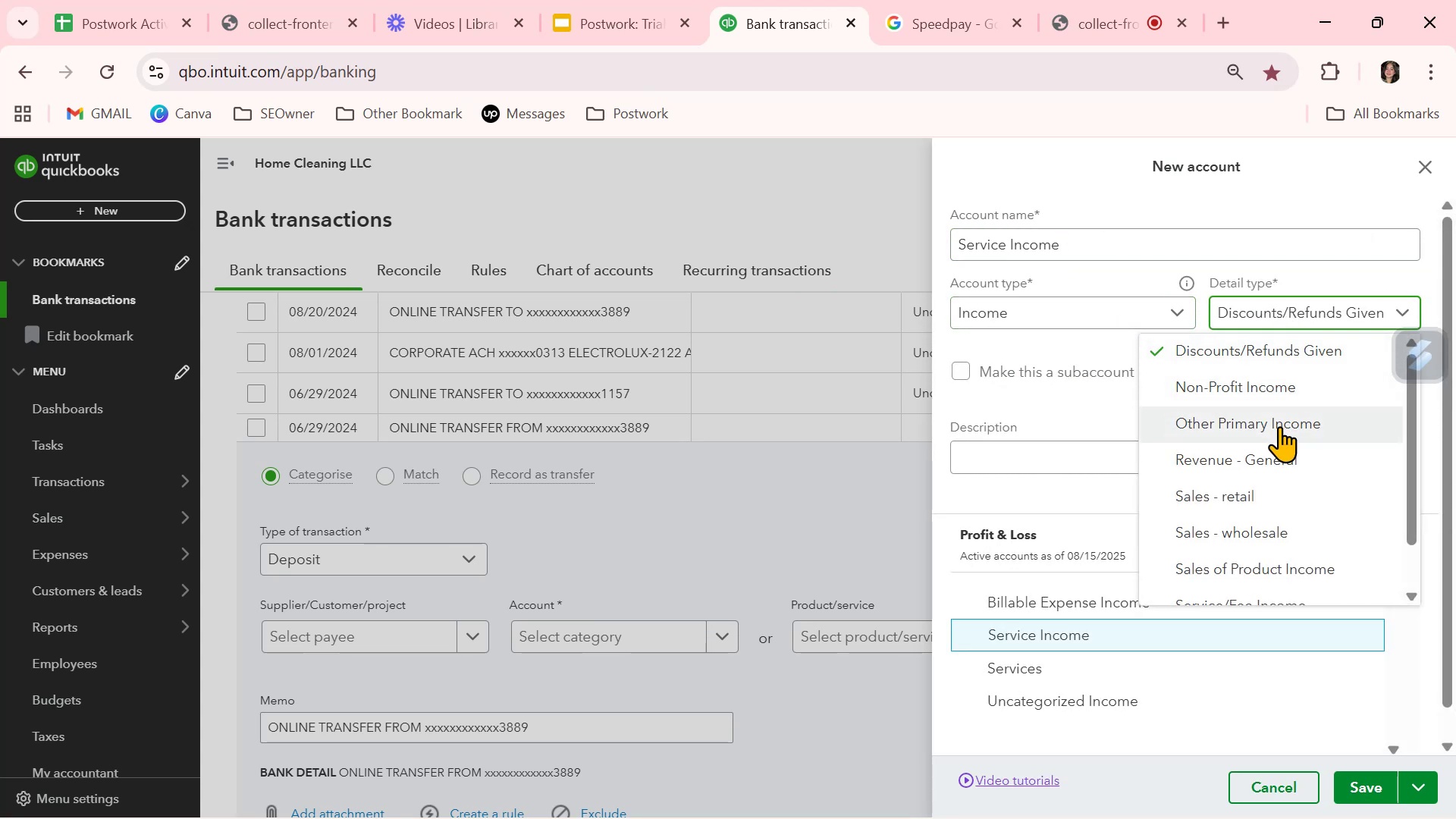 
scroll: coordinate [1275, 463], scroll_direction: down, amount: 2.0
 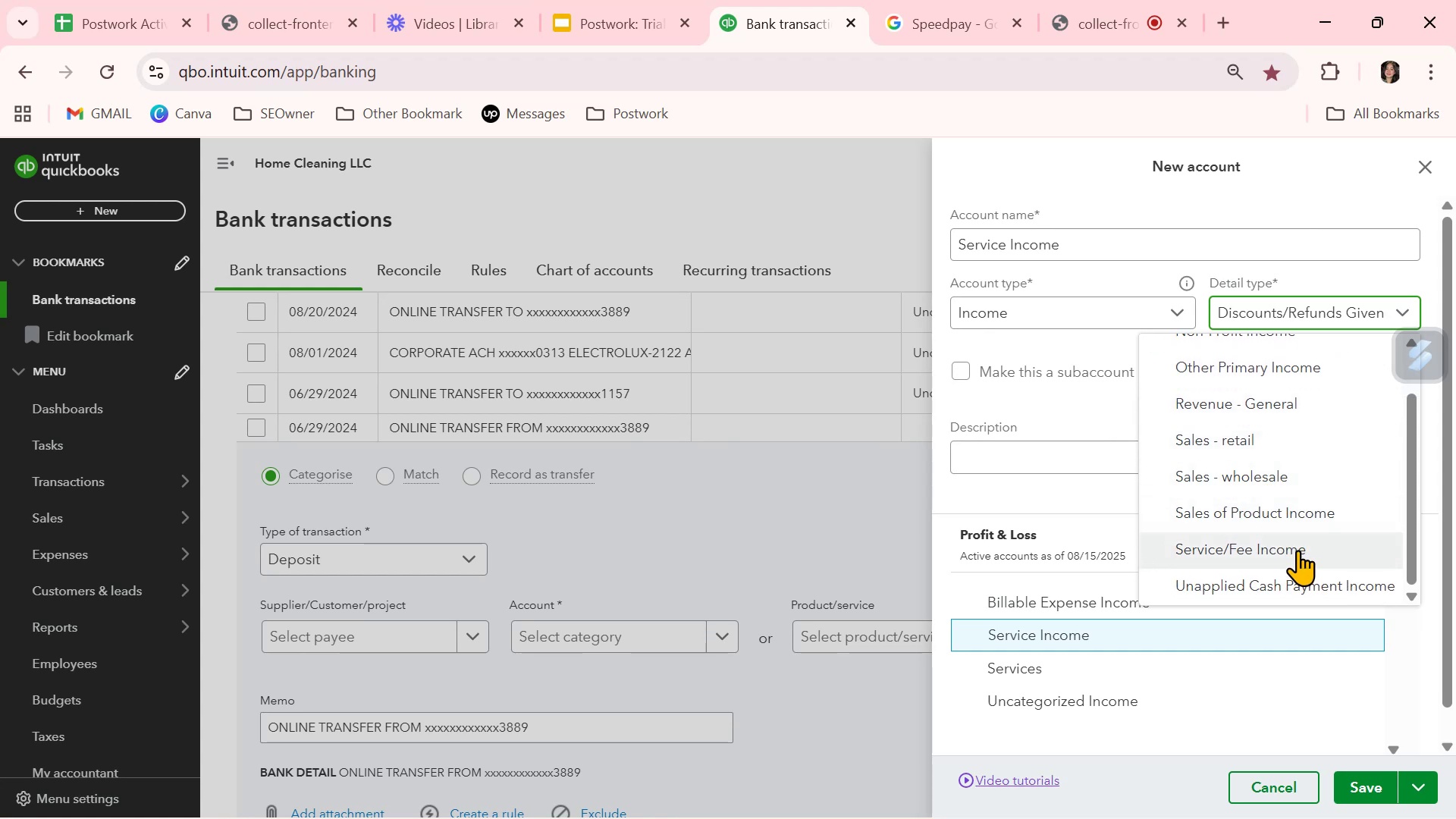 
left_click([1298, 548])
 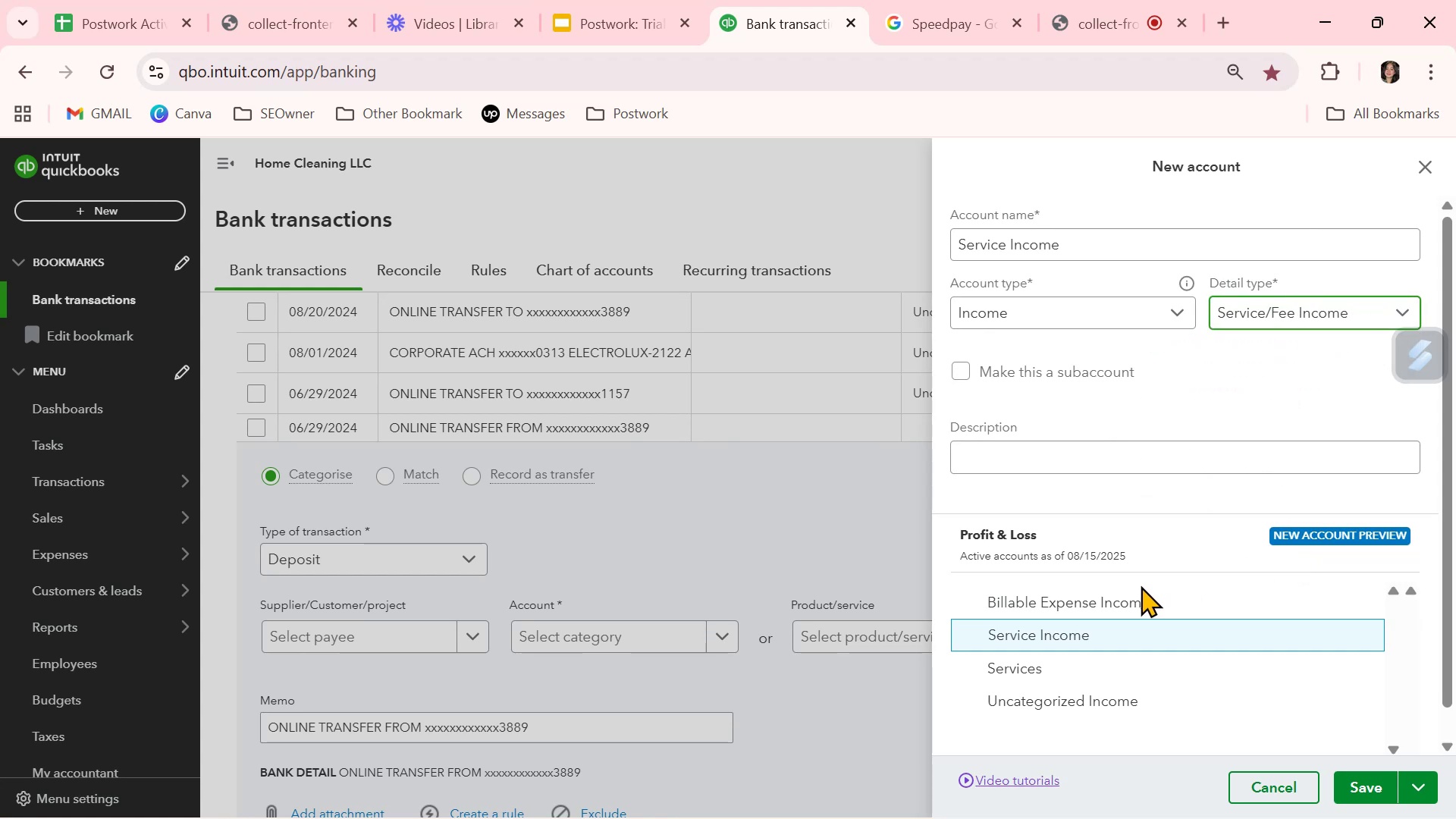 
scroll: coordinate [1141, 588], scroll_direction: down, amount: 1.0
 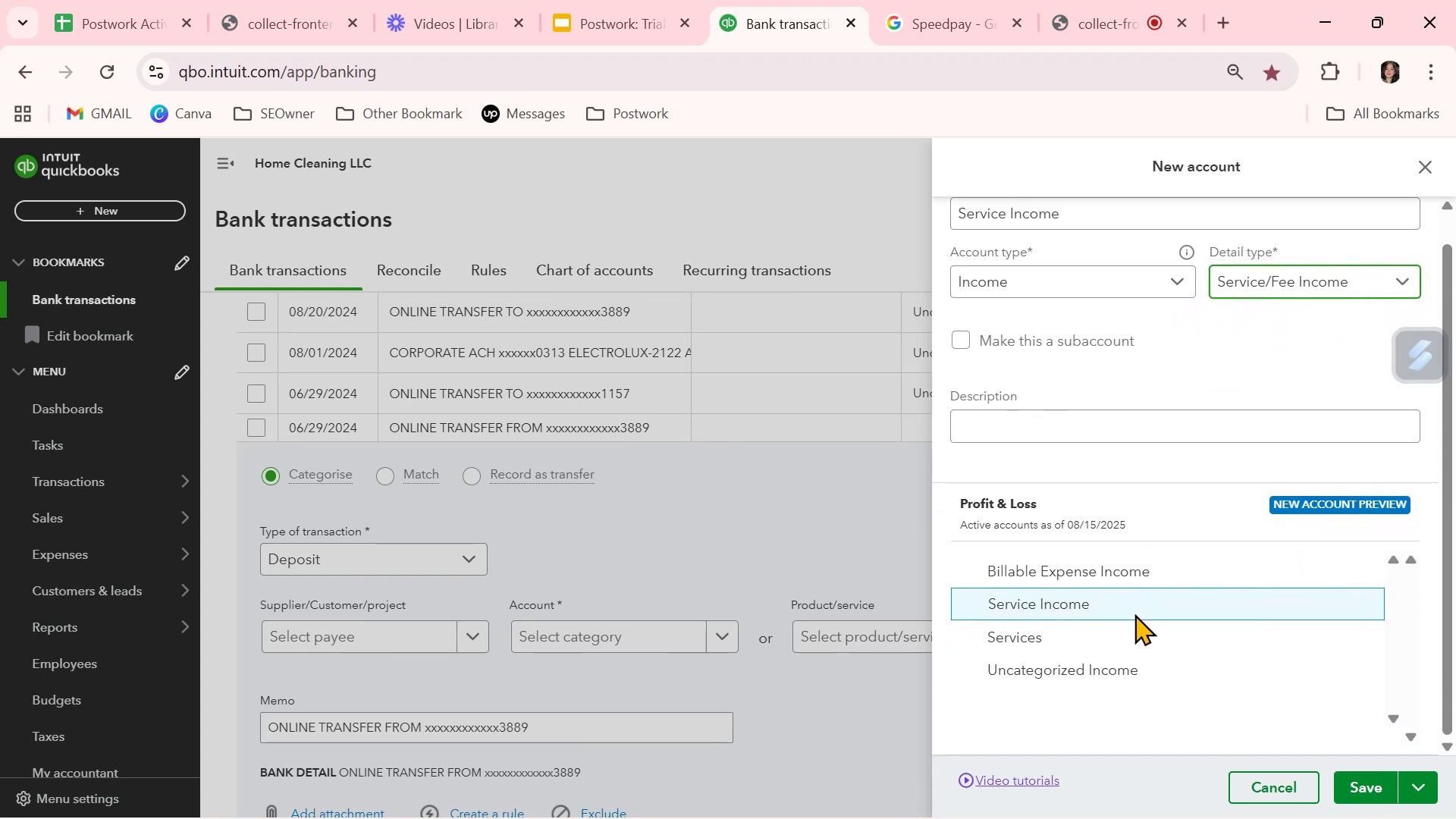 
wait(5.48)
 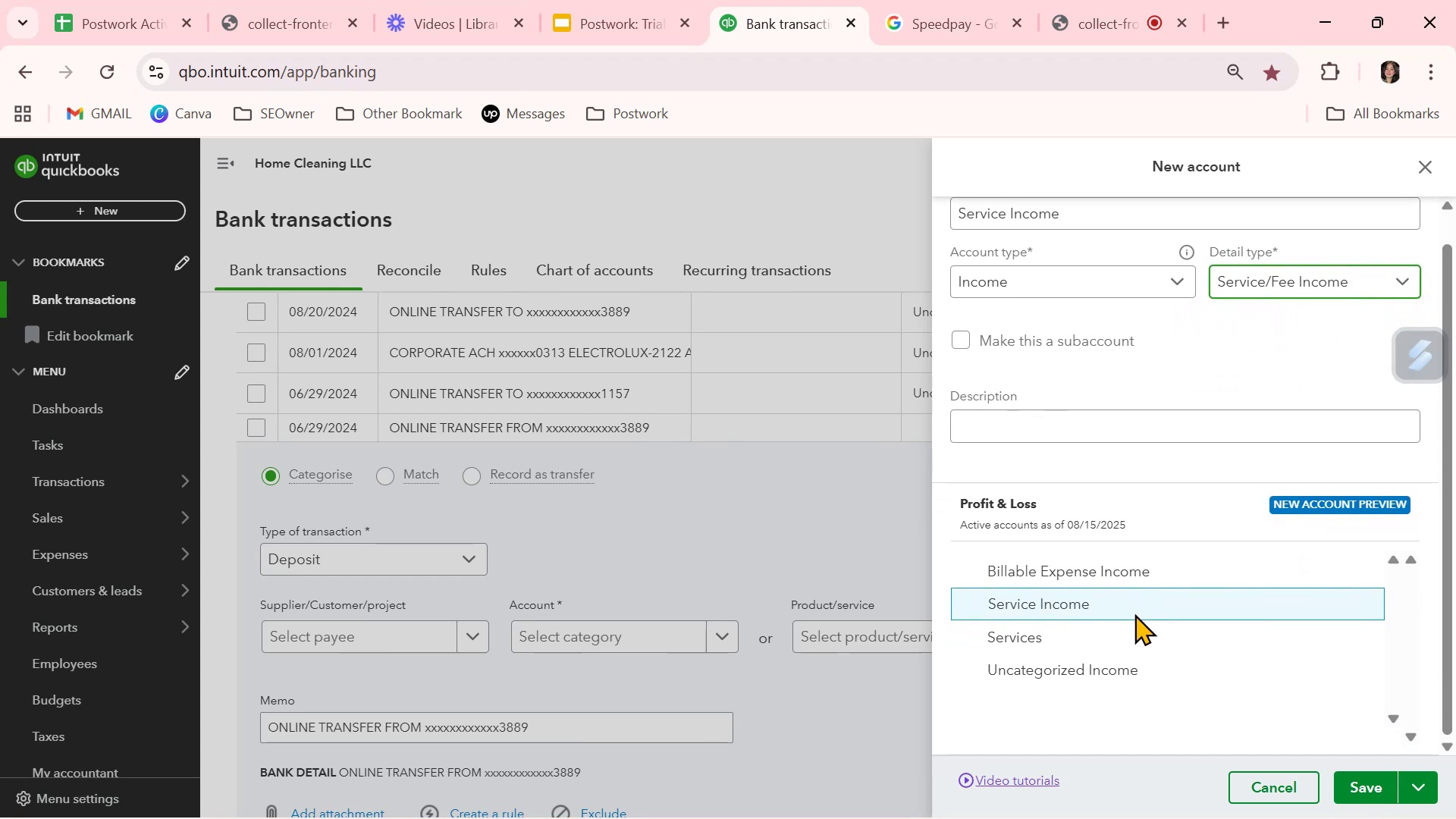 
scroll: coordinate [1298, 713], scroll_direction: down, amount: 1.0
 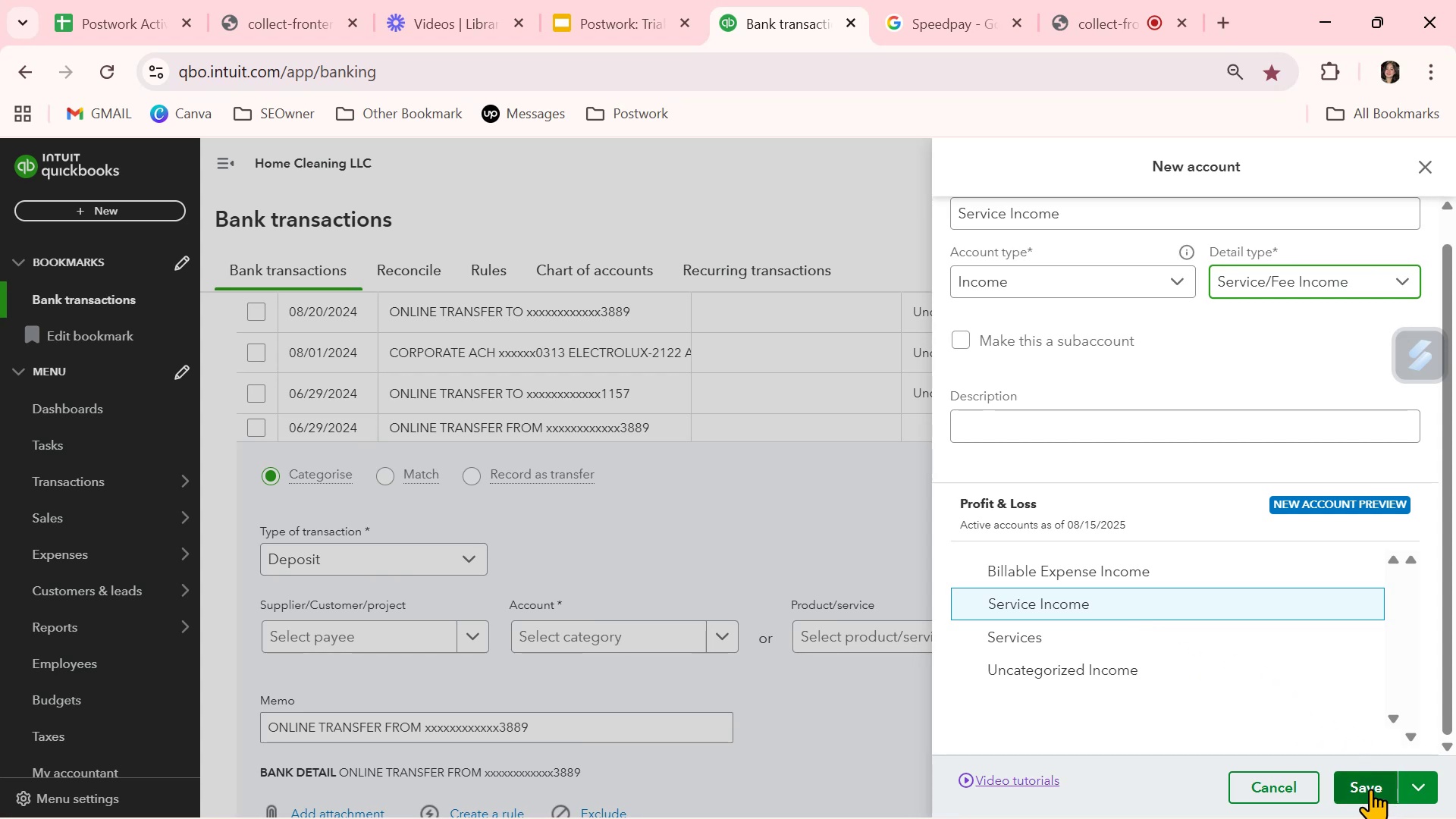 
left_click([1370, 788])
 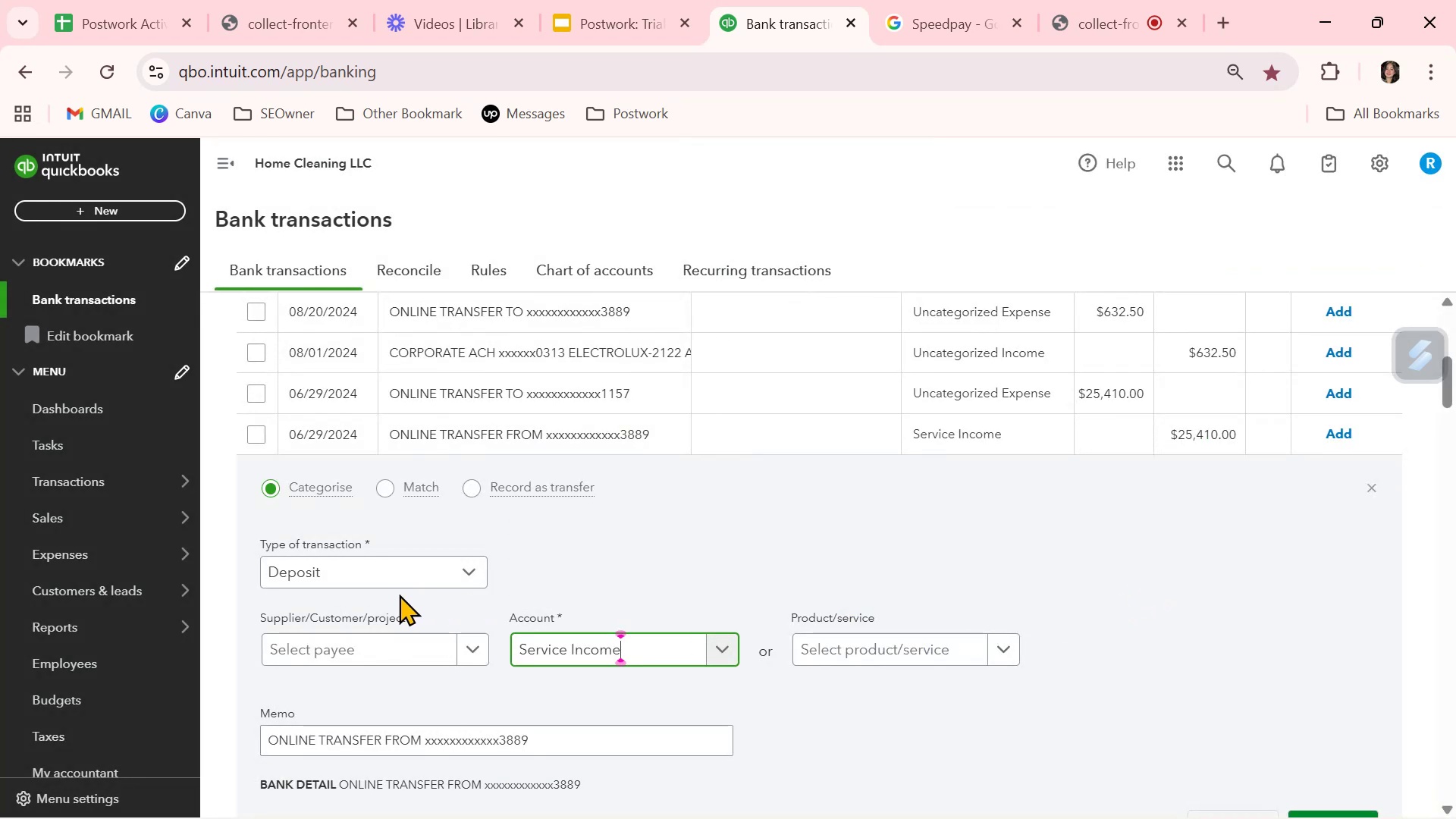 
wait(6.48)
 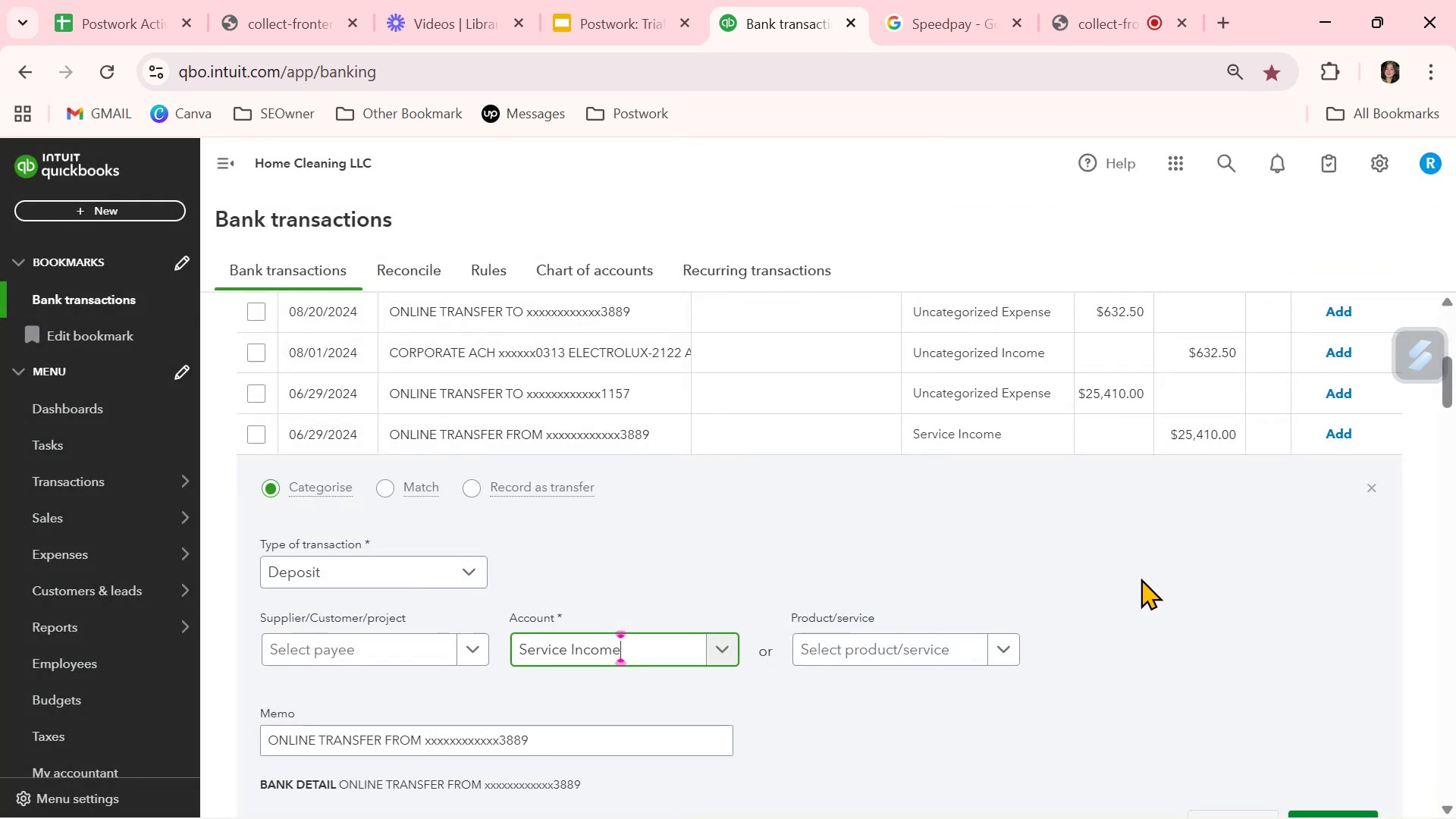 
left_click([1367, 484])
 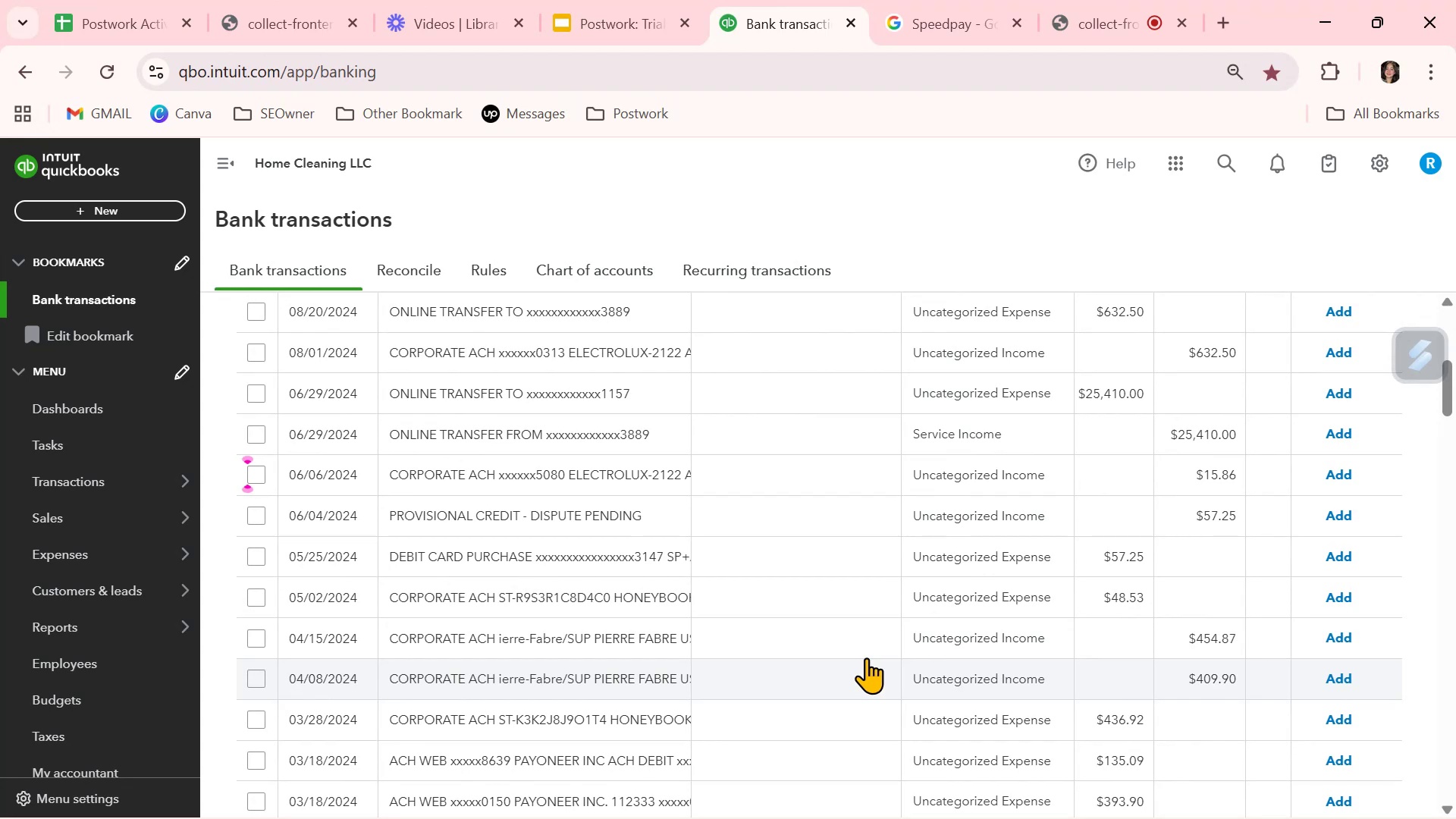 
wait(5.77)
 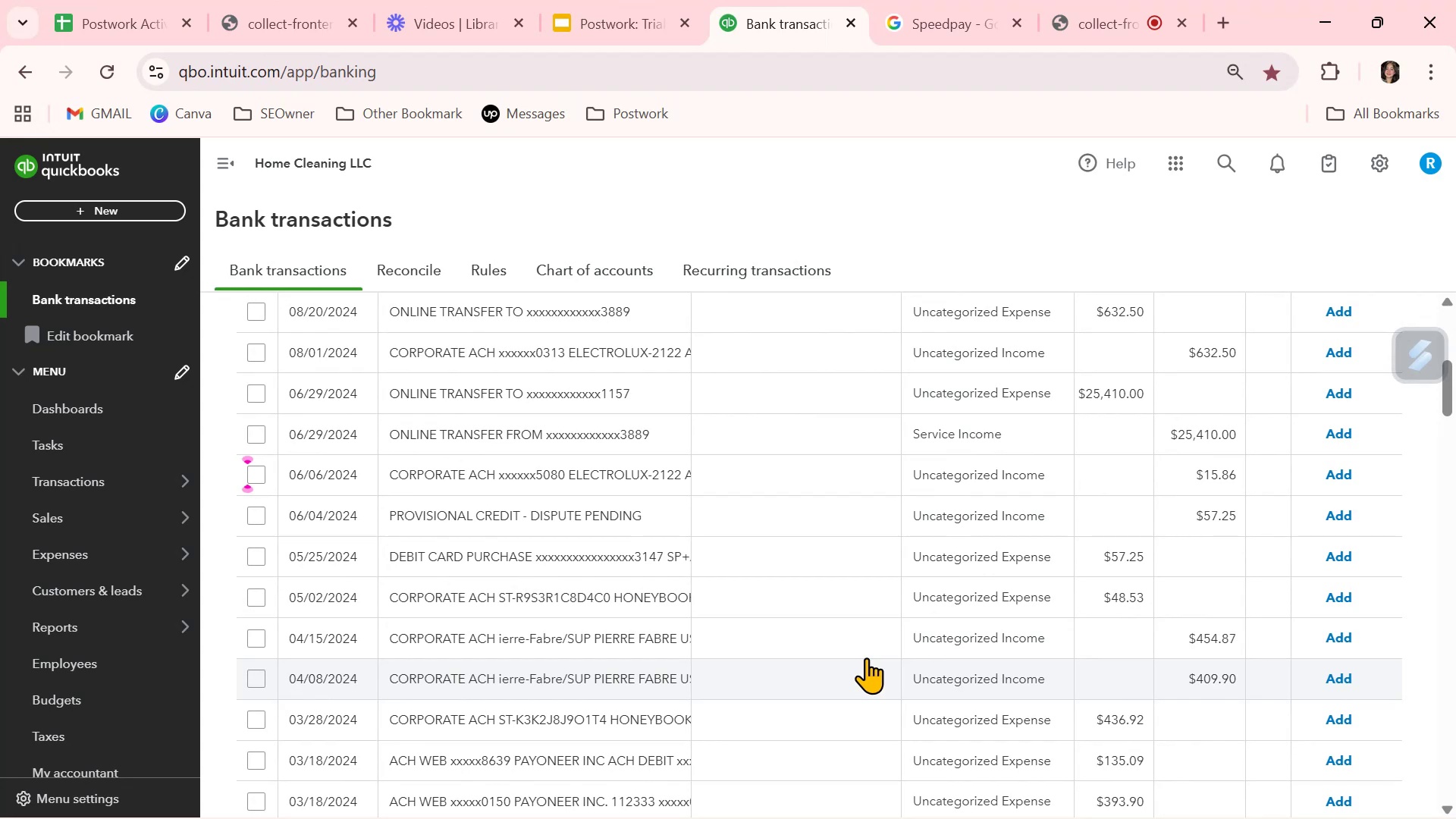 
scroll: coordinate [866, 657], scroll_direction: down, amount: 5.0
 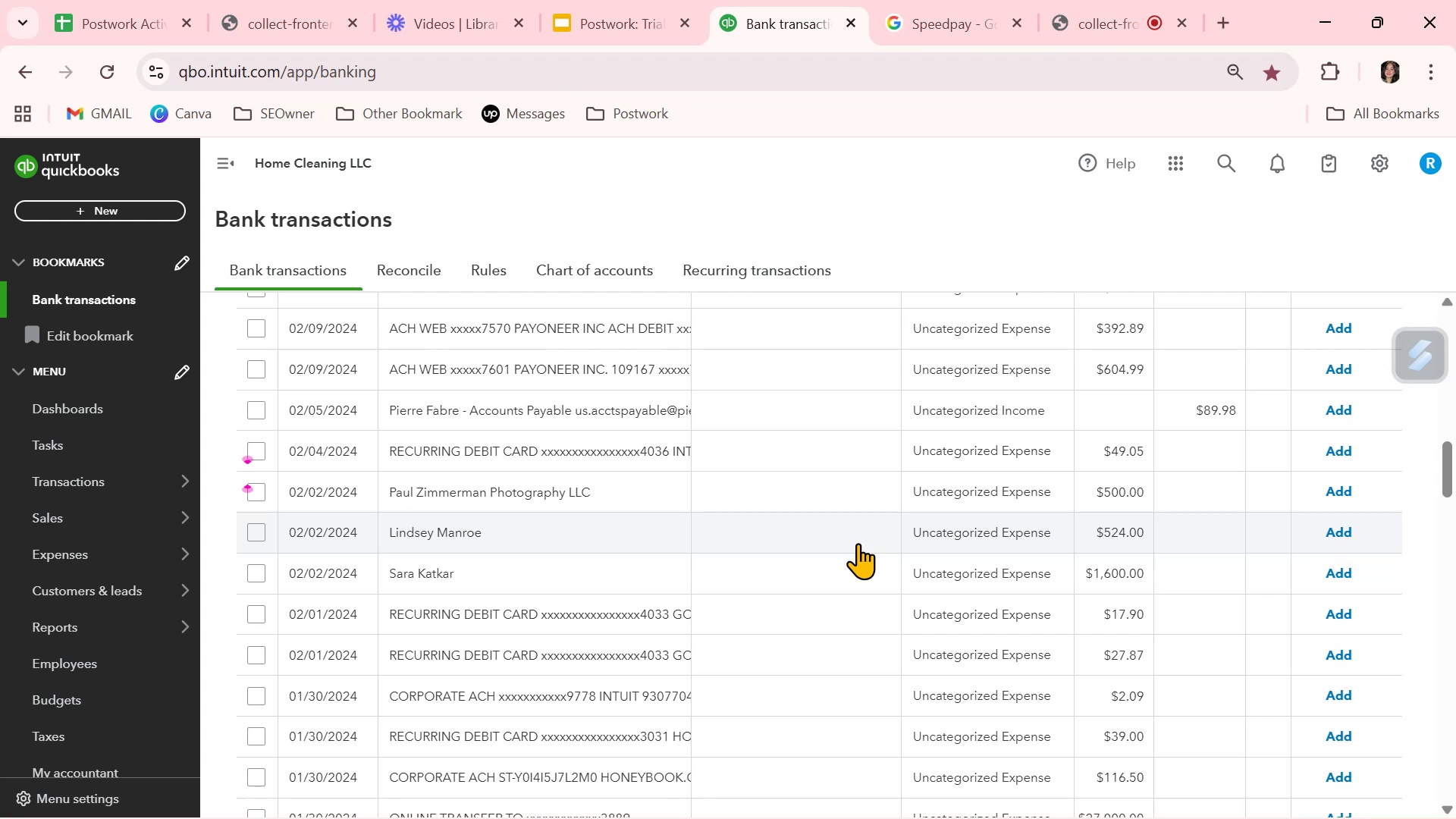 
wait(20.07)
 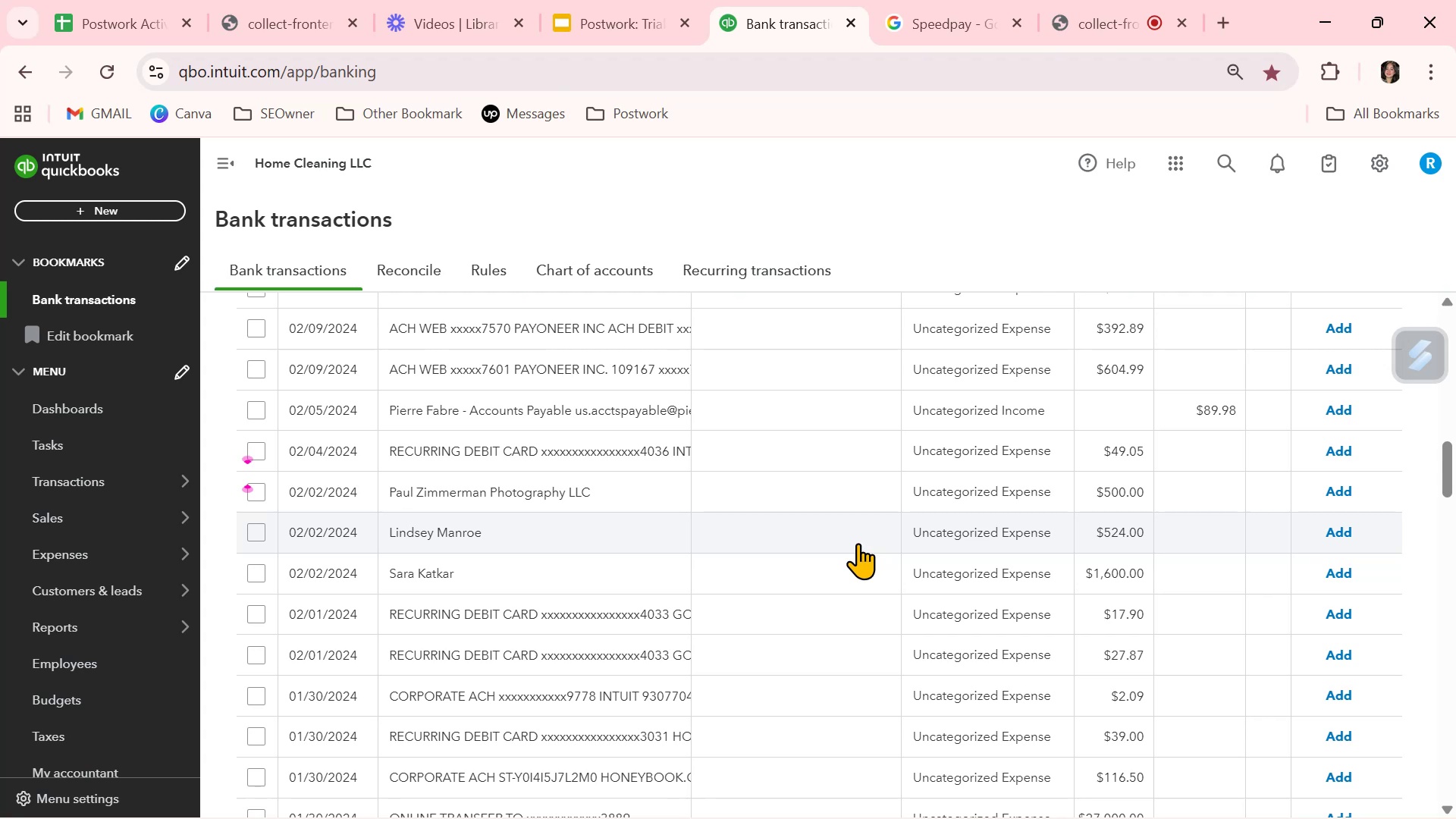 
left_click([858, 543])
 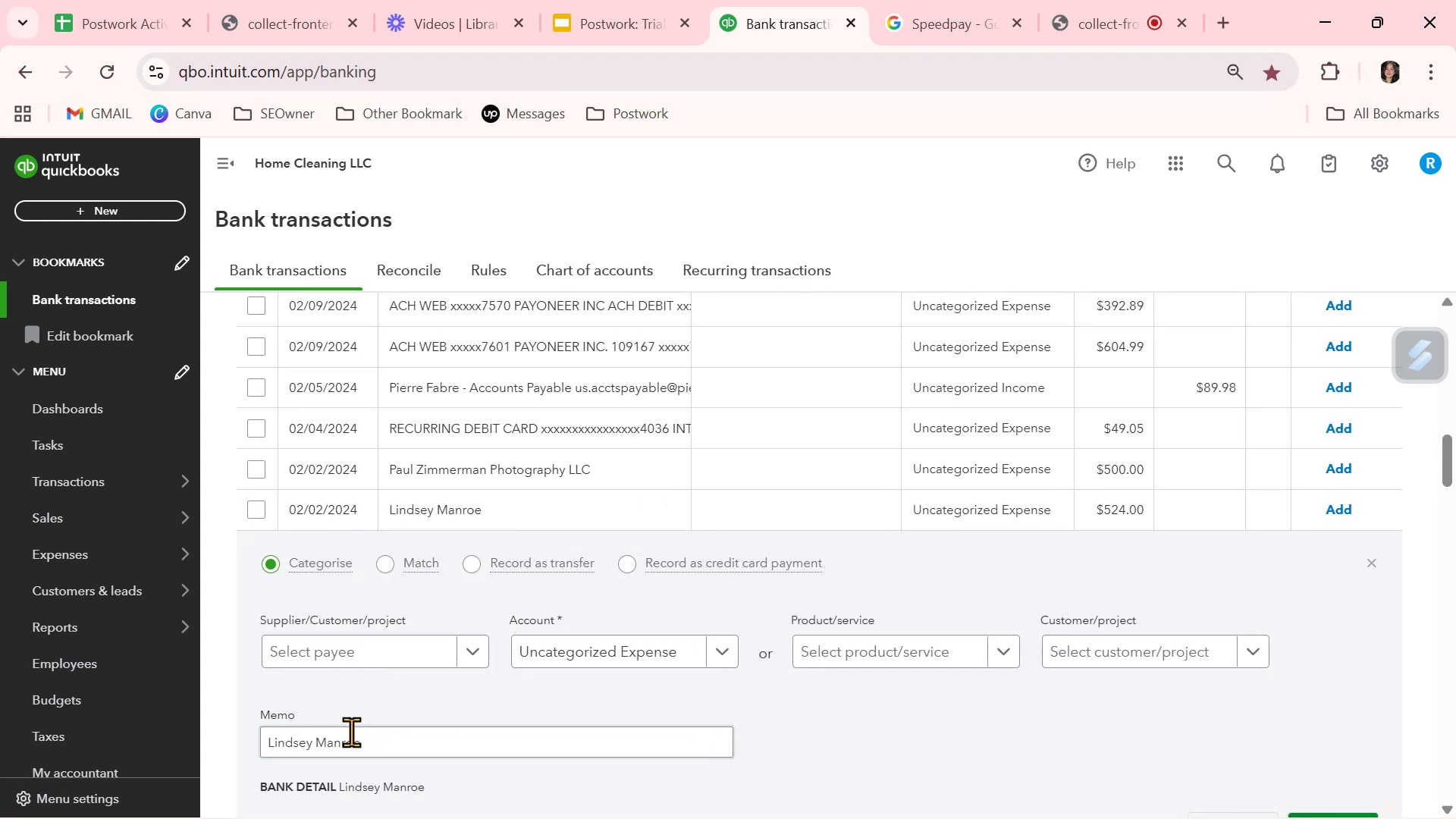 
double_click([350, 742])
 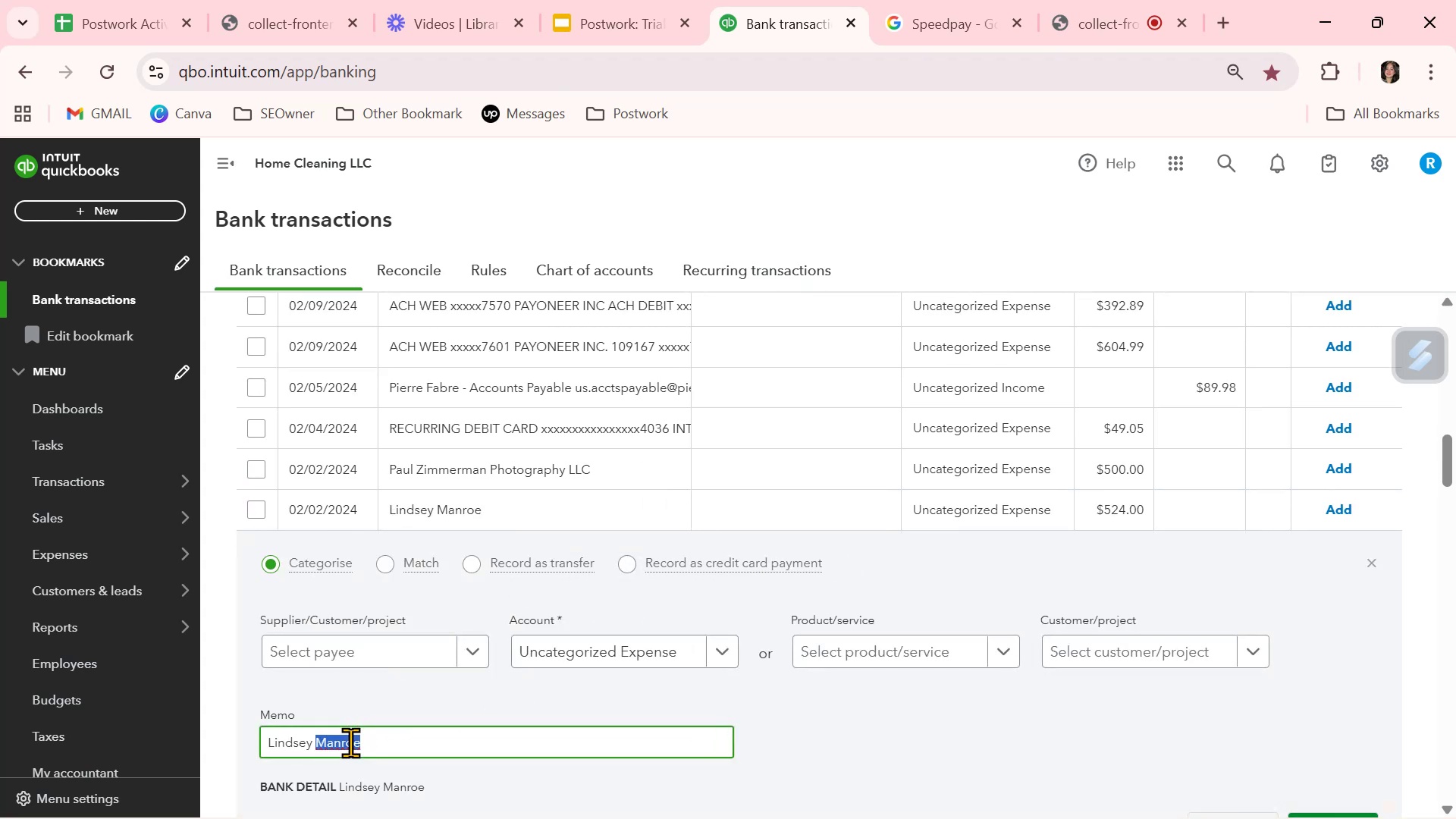 
triple_click([350, 742])
 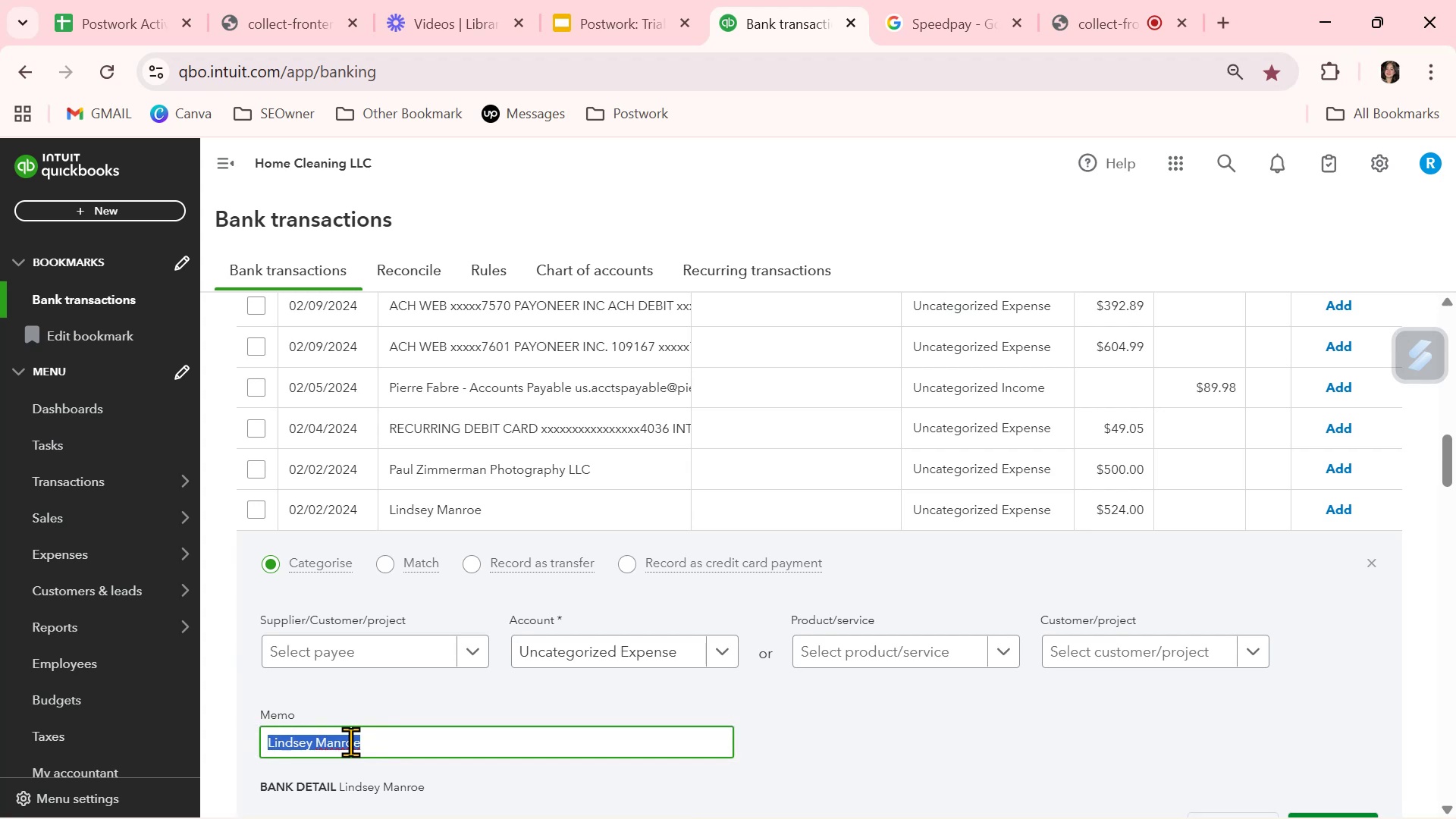 
key(Control+ControlLeft)
 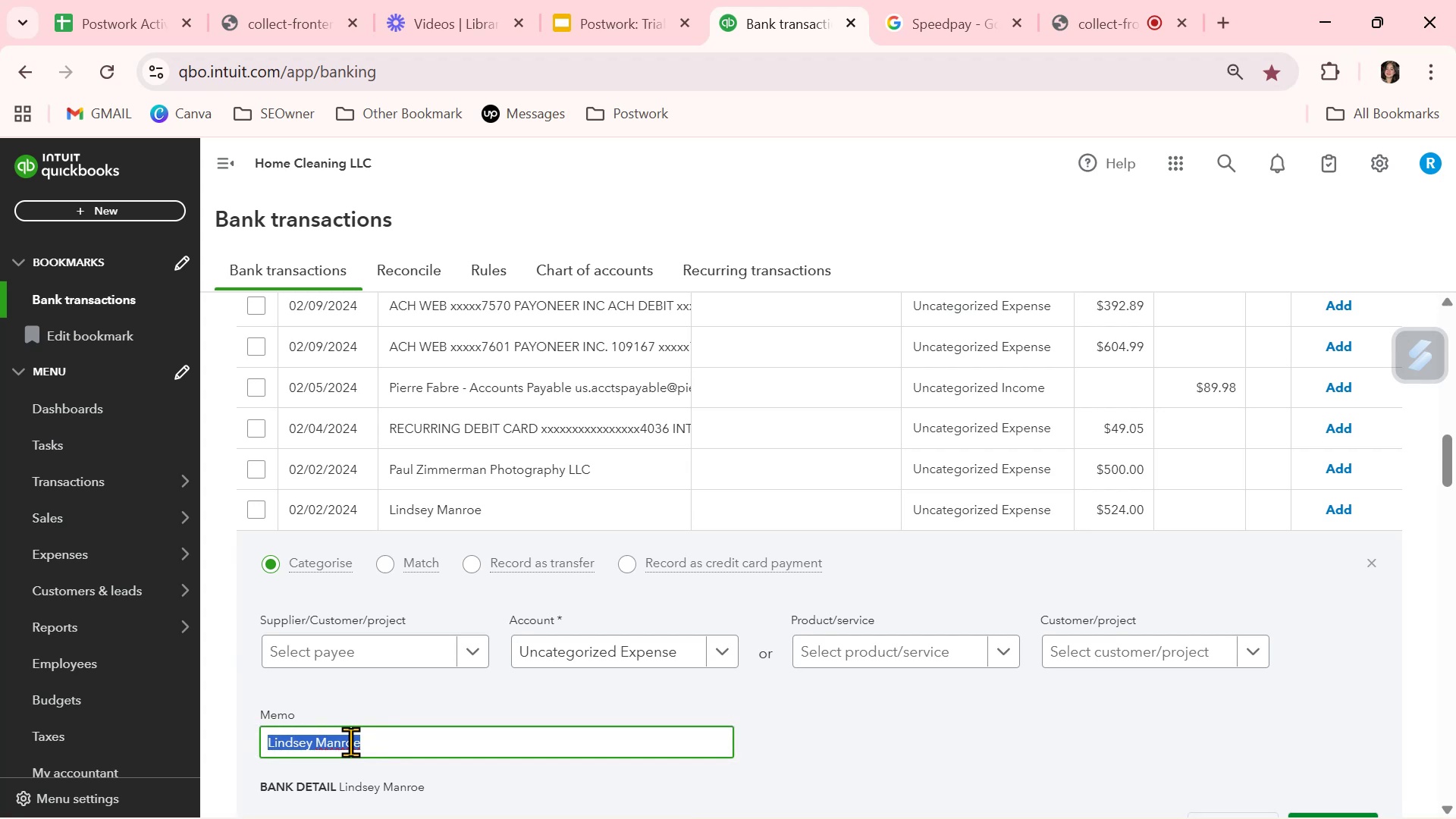 
key(Control+C)
 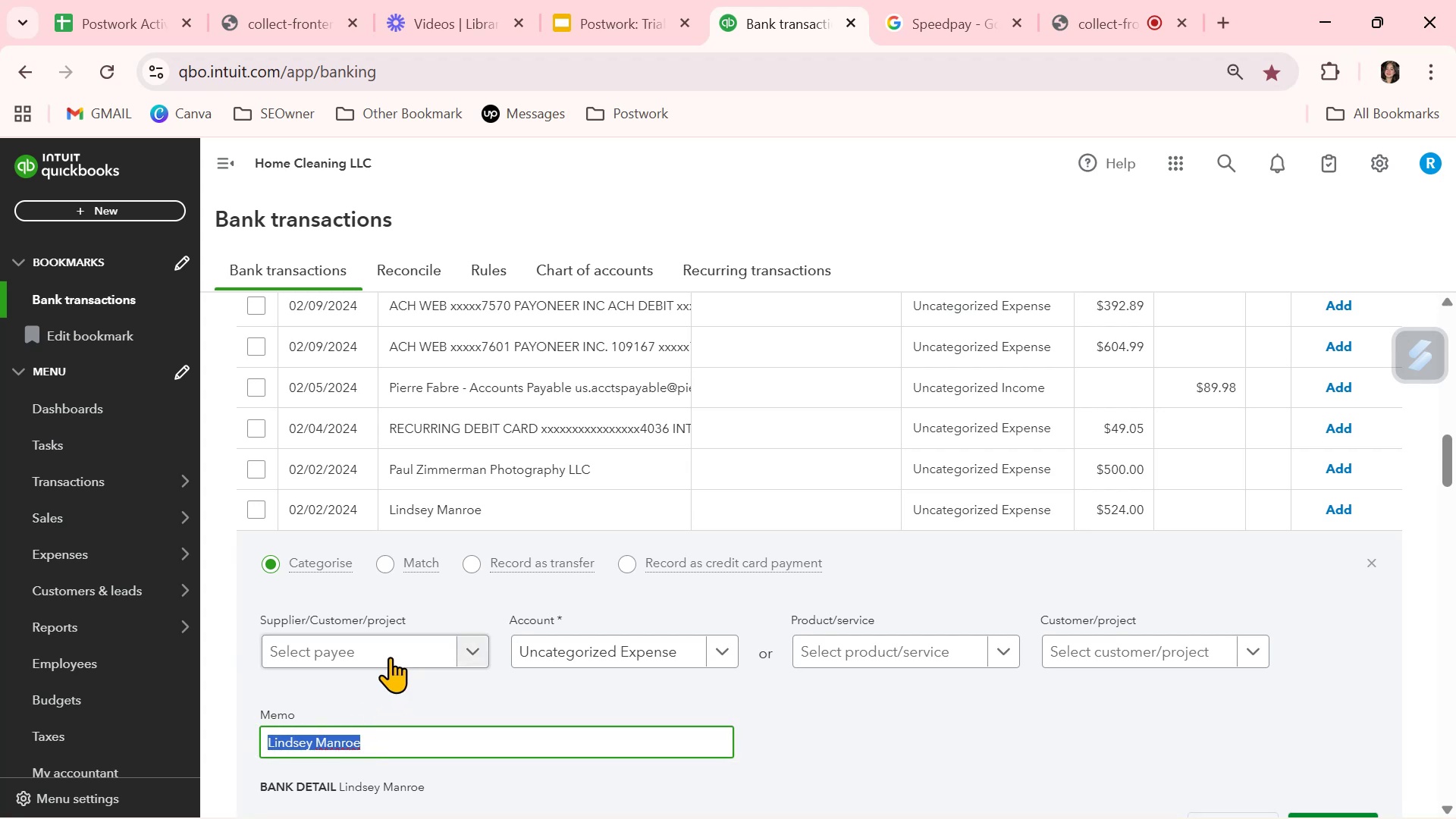 
left_click([396, 649])
 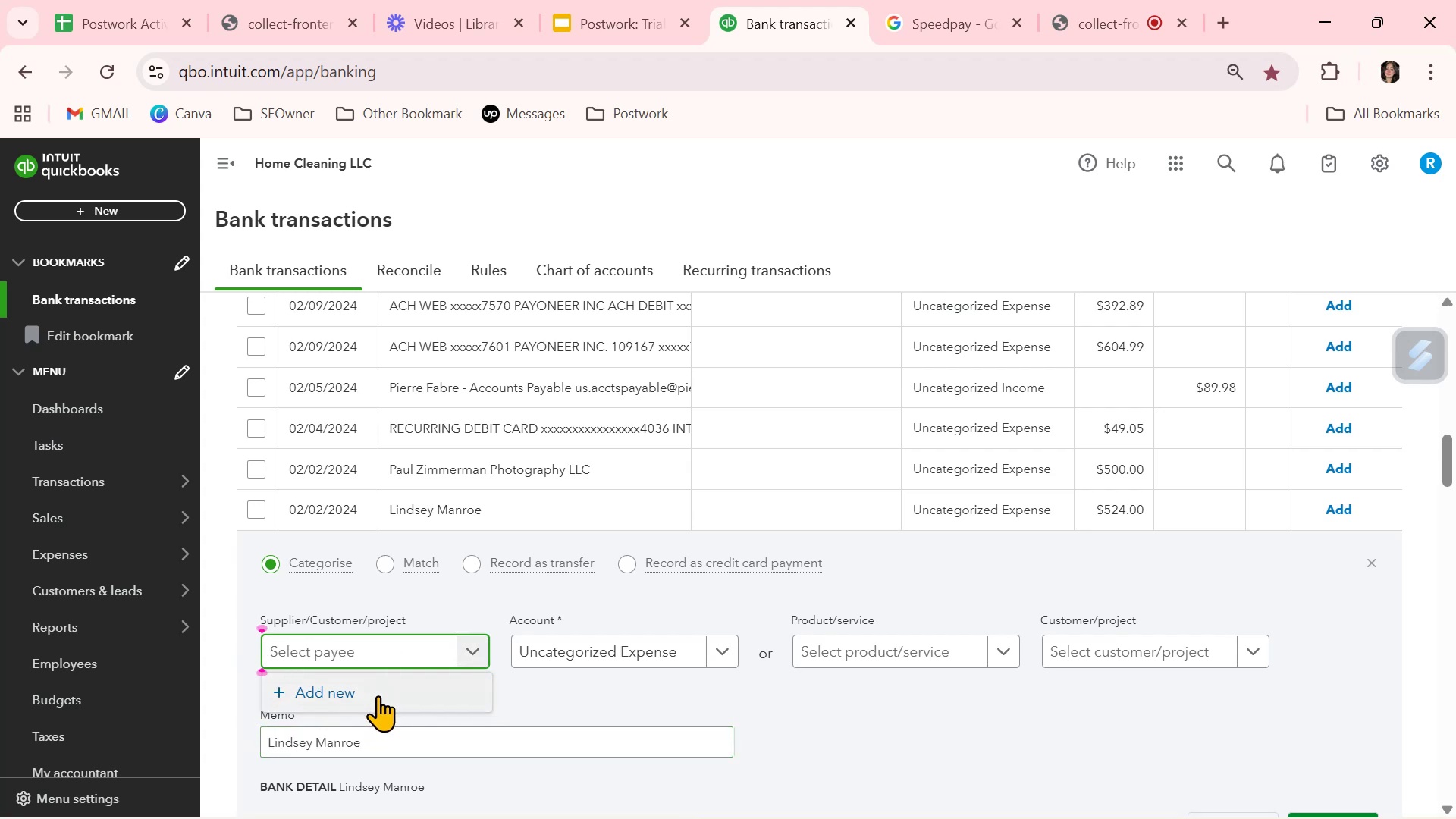 
left_click([378, 695])
 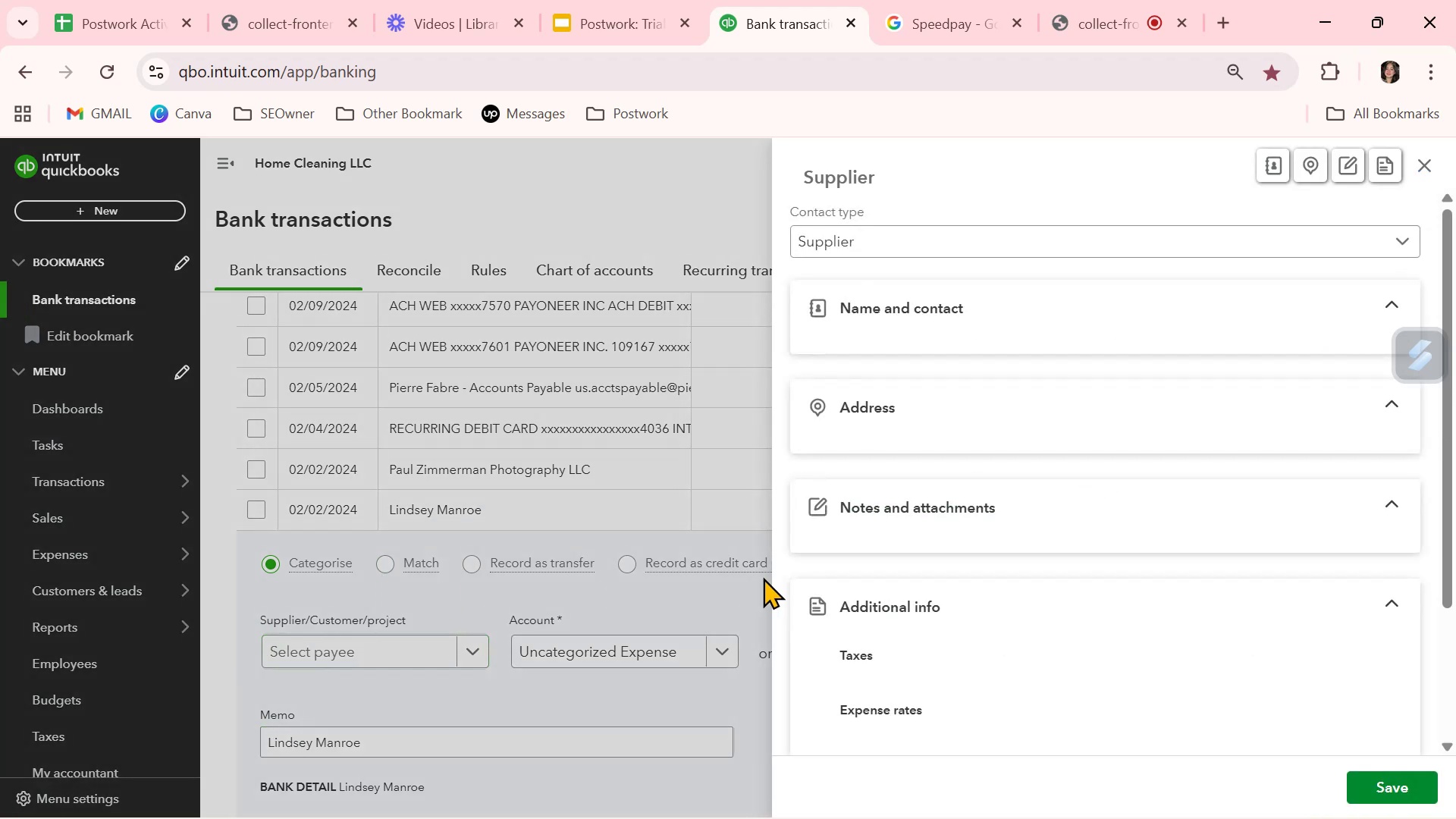 
key(Control+ControlLeft)
 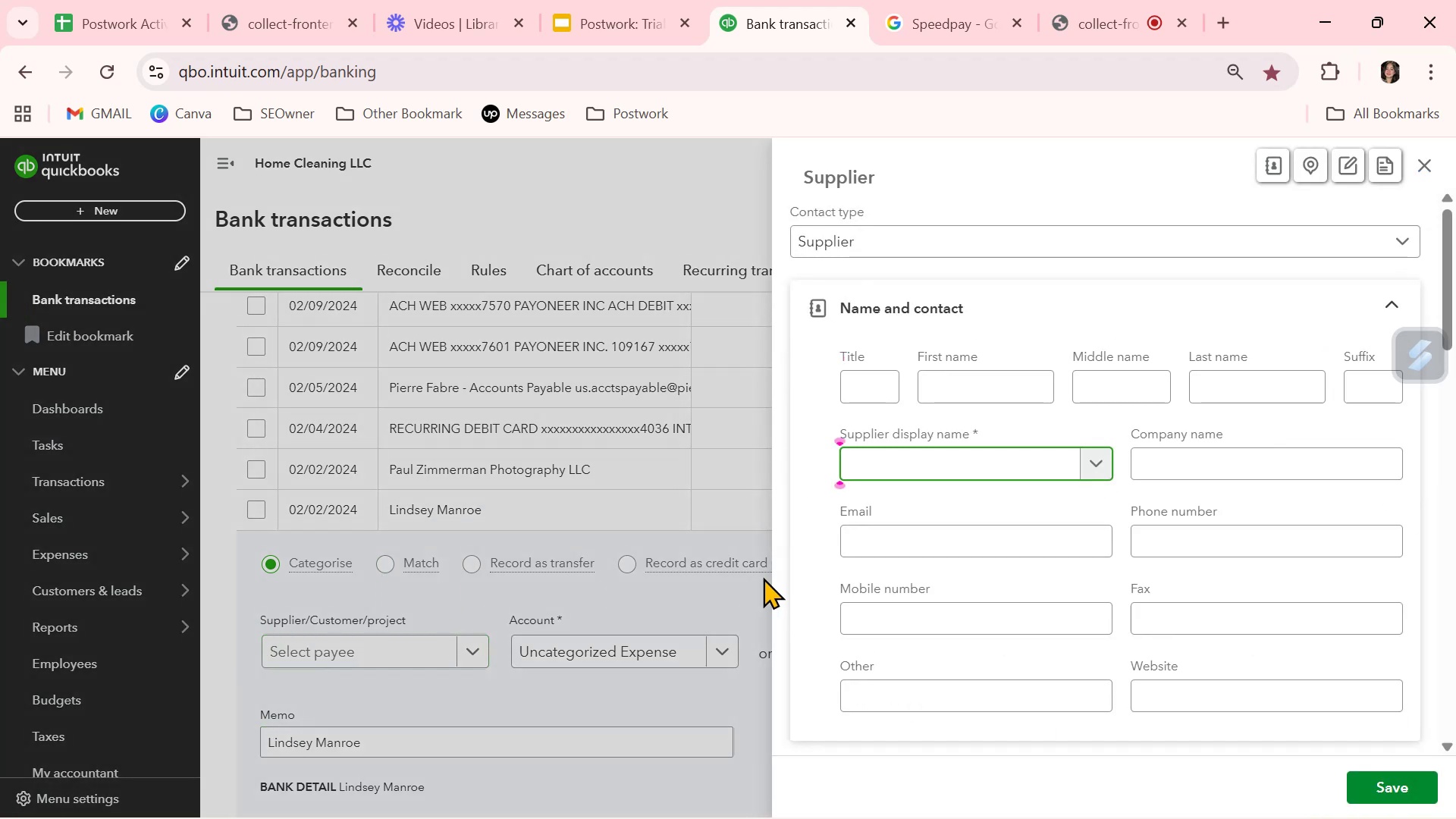 
key(Control+V)
 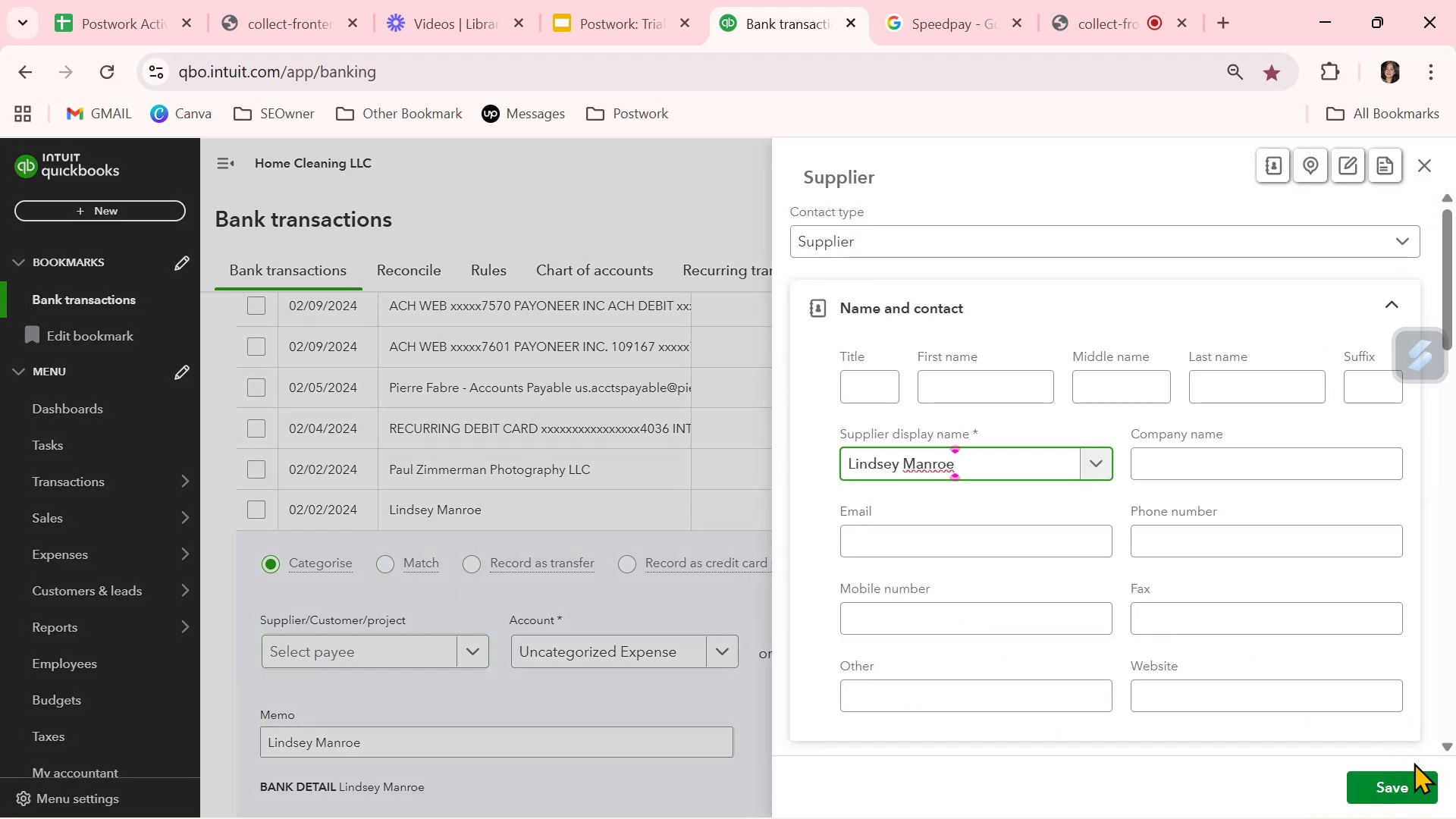 
left_click([1402, 783])
 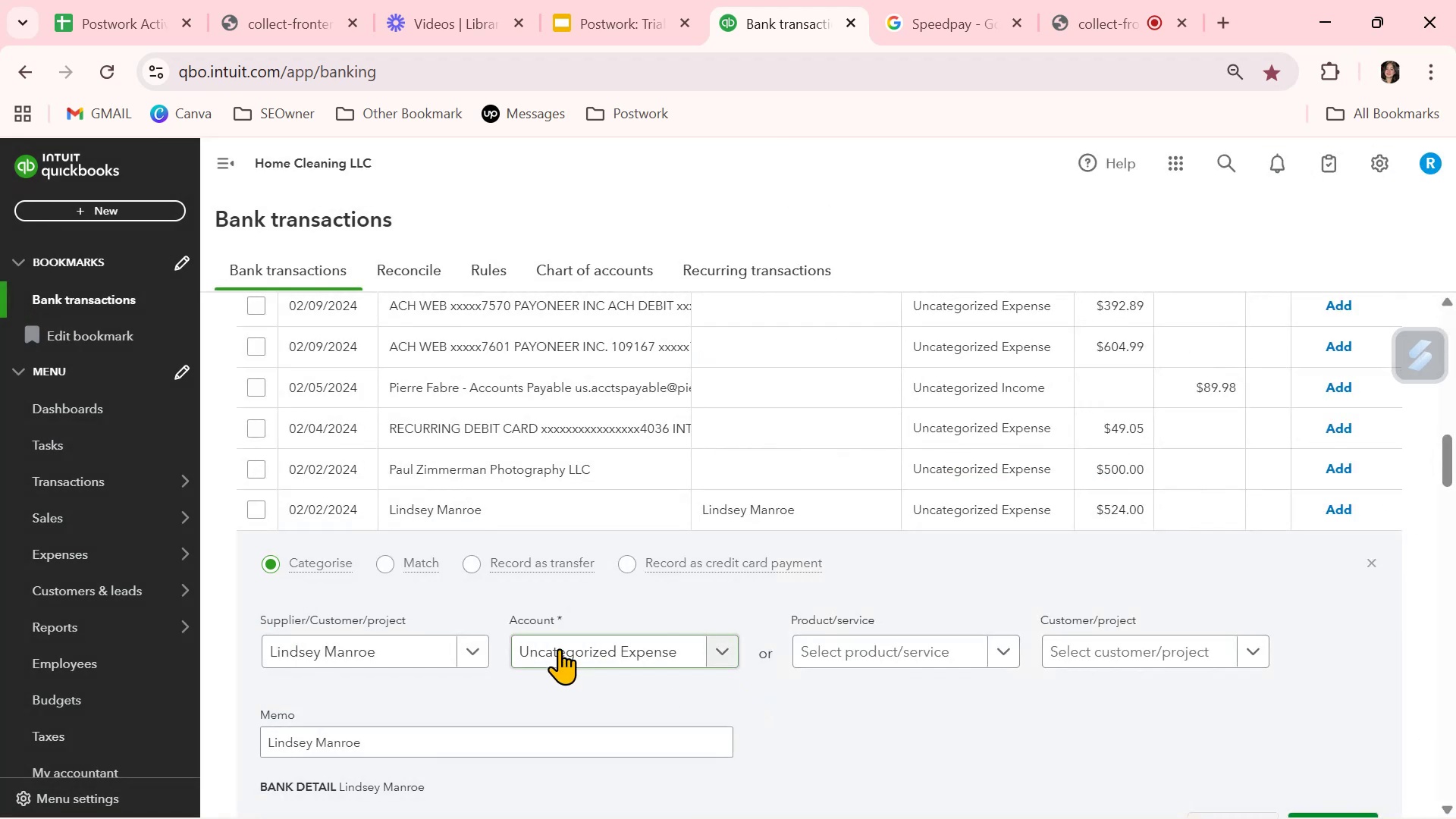 
left_click([560, 648])
 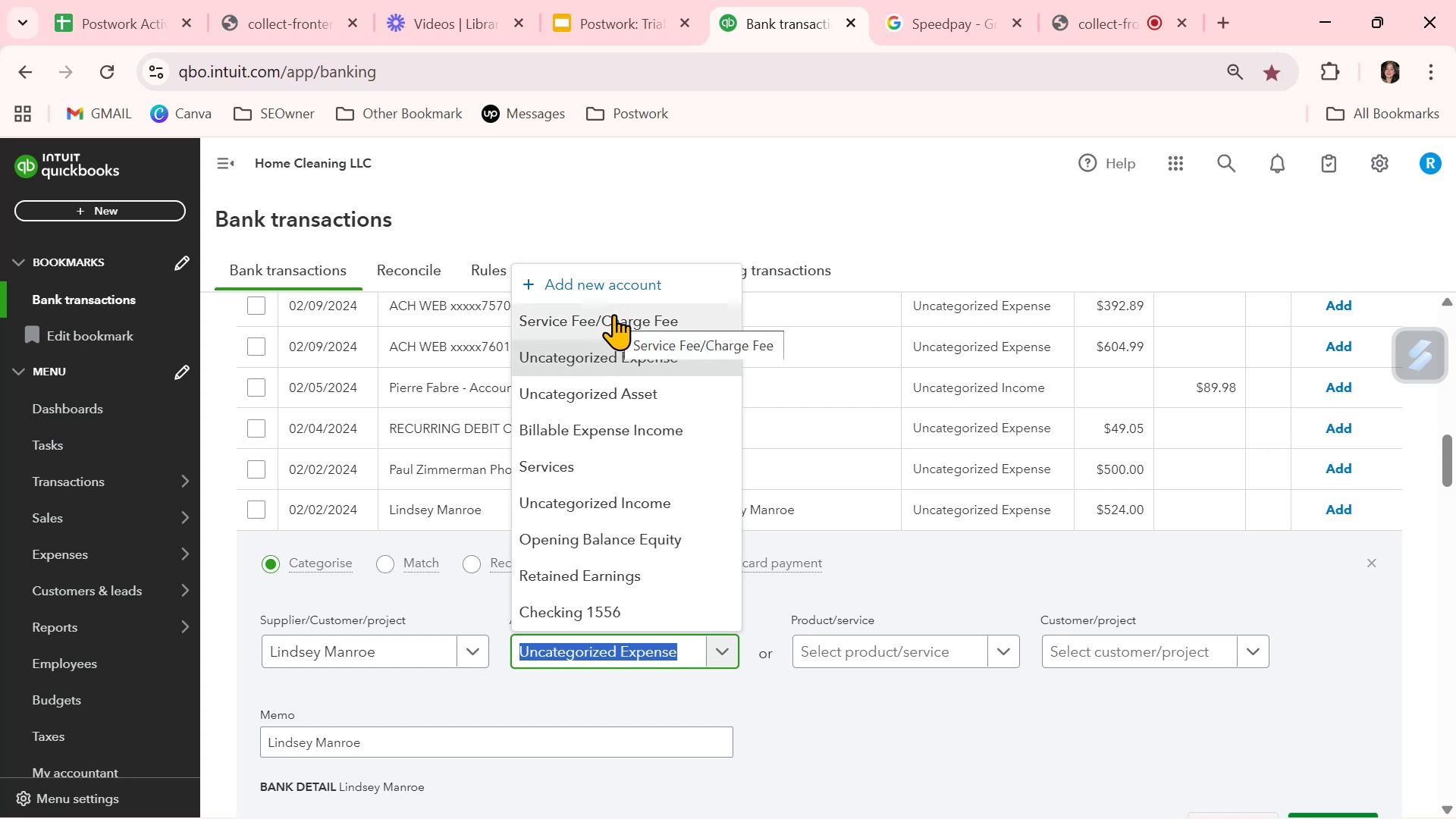 
wait(6.66)
 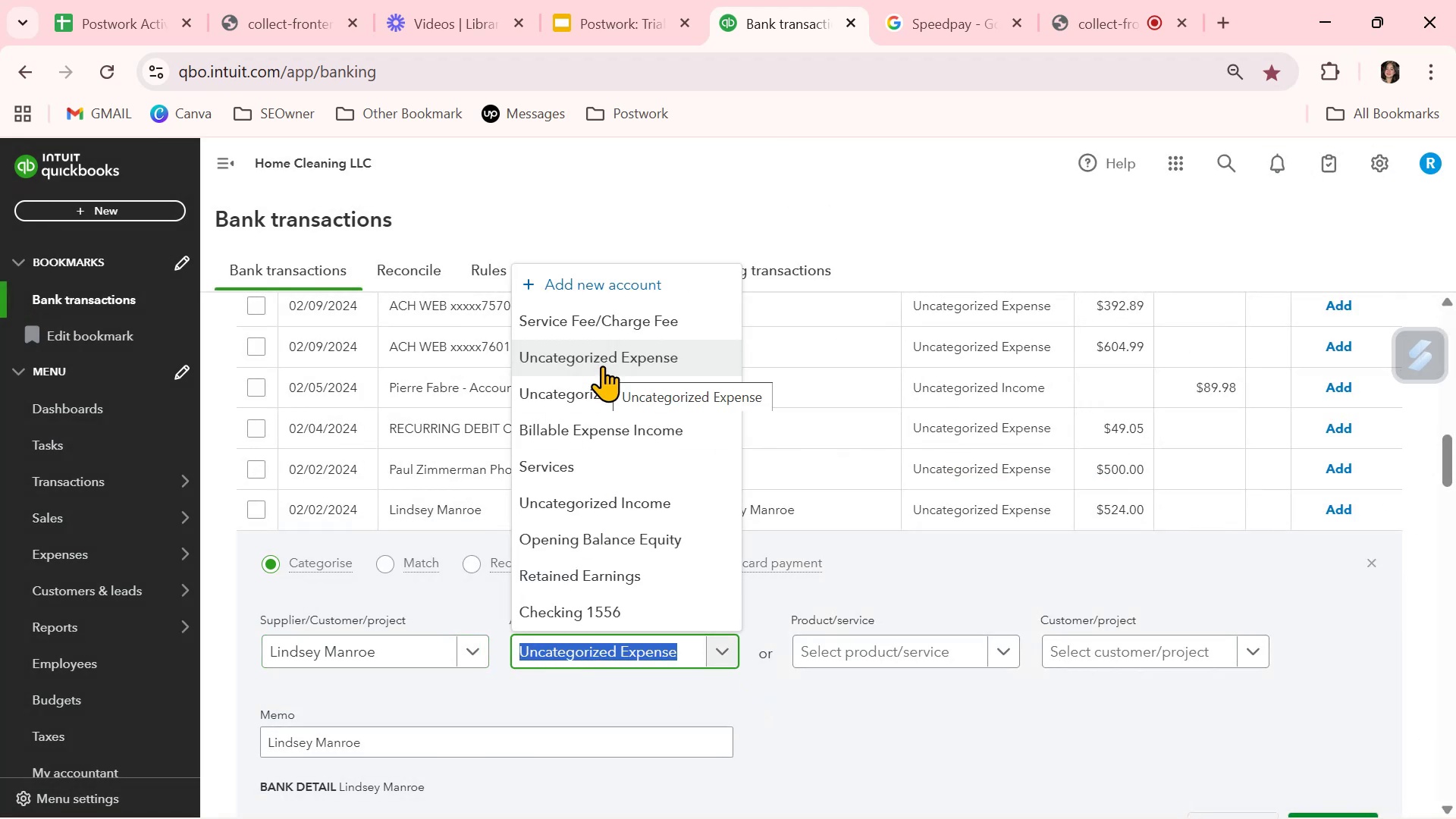 
left_click([613, 314])
 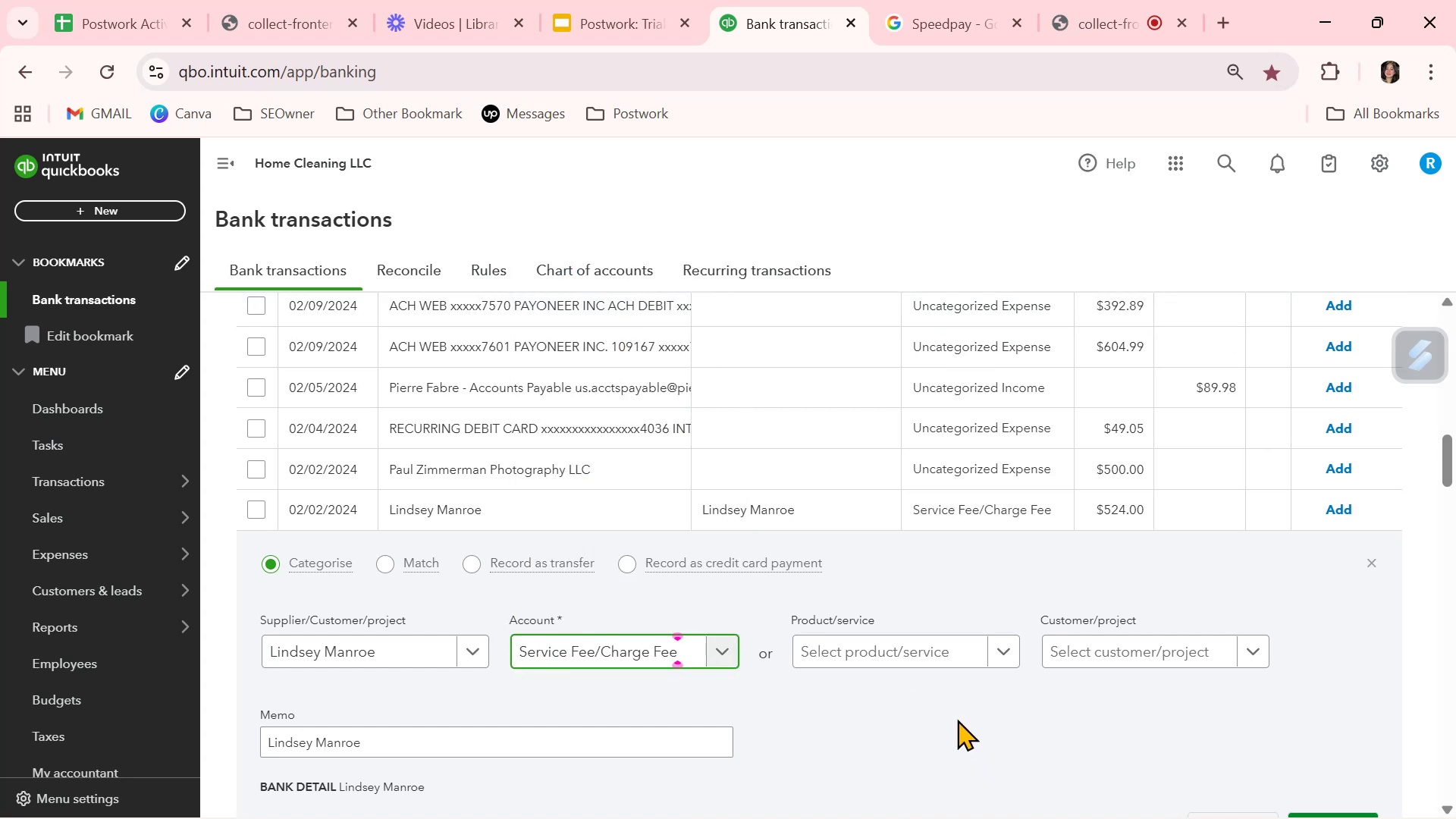 
left_click([957, 719])
 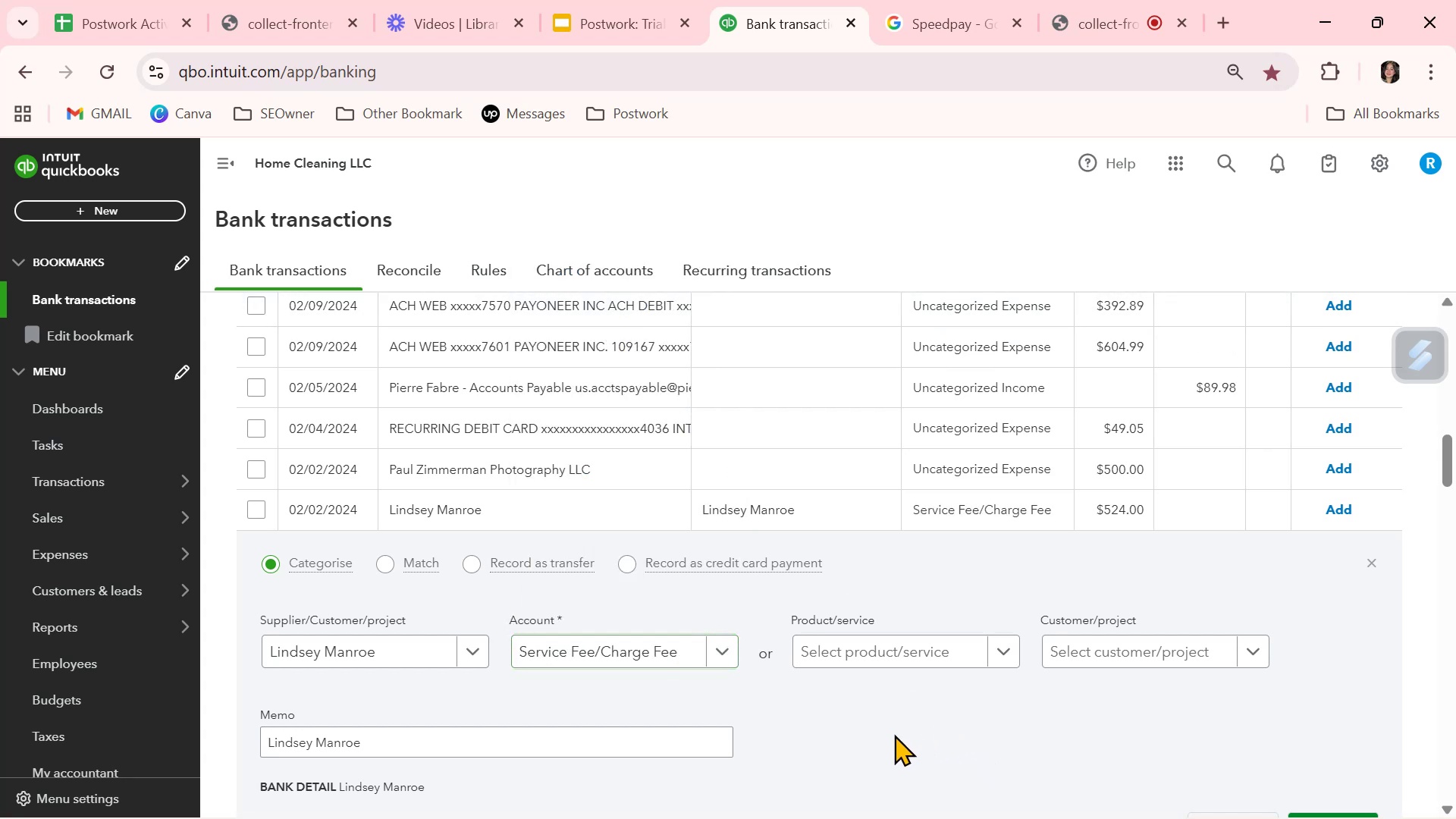 
scroll: coordinate [893, 735], scroll_direction: down, amount: 1.0
 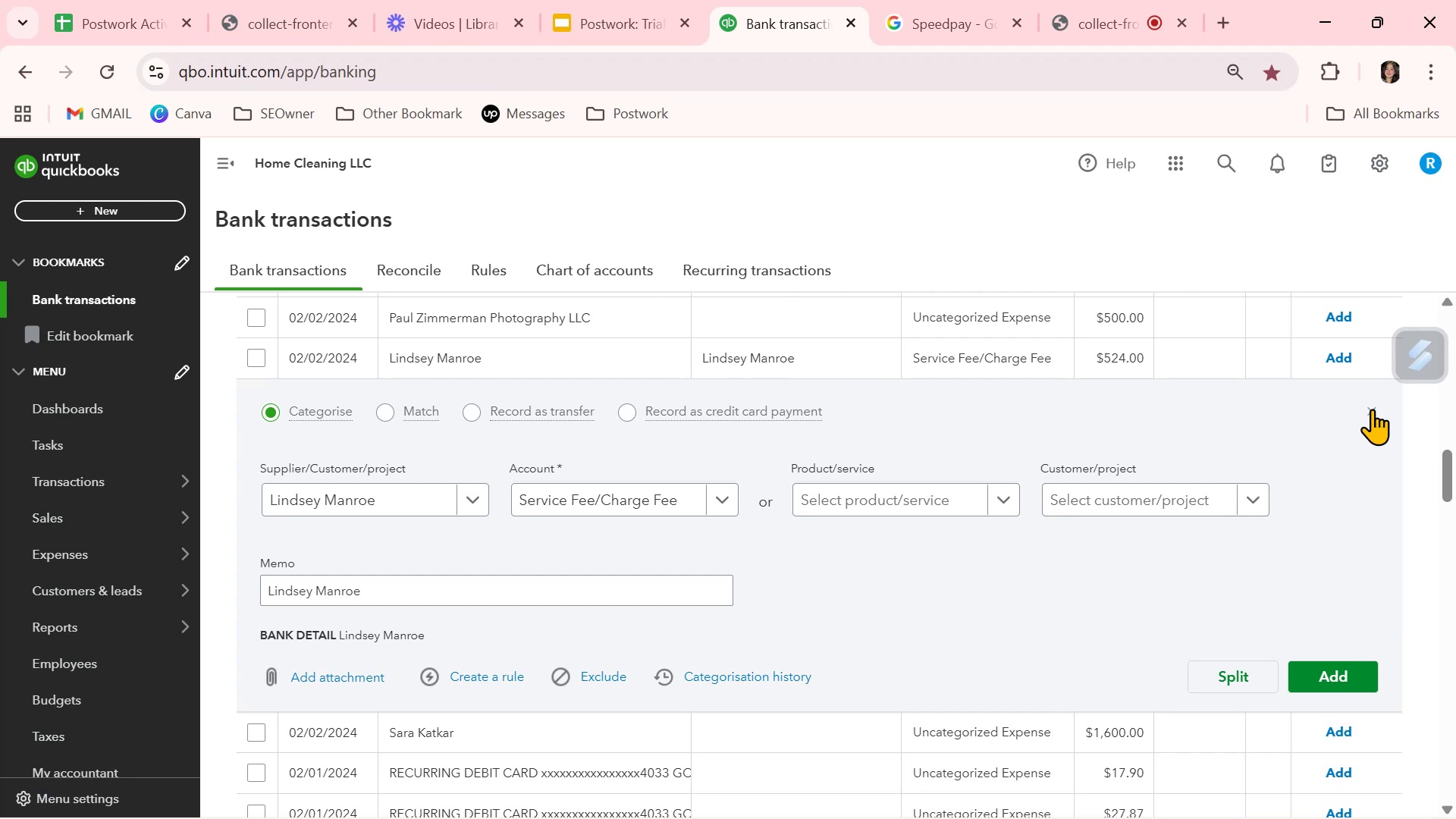 
wait(24.02)
 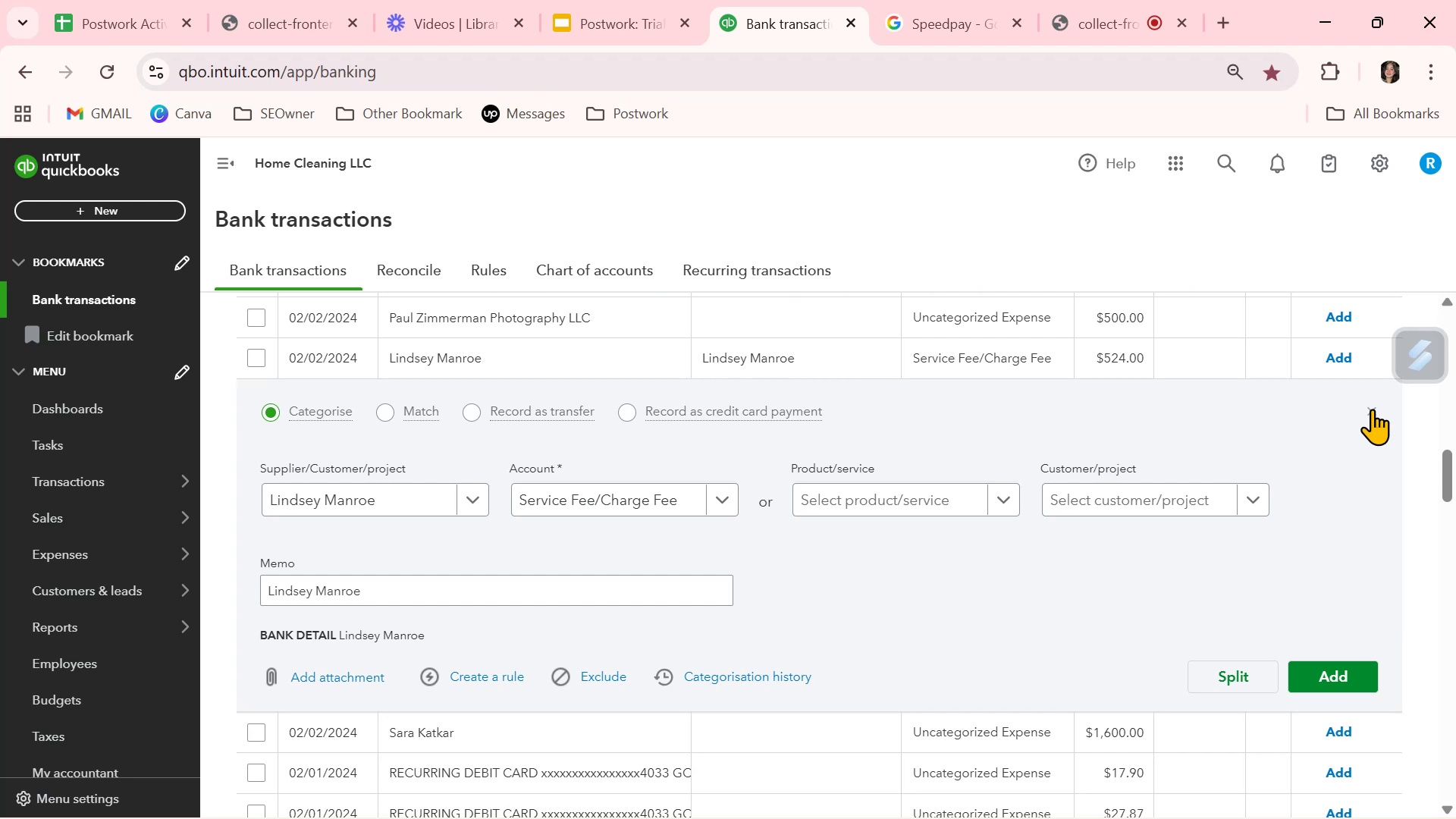 
left_click([1372, 409])
 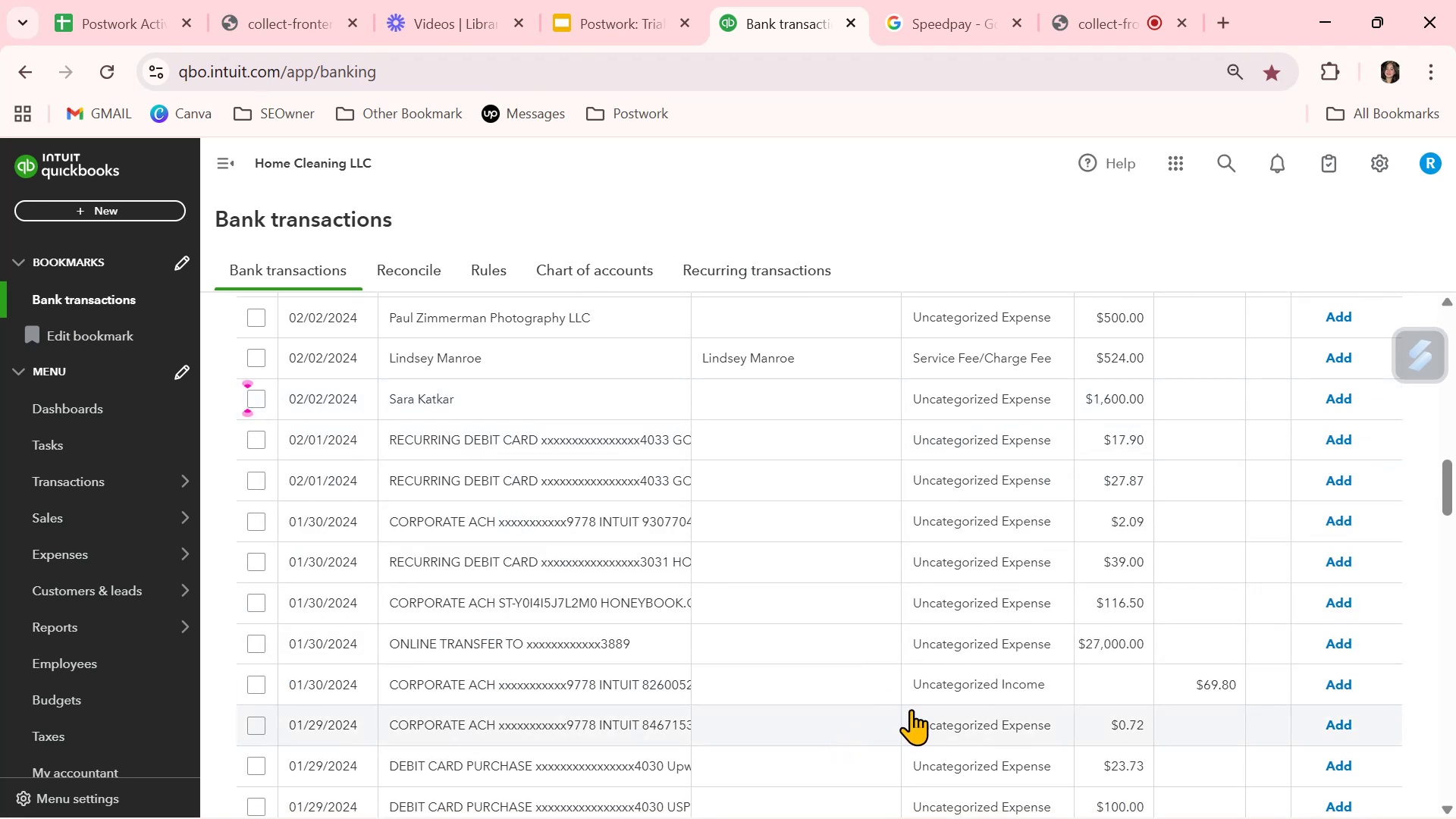 
scroll: coordinate [911, 709], scroll_direction: down, amount: 1.0
 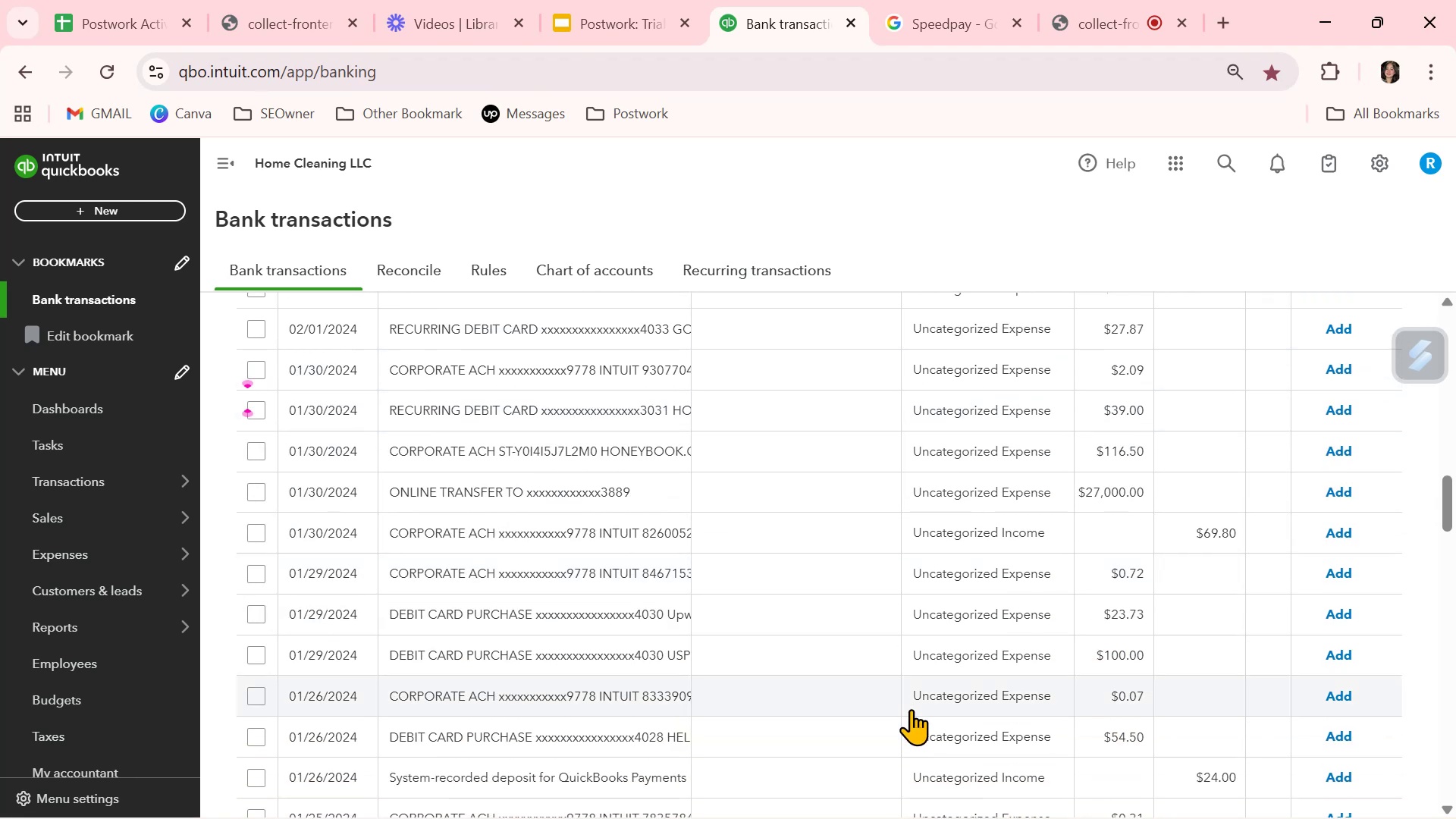 
wait(7.03)
 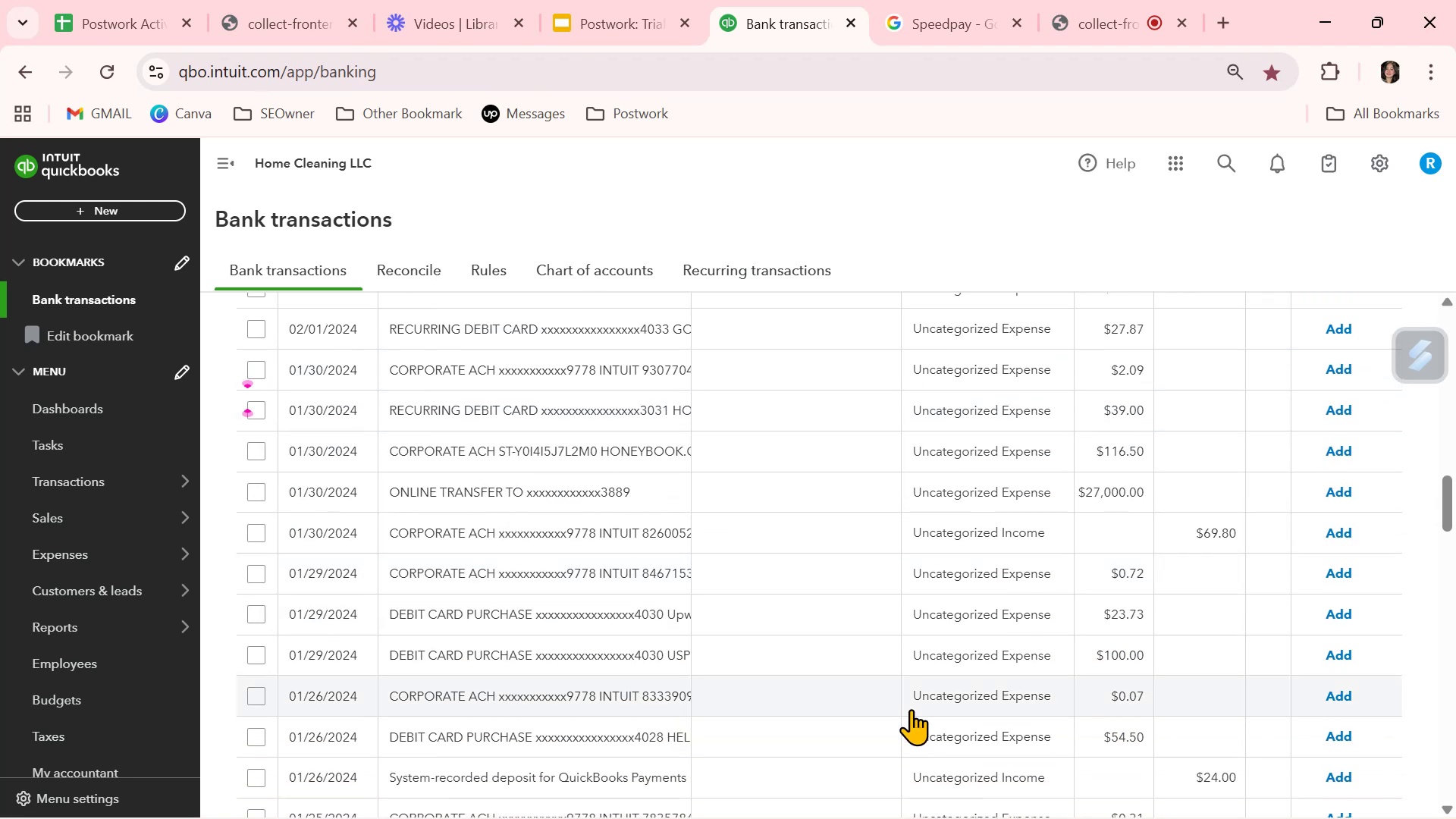 
left_click([654, 621])
 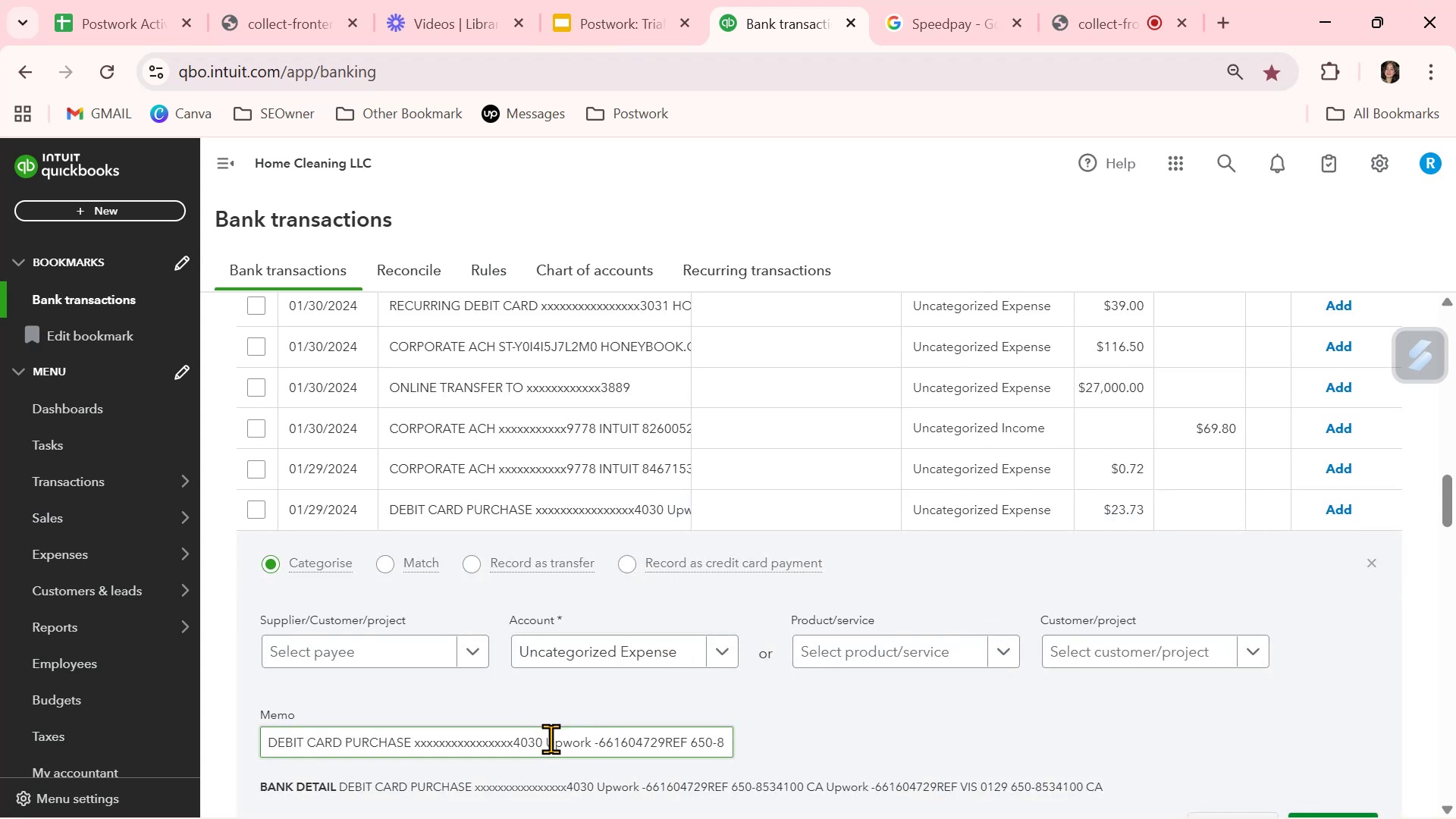 
wait(6.69)
 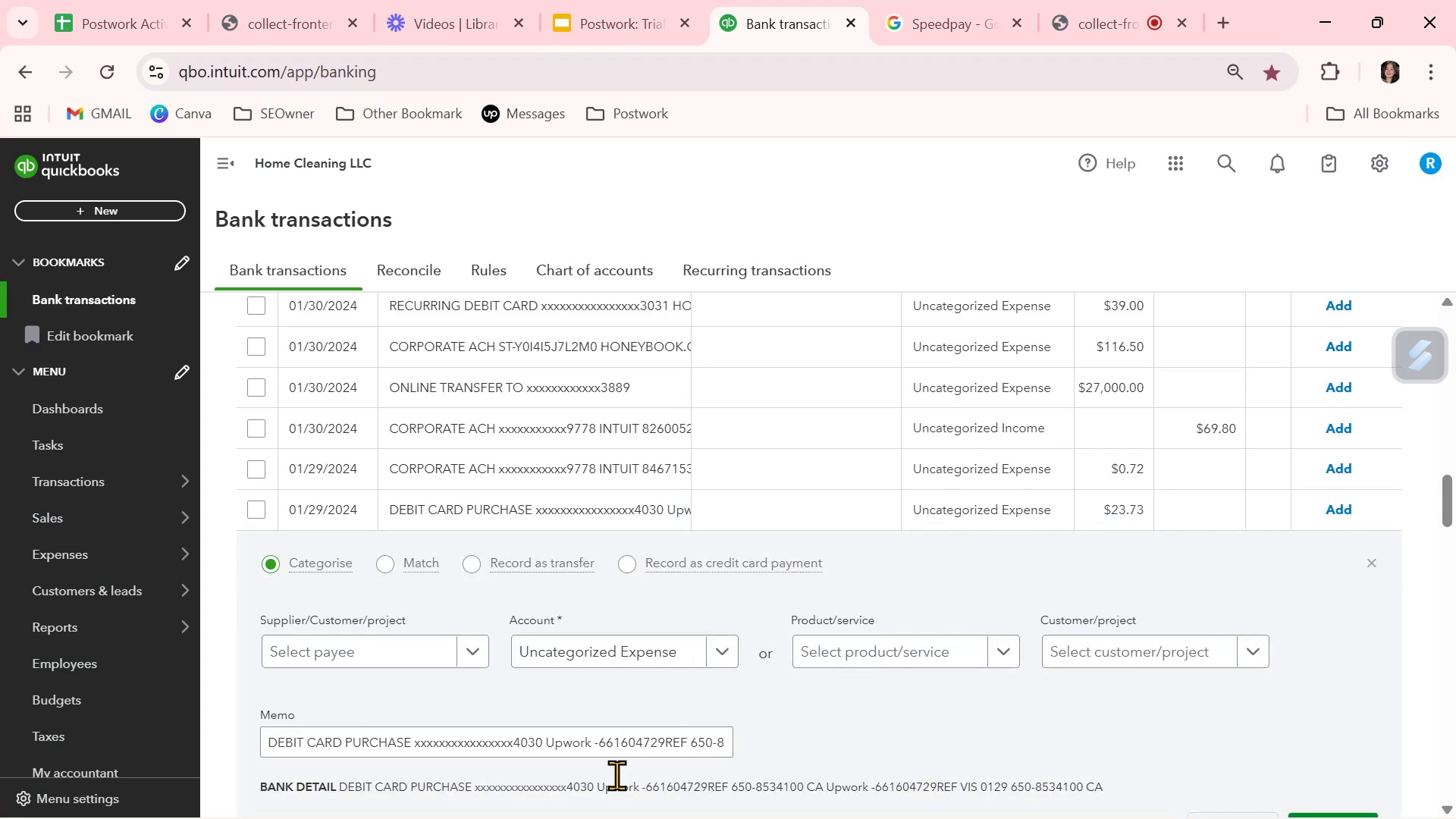 
left_click_drag(start_coordinate=[548, 742], to_coordinate=[590, 737])
 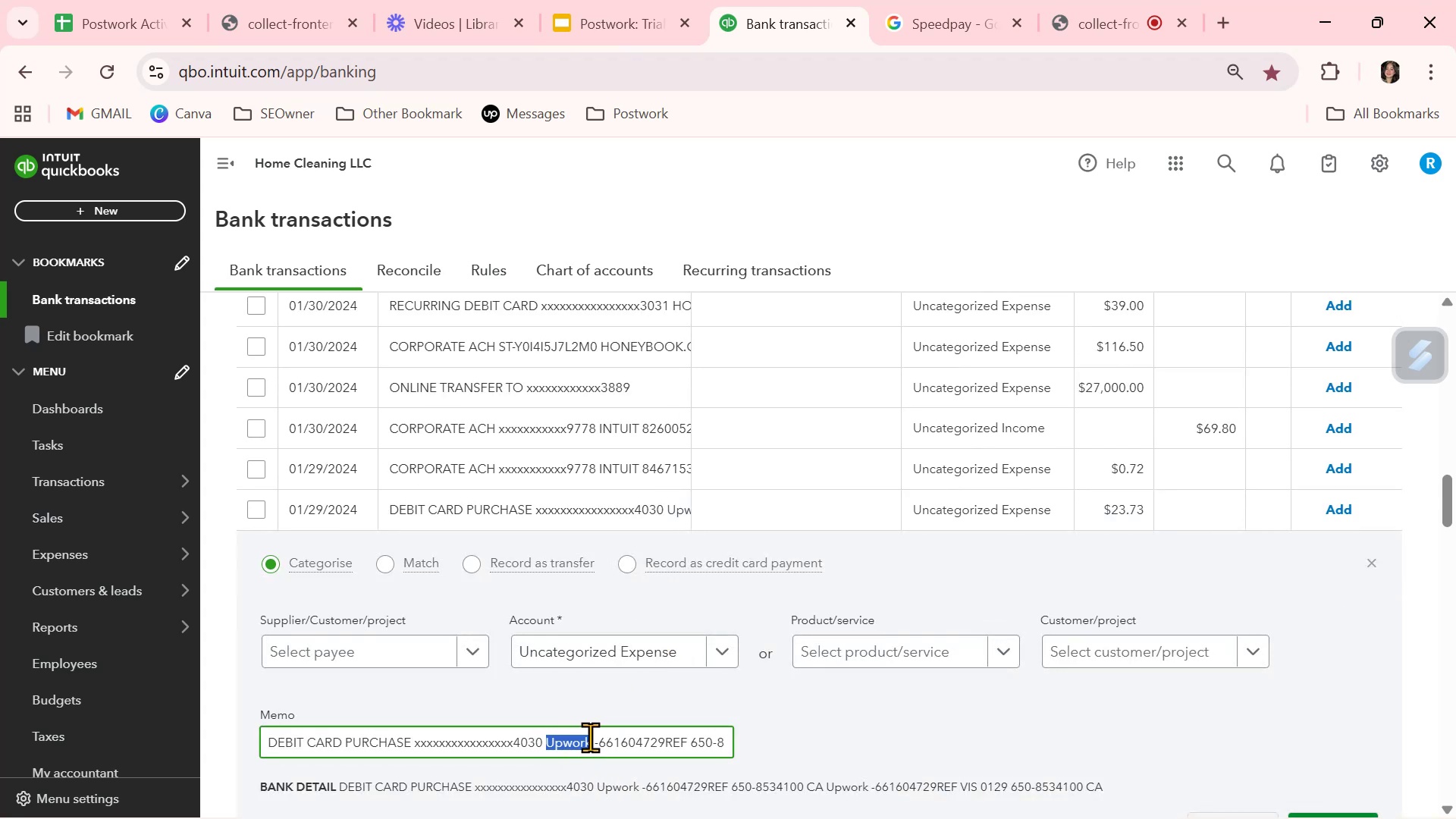 
key(Control+ControlLeft)
 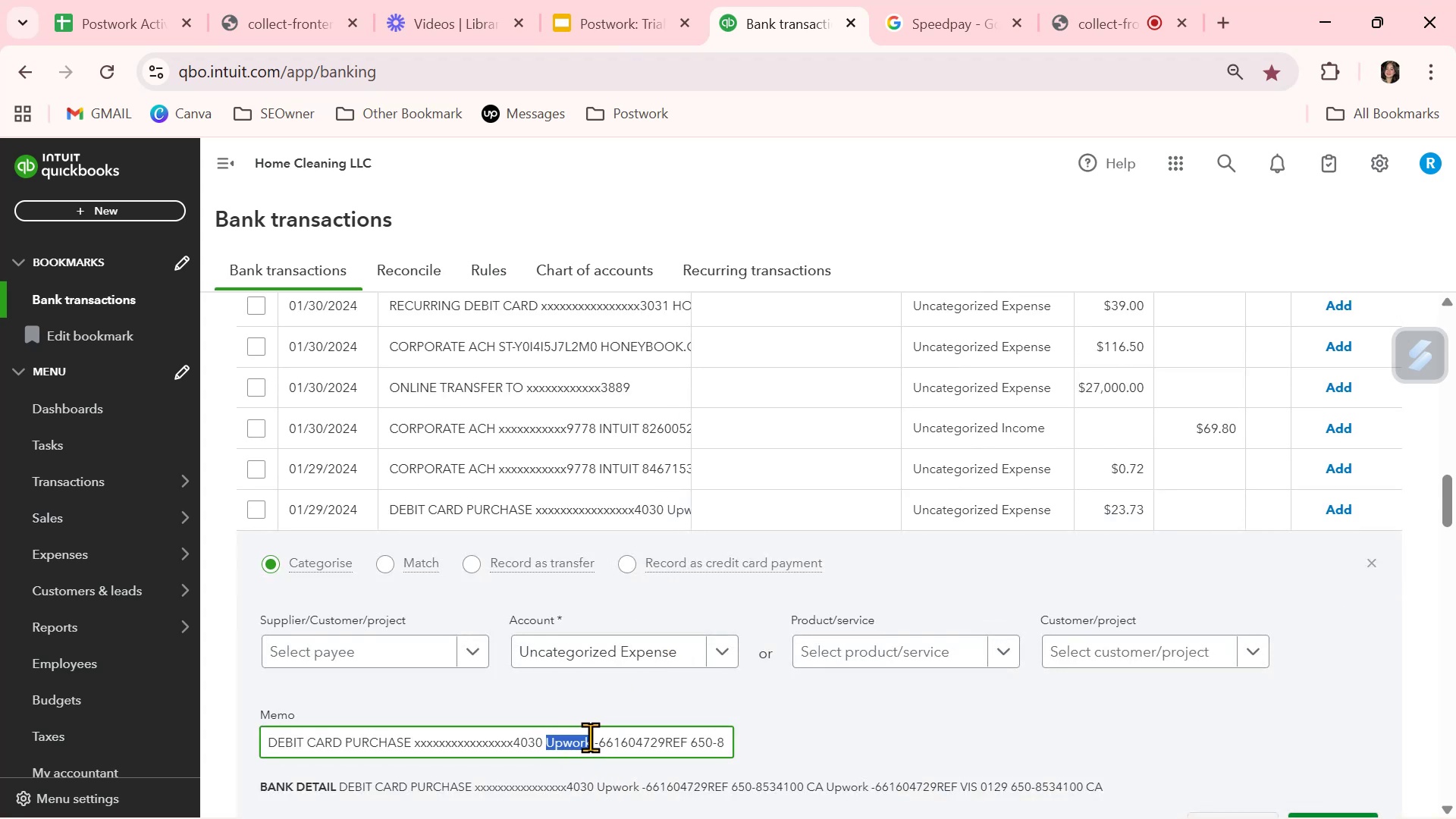 
key(Control+C)
 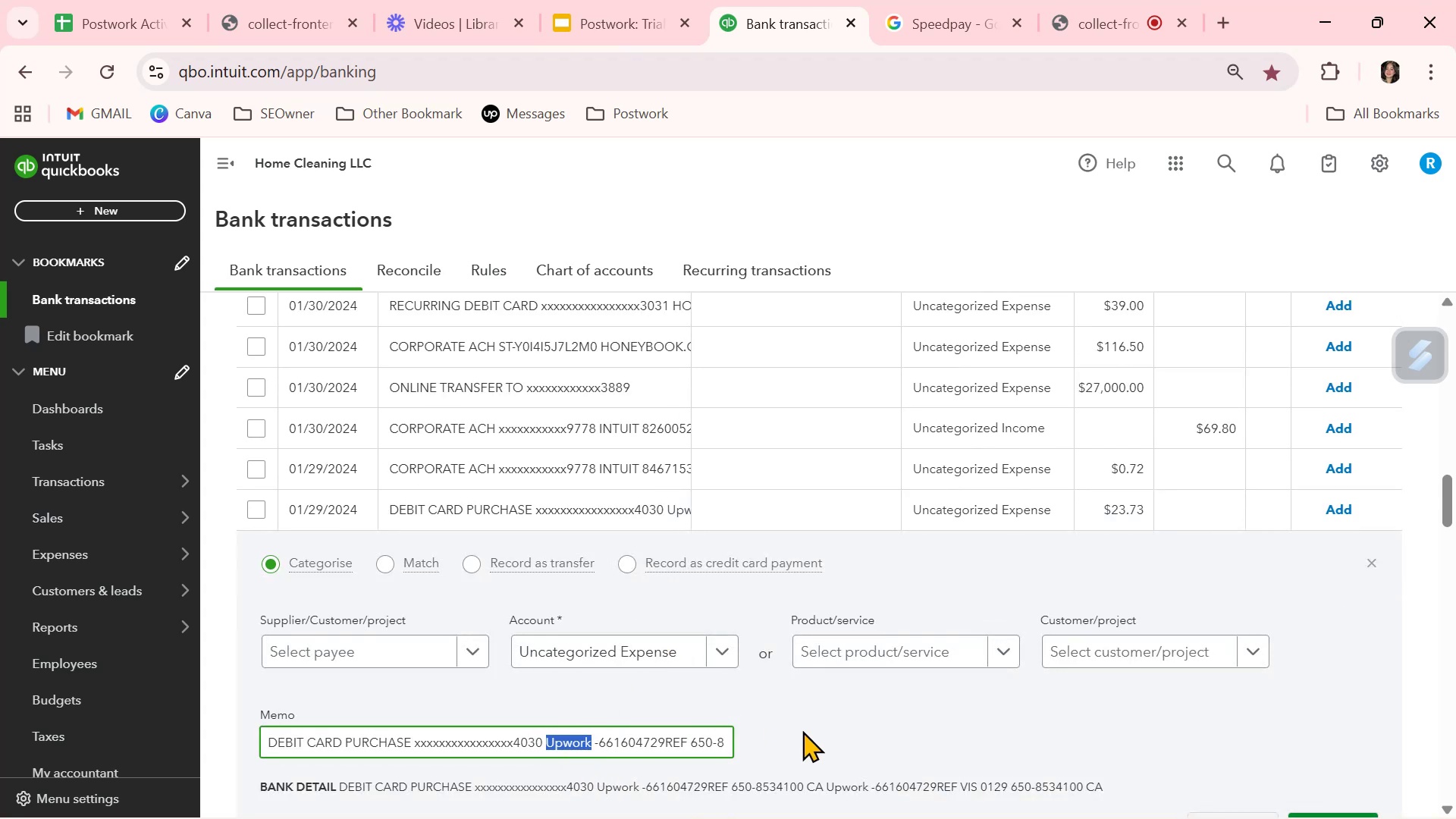 
left_click([808, 731])
 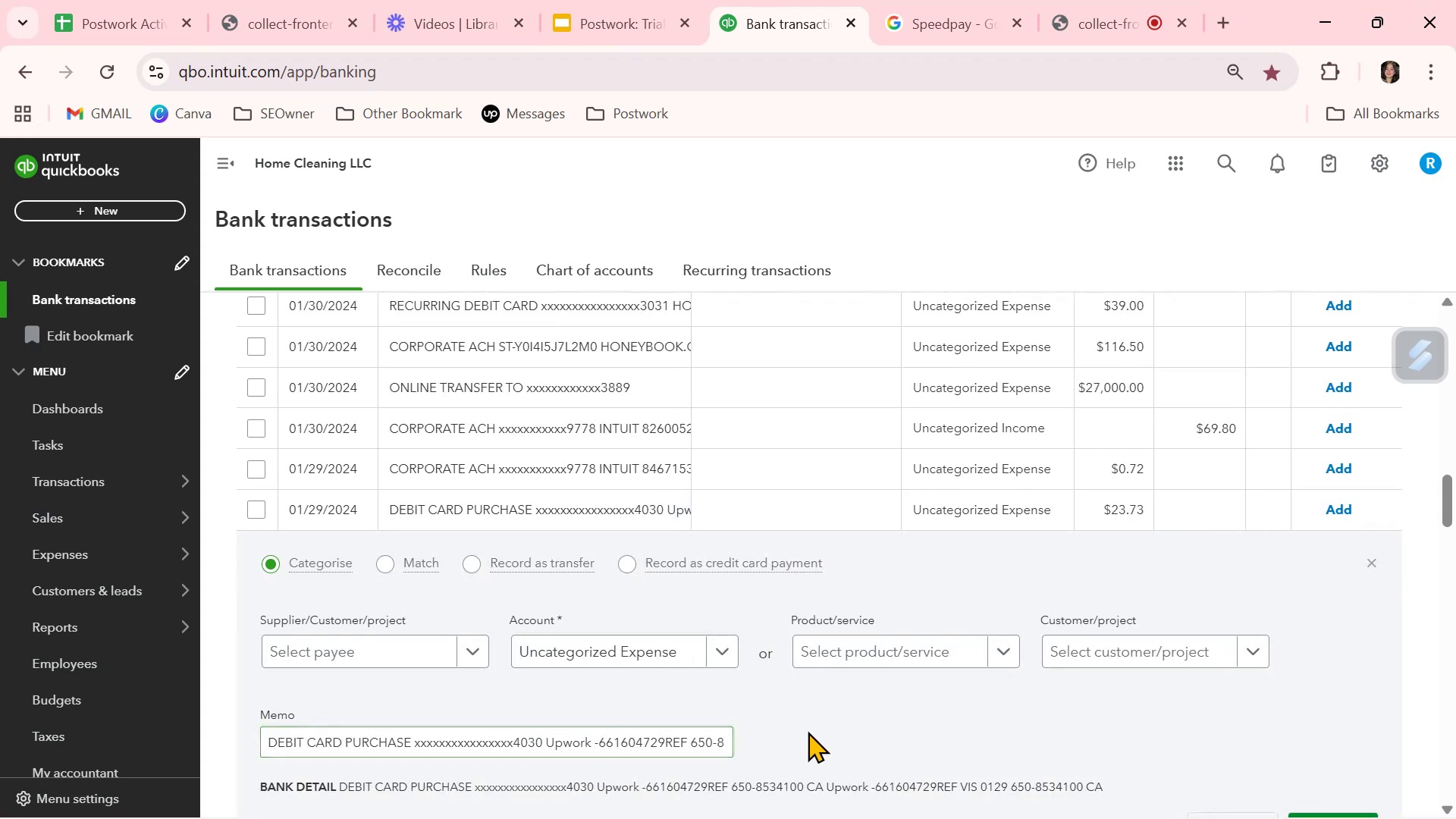 
scroll: coordinate [793, 731], scroll_direction: down, amount: 1.0
 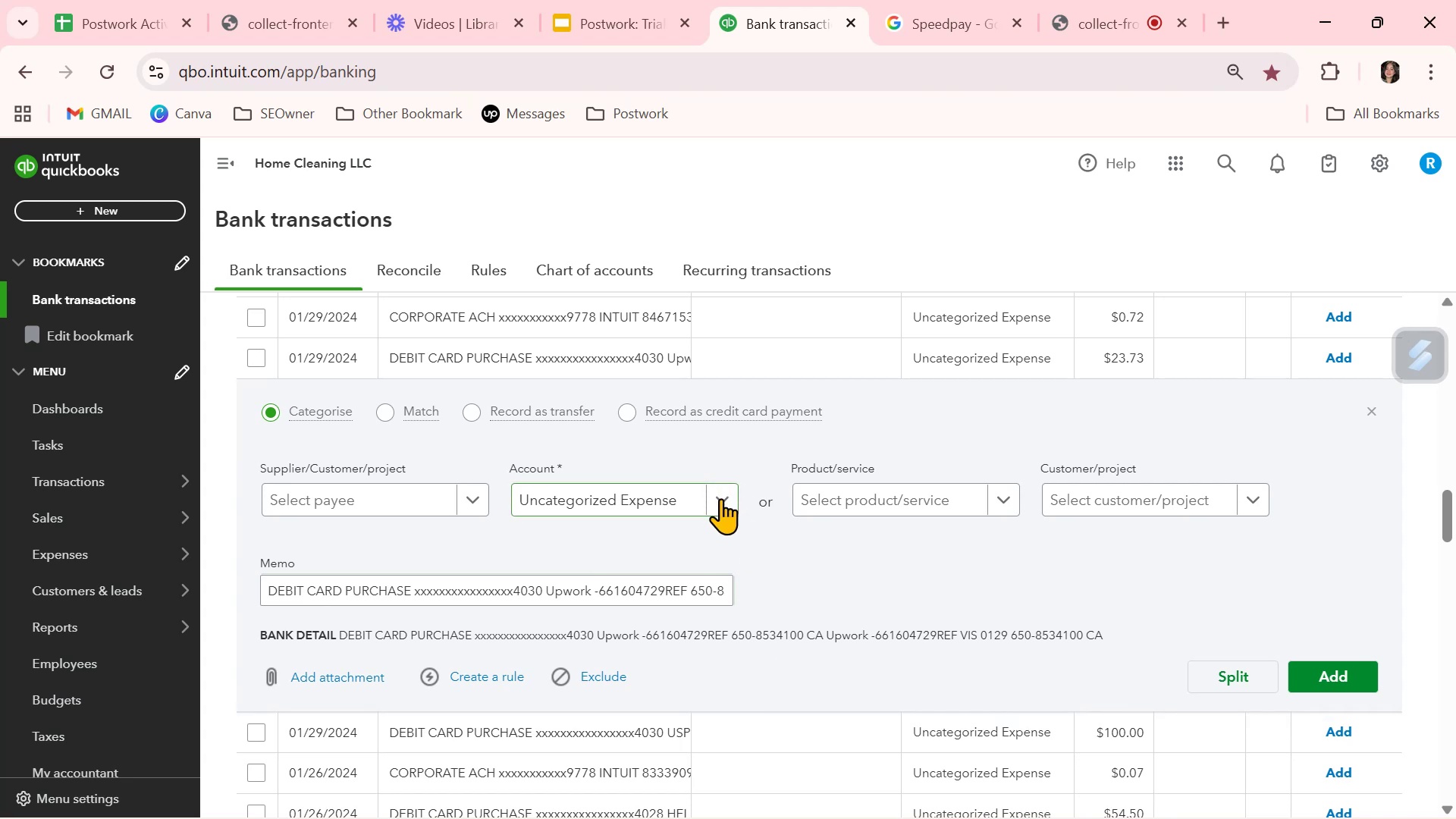 
left_click([720, 498])
 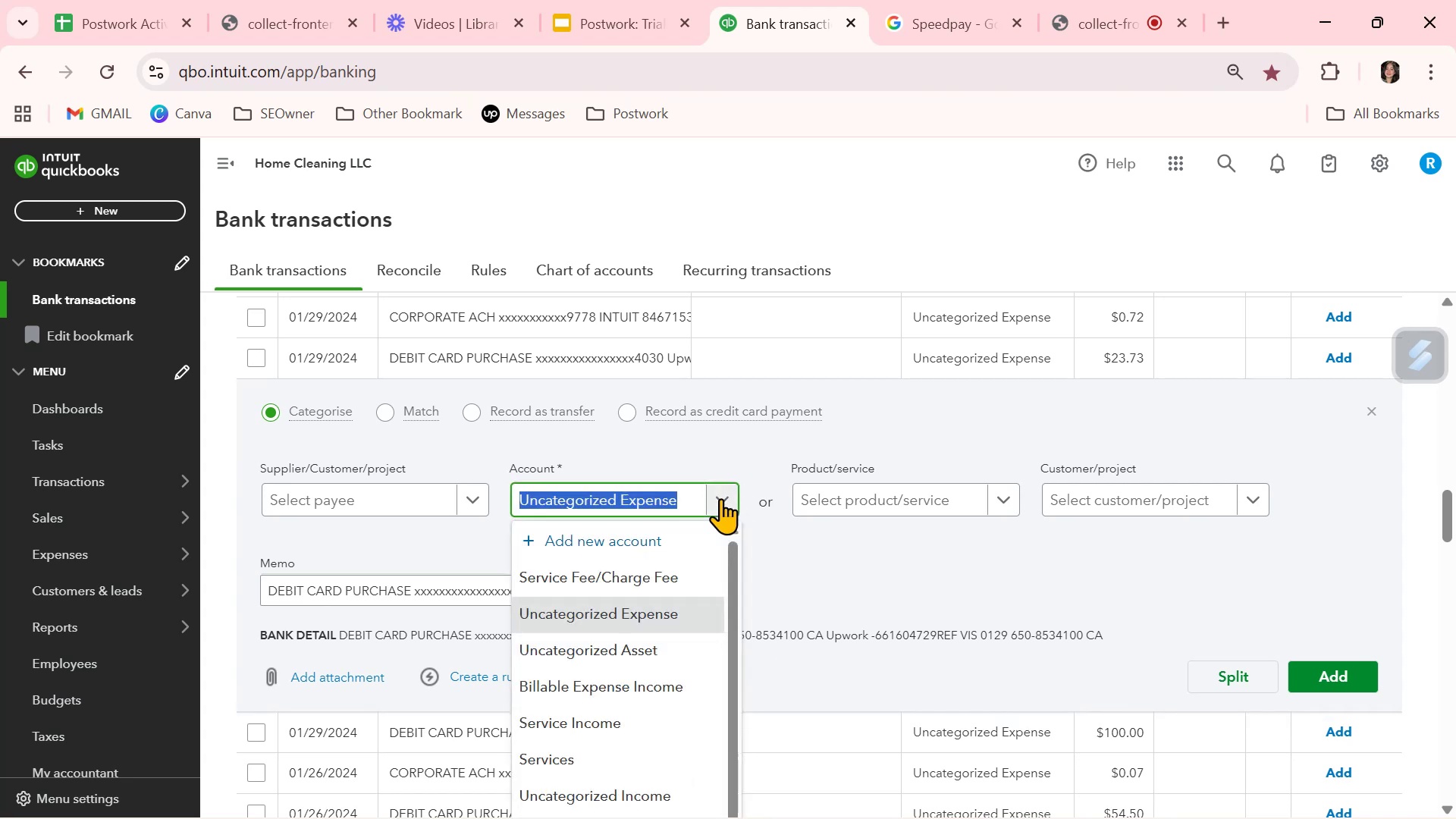 
left_click([415, 492])
 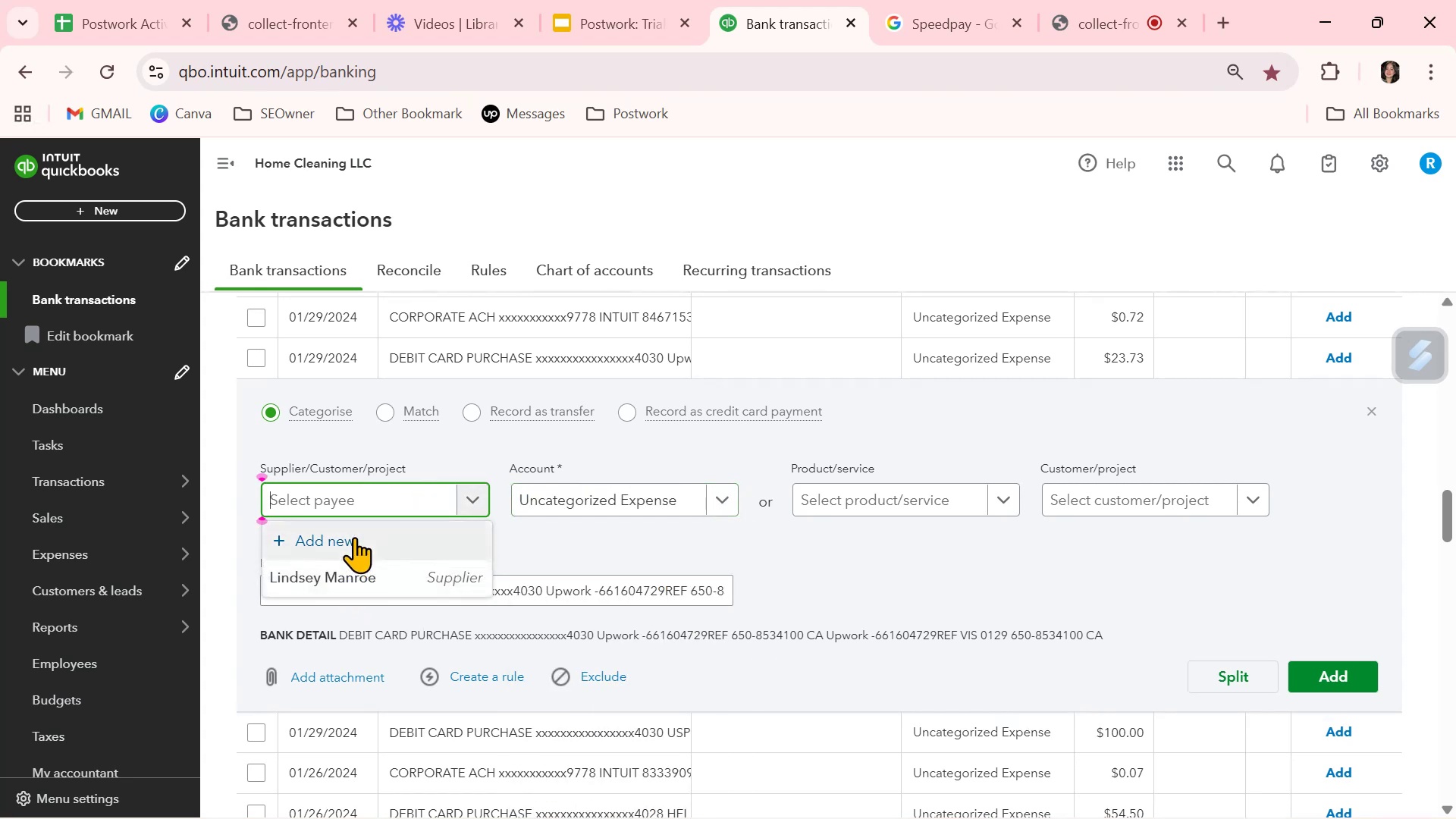 
left_click([354, 537])
 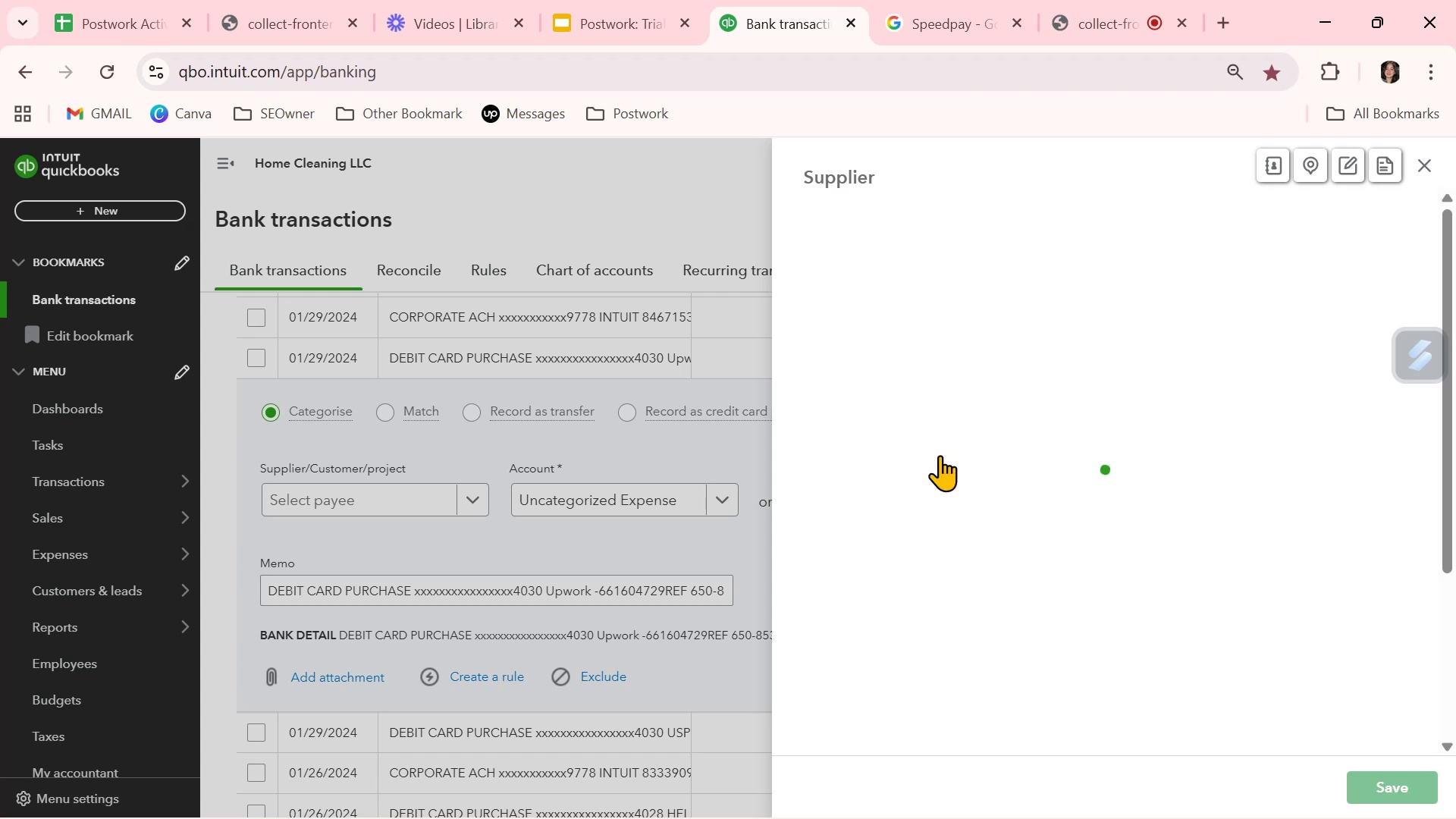 
key(Control+ControlLeft)
 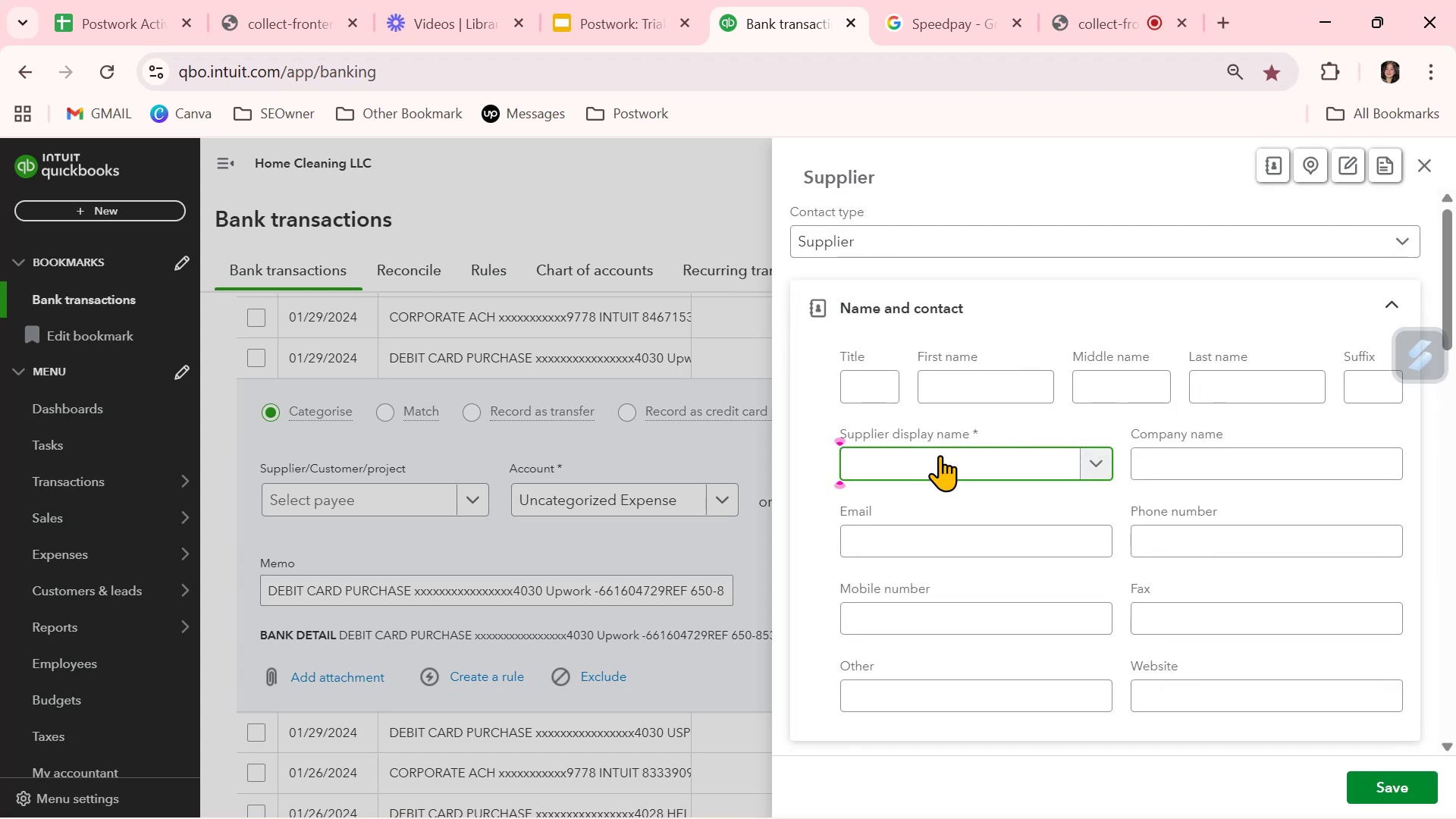 
key(Control+V)
 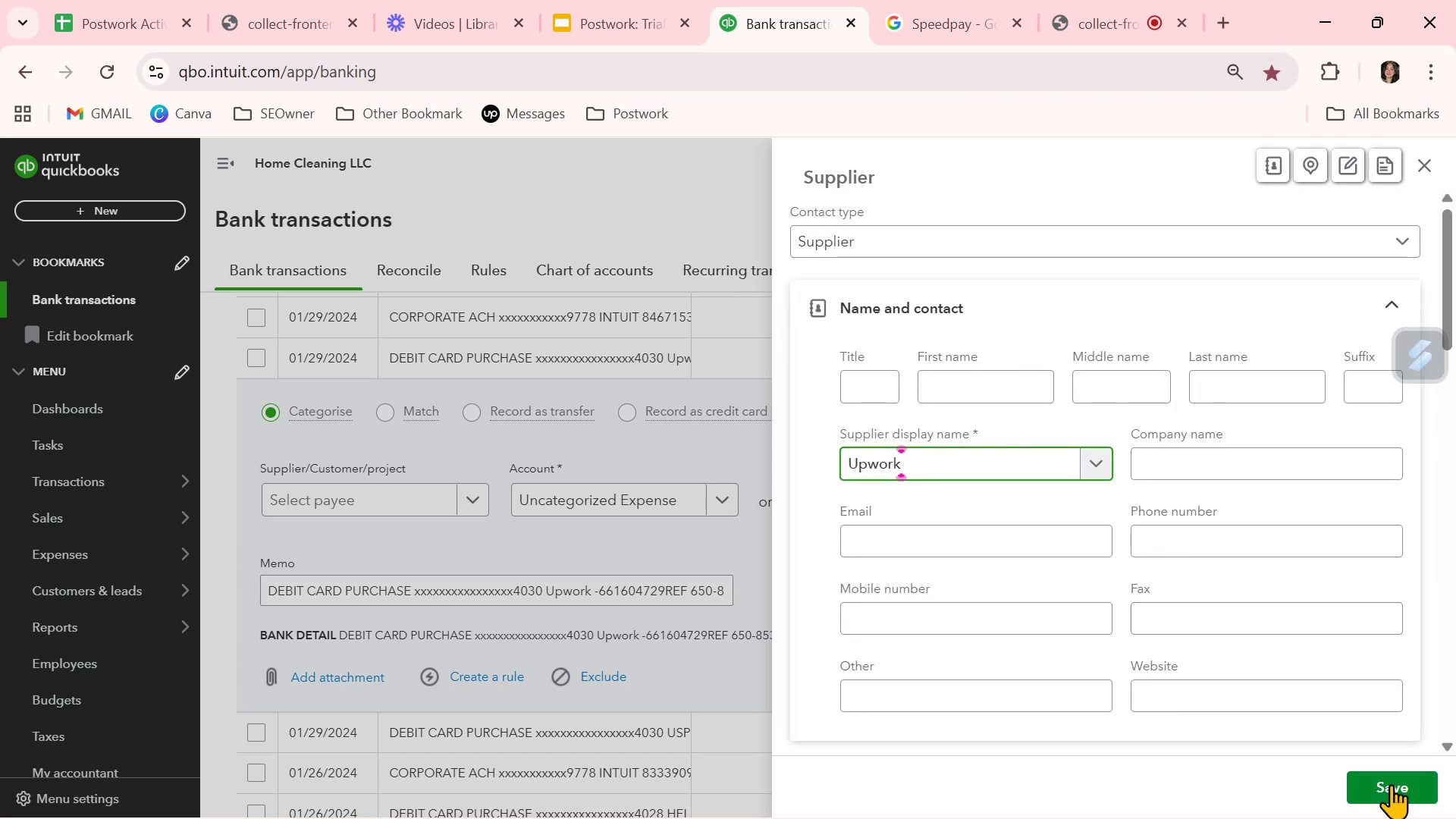 
left_click([1393, 787])
 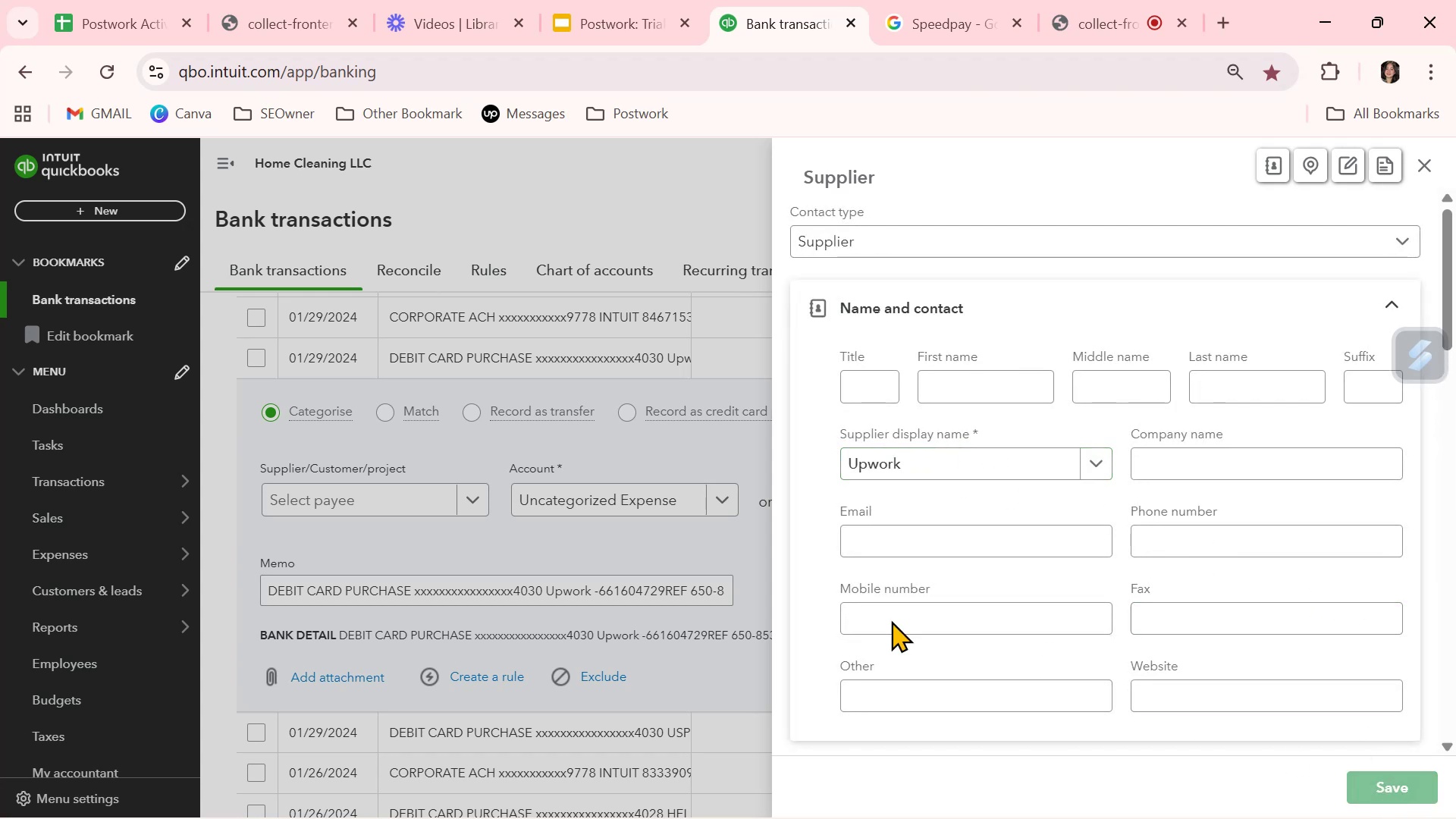 
mouse_move([654, 529])
 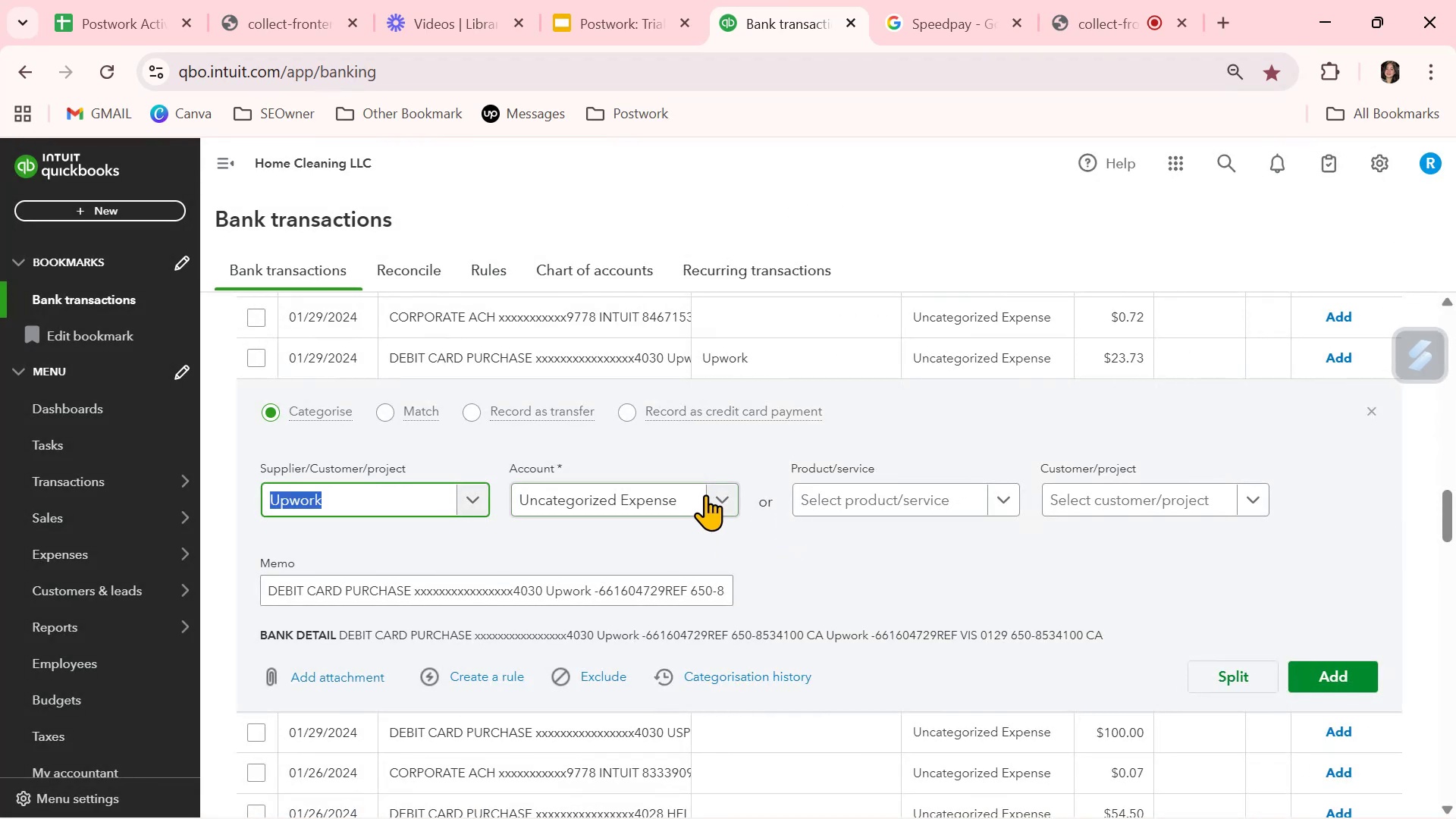 
left_click([694, 495])
 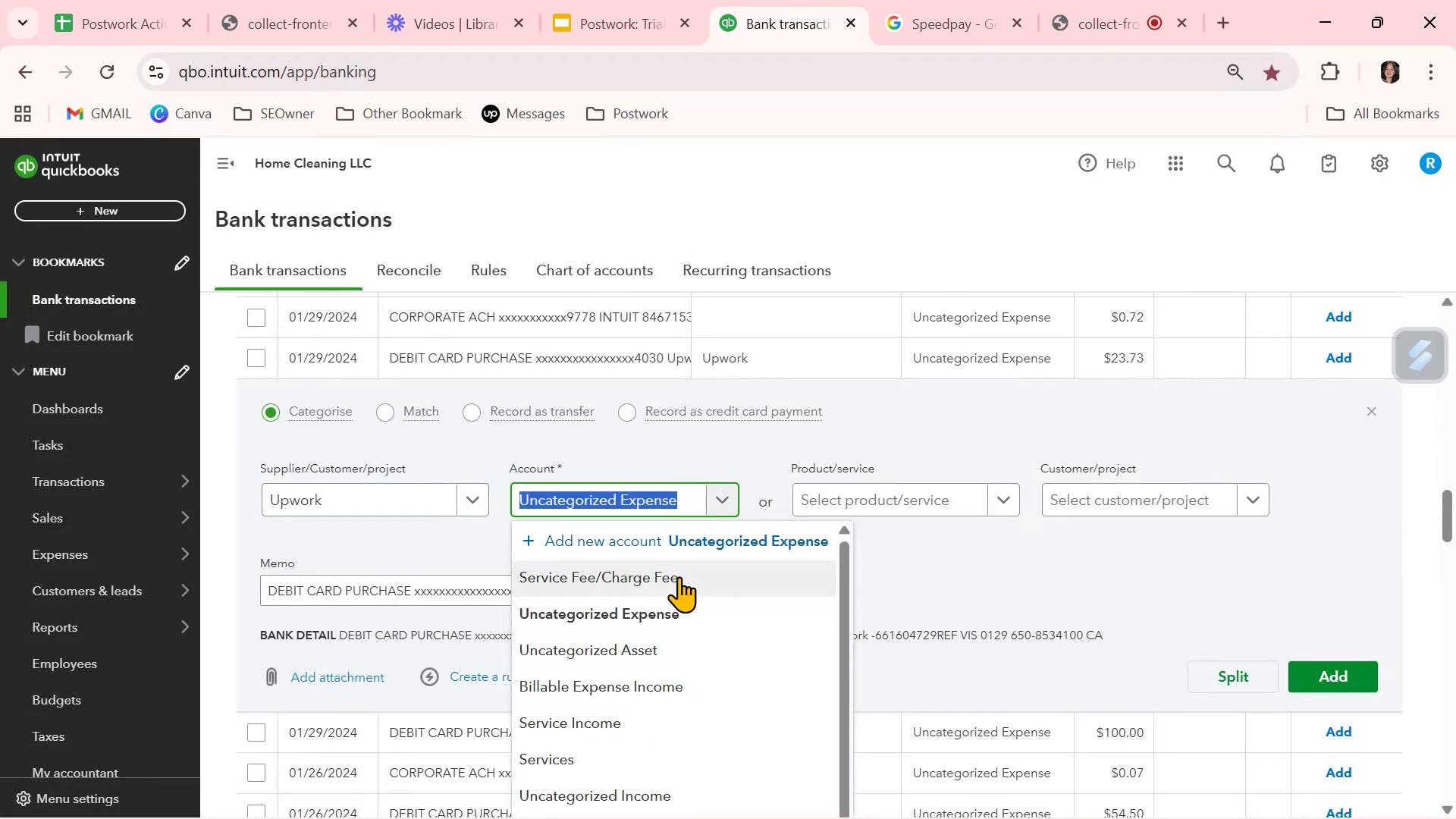 
left_click([679, 576])
 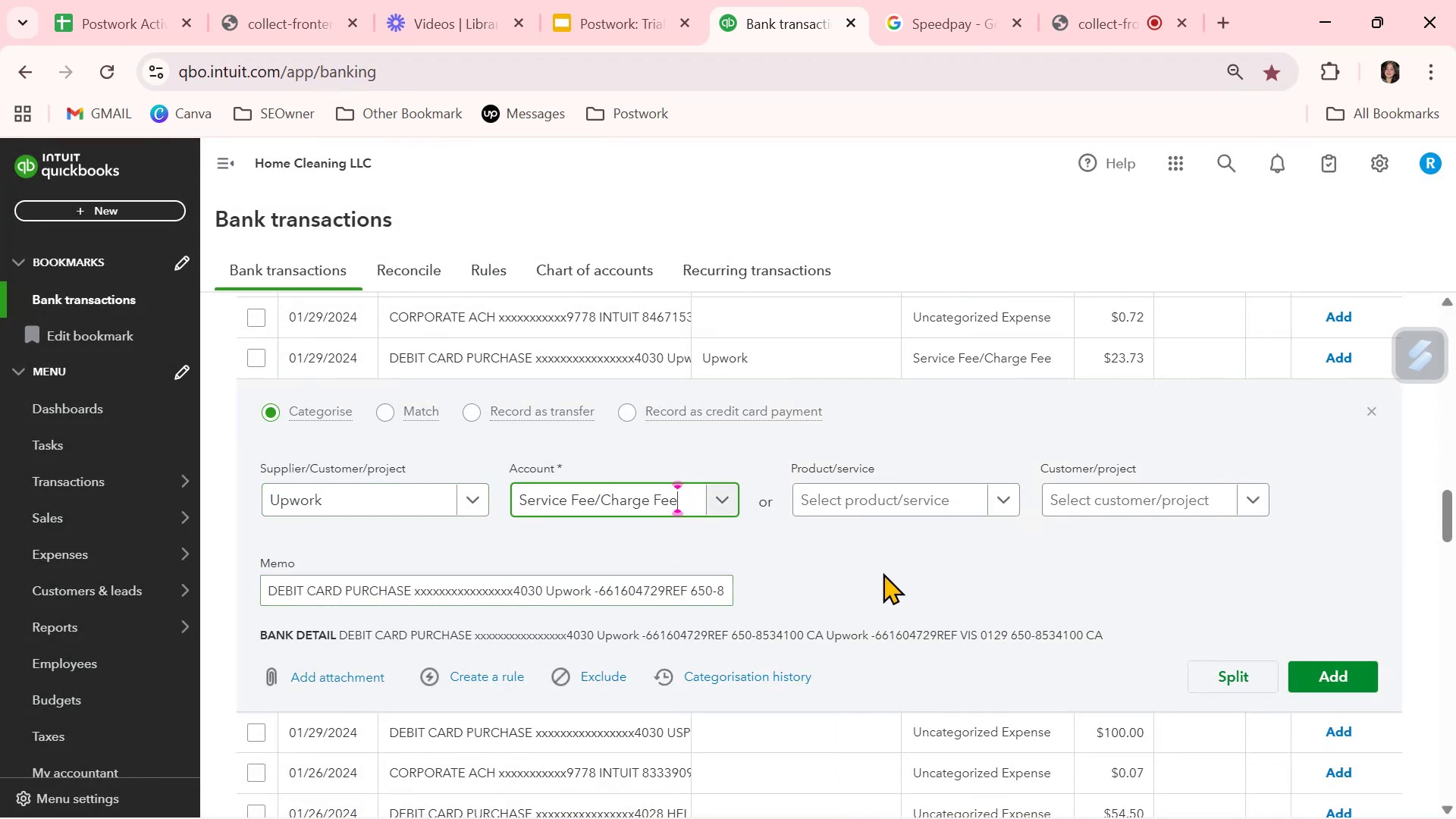 
left_click([883, 573])
 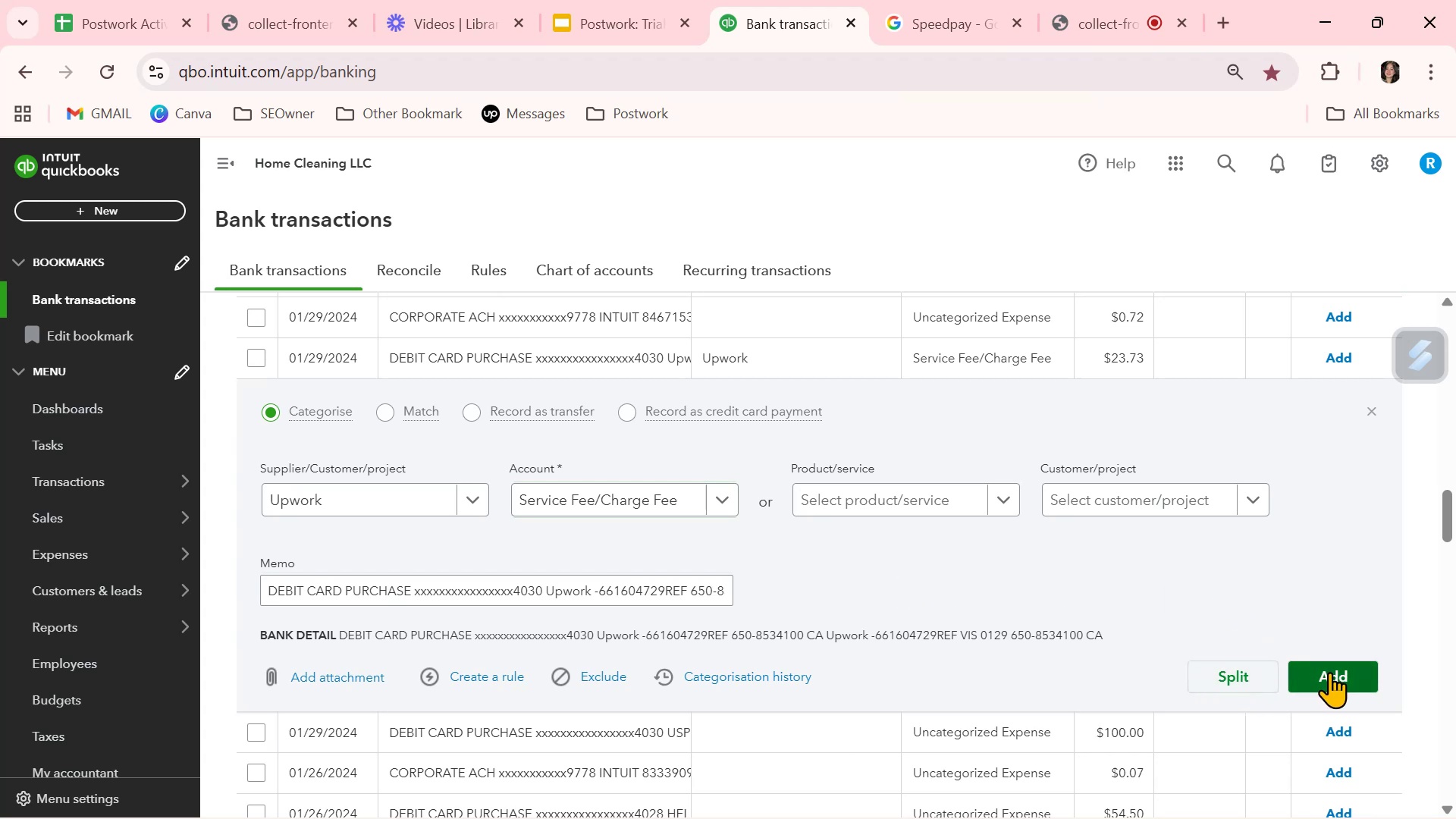 
wait(15.82)
 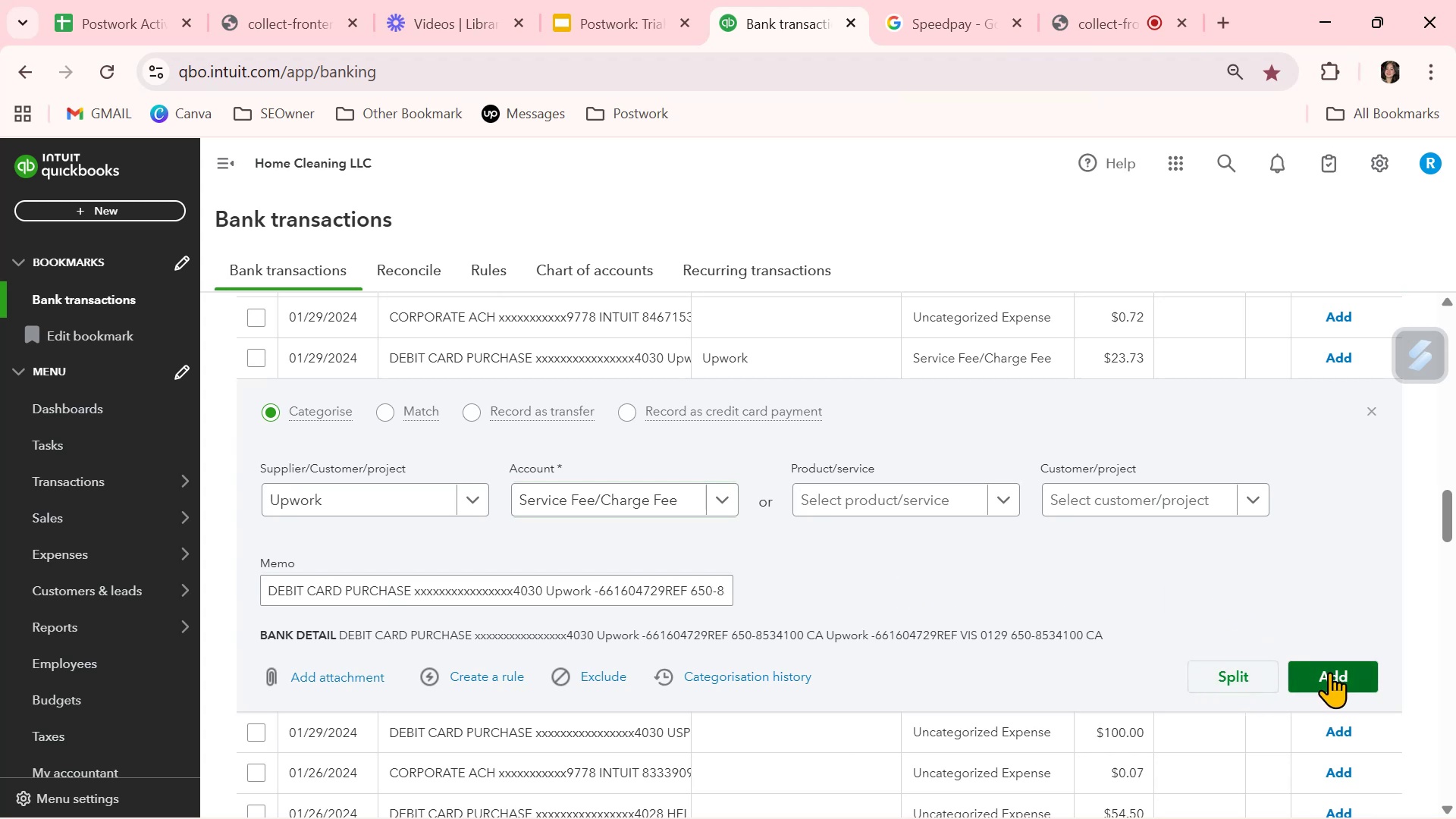 
left_click([1329, 672])
 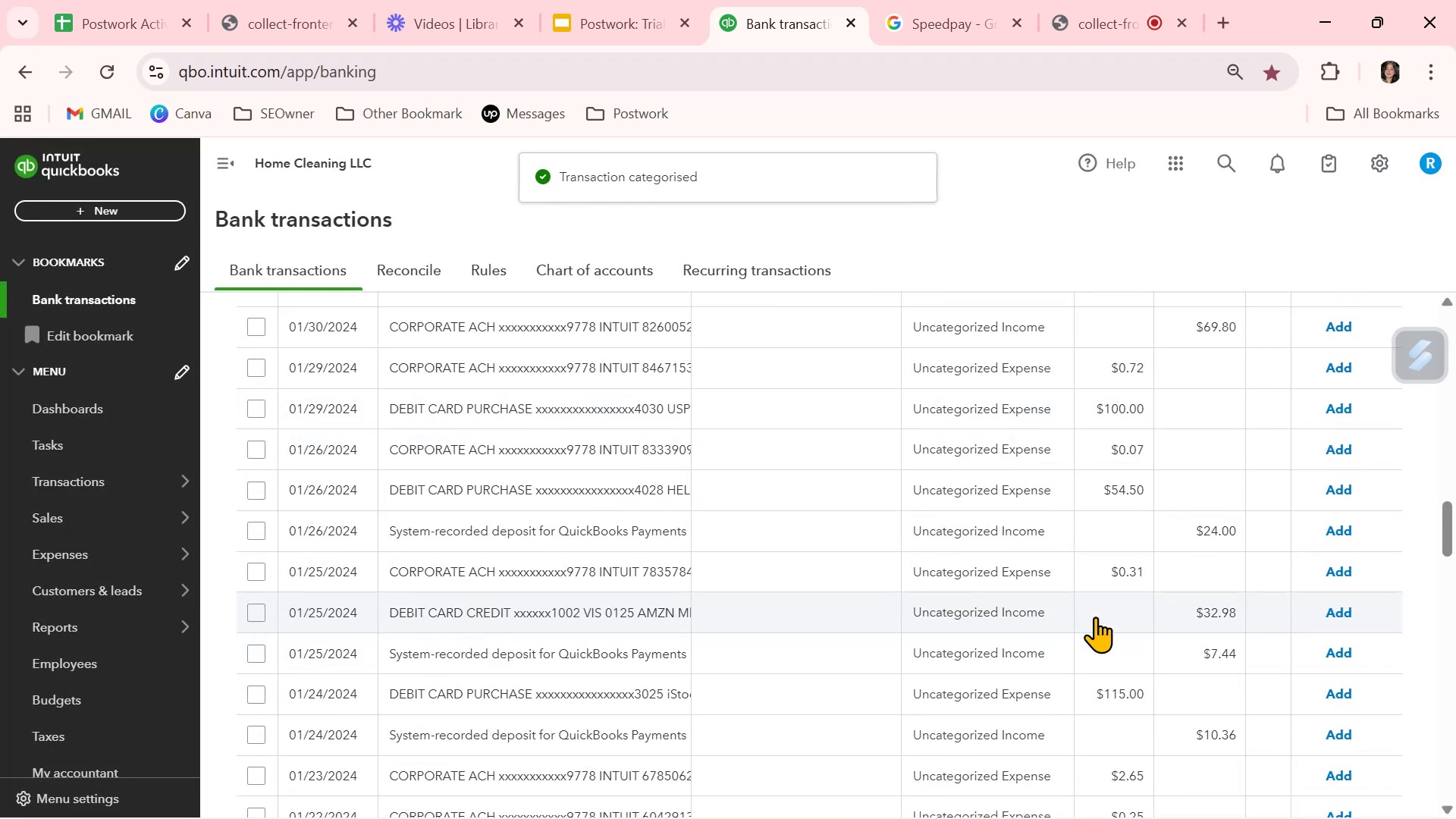 
scroll: coordinate [818, 632], scroll_direction: up, amount: 1.0
 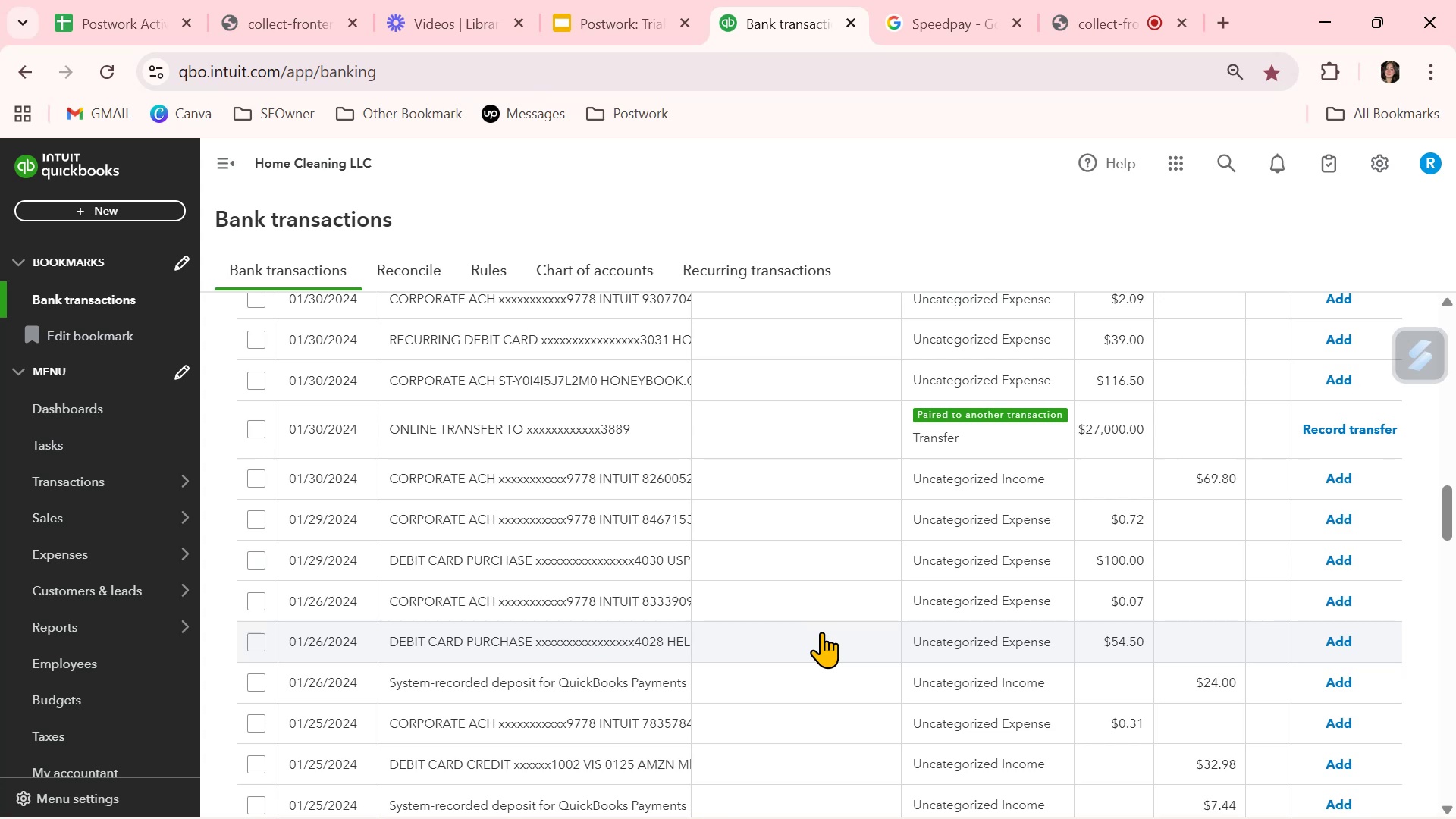 
wait(9.04)
 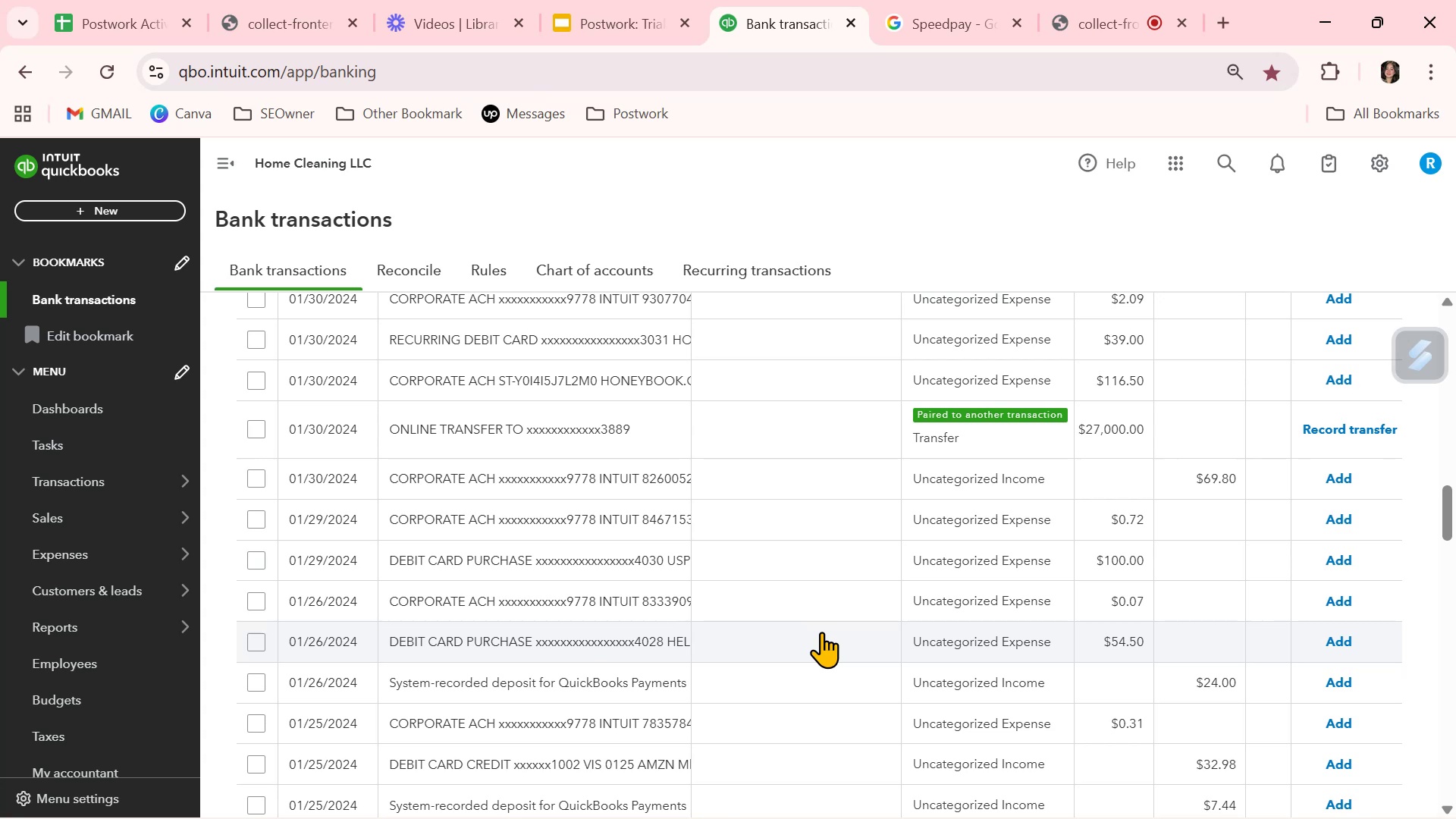 
scroll: coordinate [821, 632], scroll_direction: up, amount: 3.0
 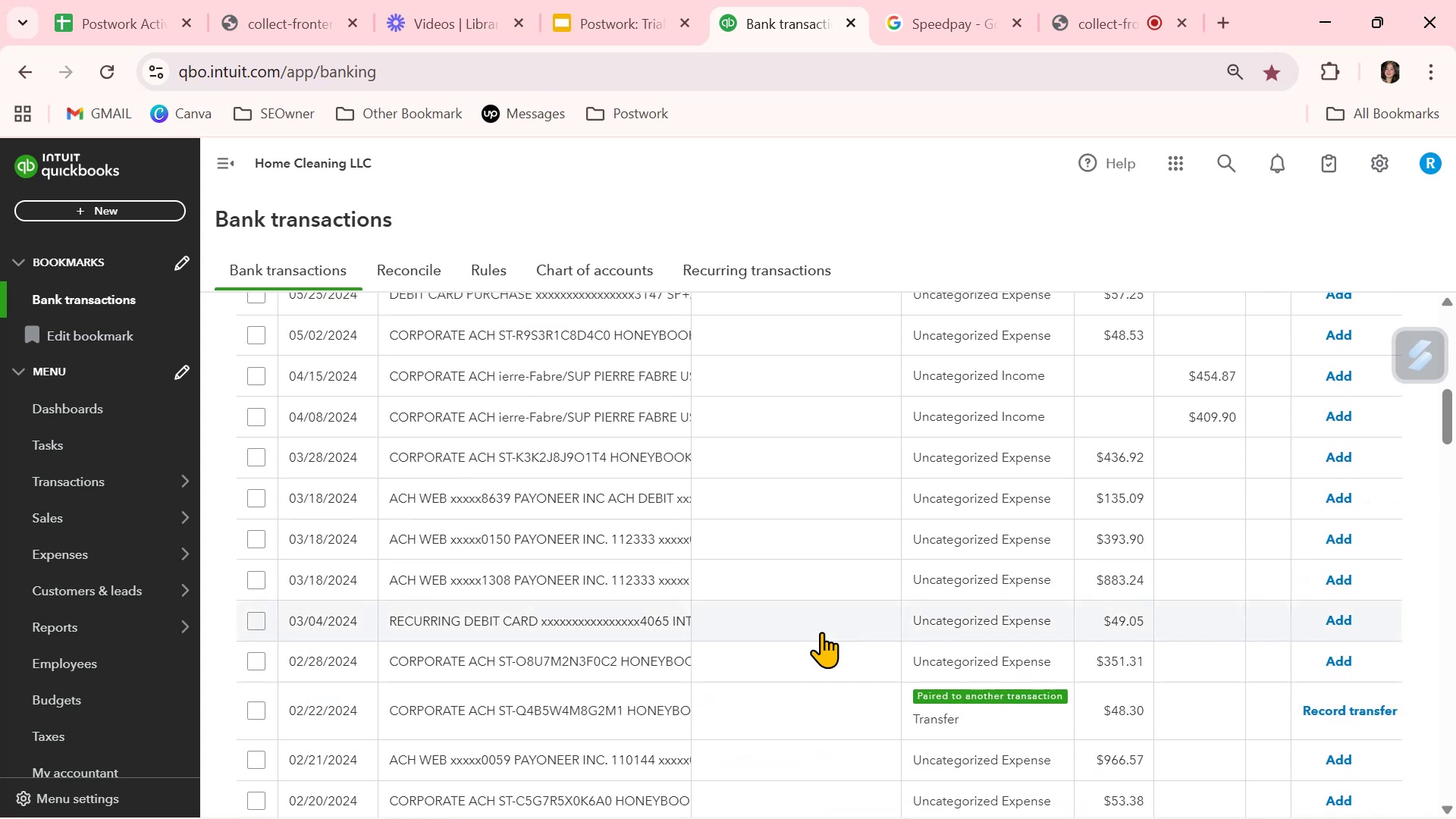 
scroll: coordinate [821, 632], scroll_direction: down, amount: 2.0
 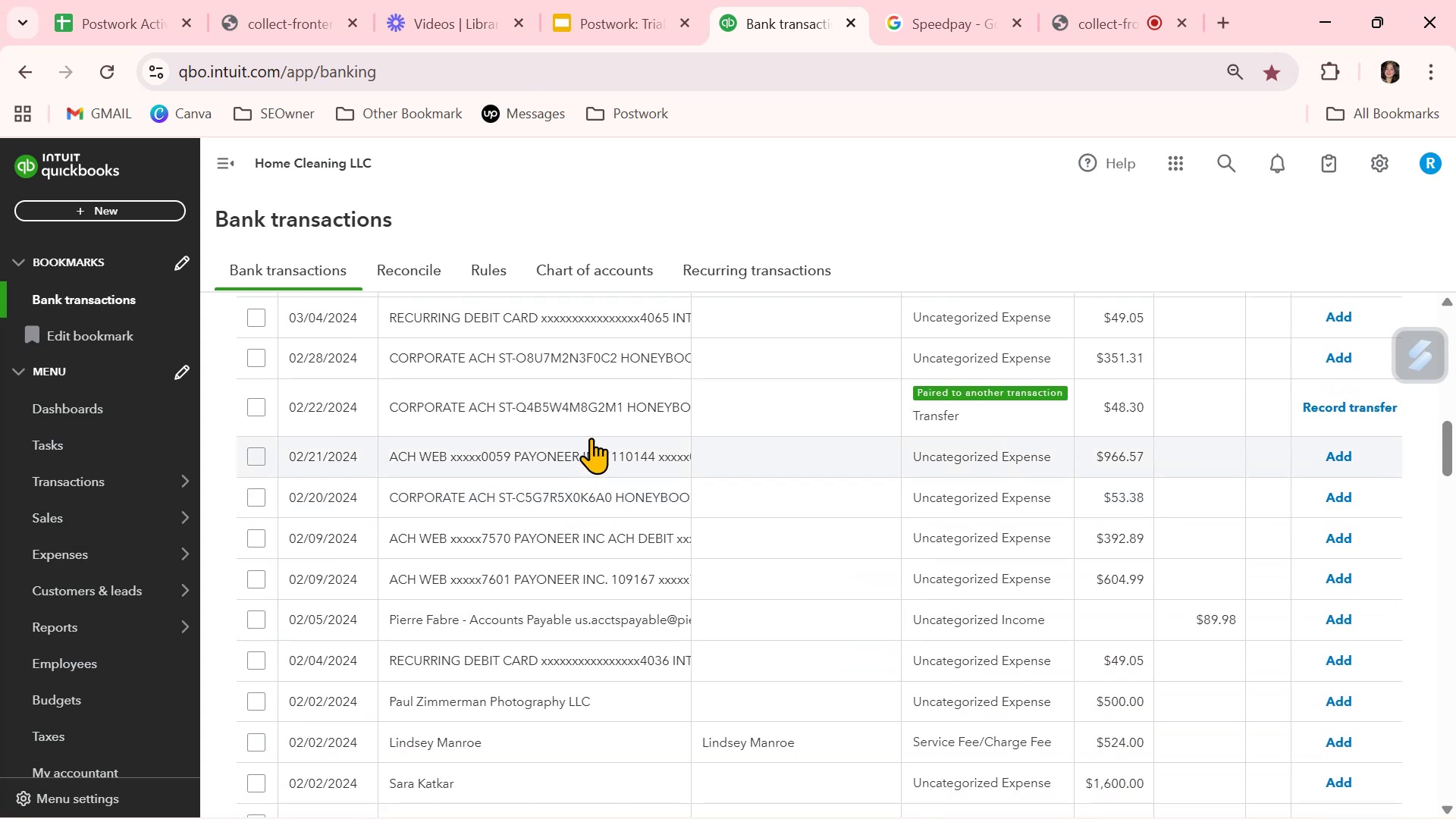 
left_click([592, 409])
 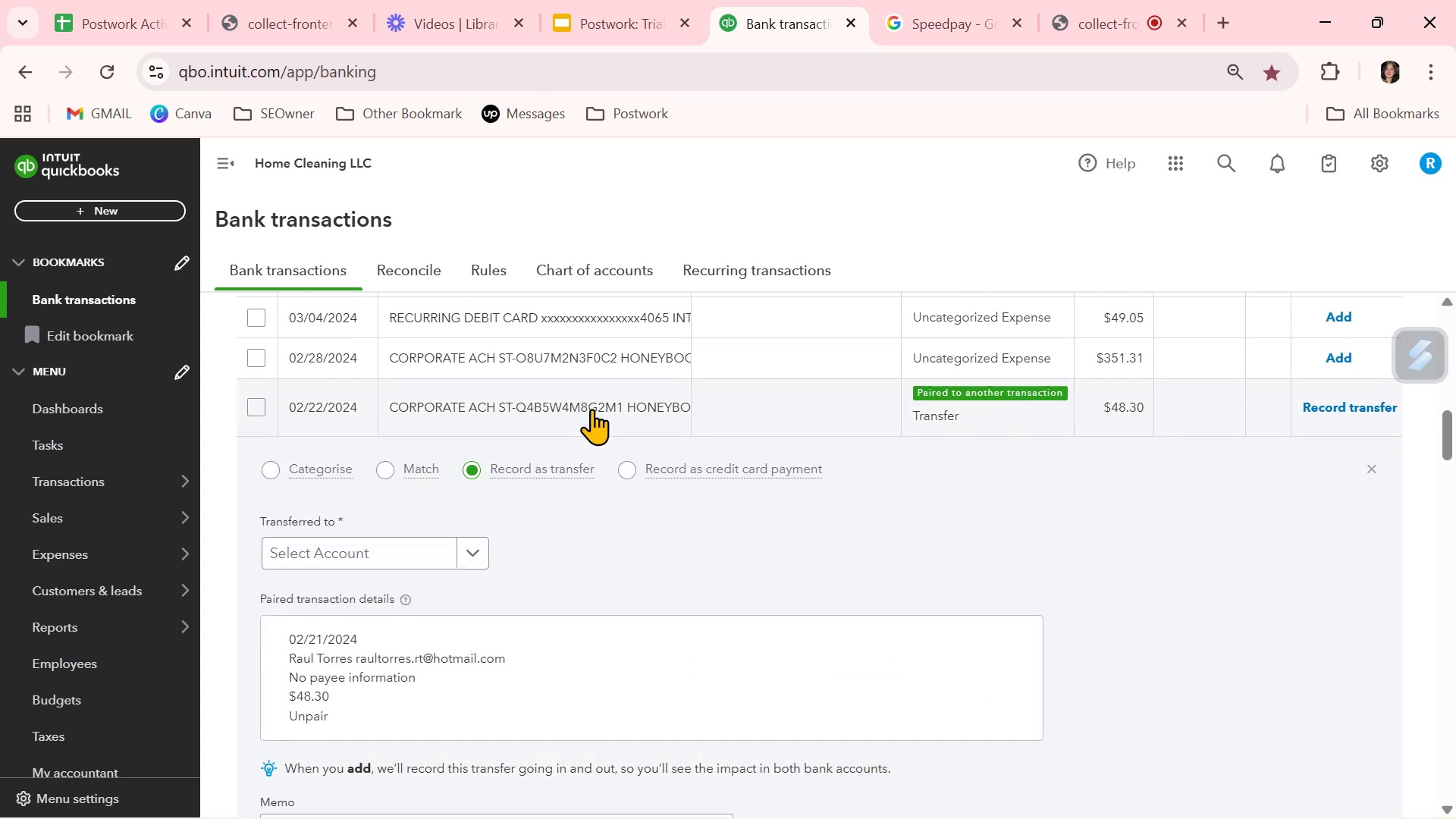 
scroll: coordinate [614, 689], scroll_direction: down, amount: 1.0
 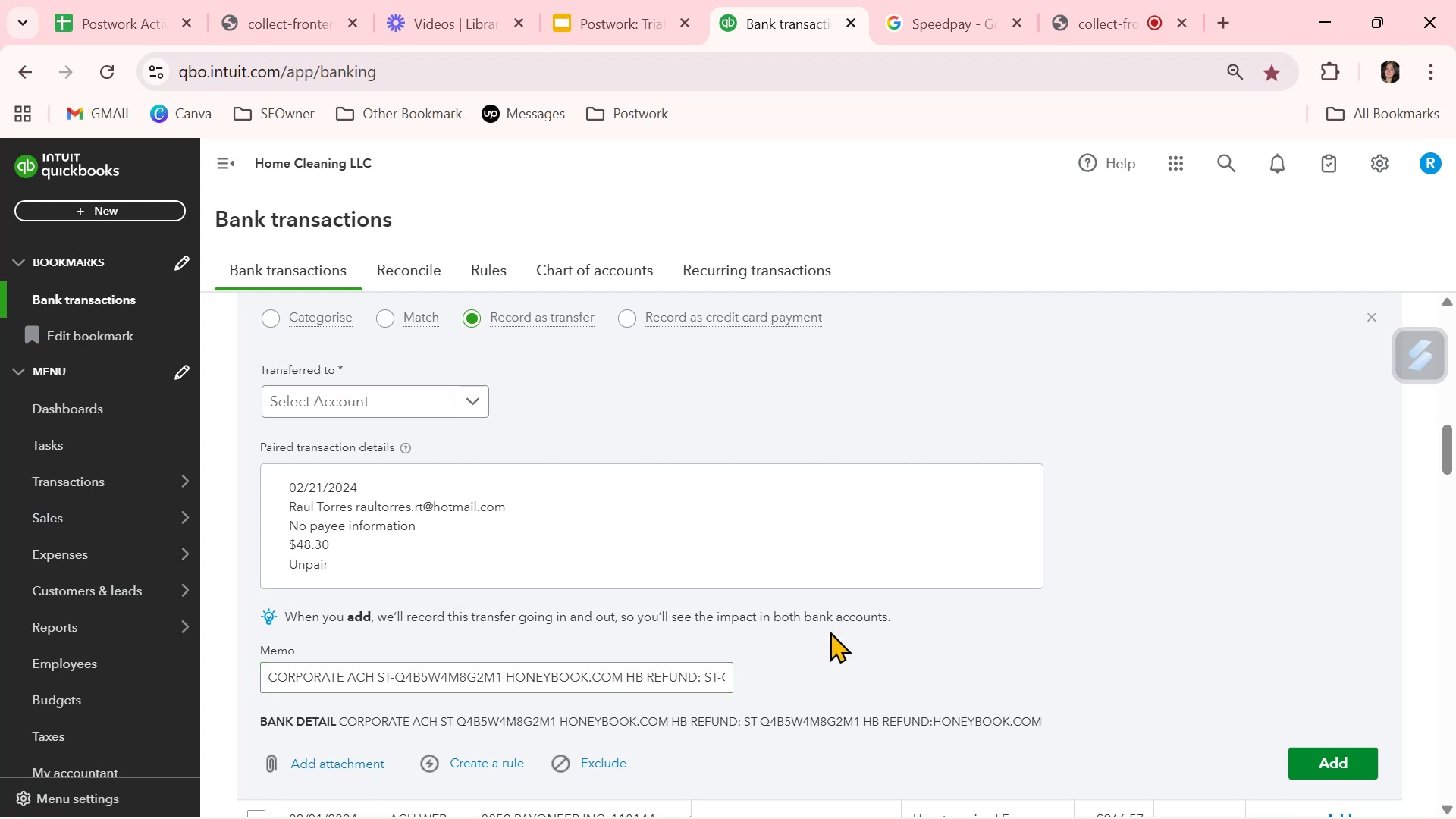 
wait(7.79)
 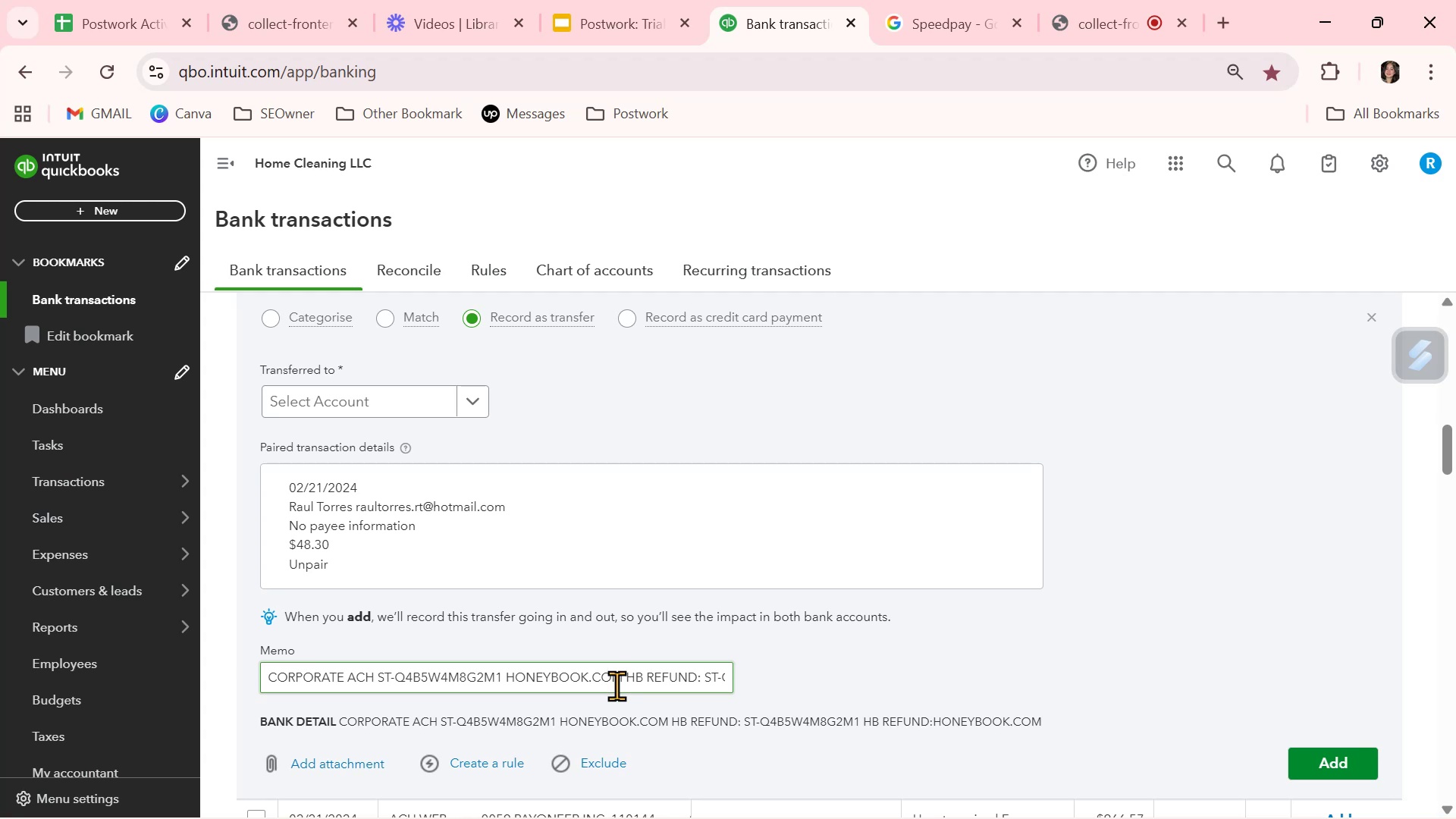 
scroll: coordinate [830, 631], scroll_direction: down, amount: 1.0
 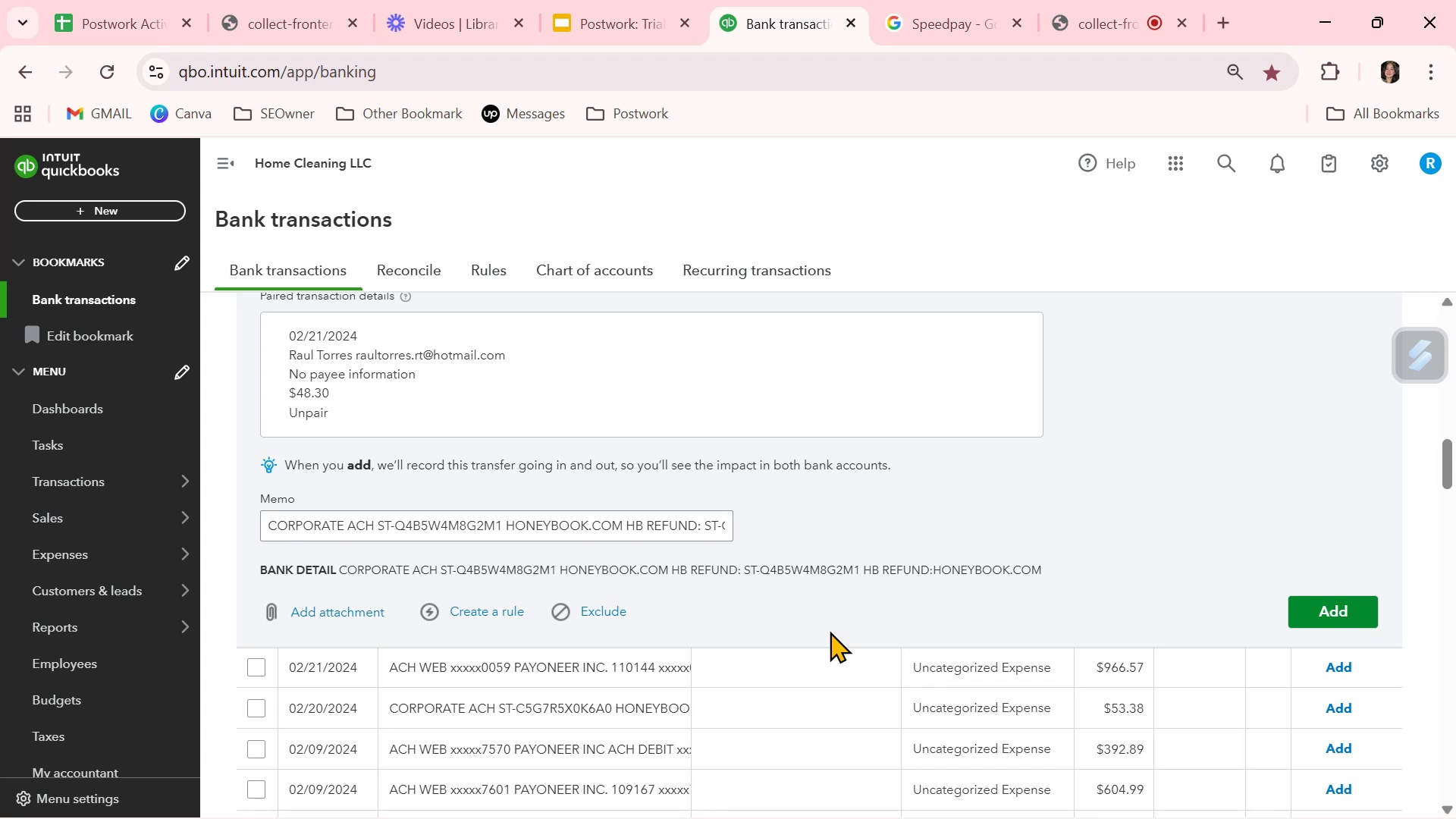 
wait(5.74)
 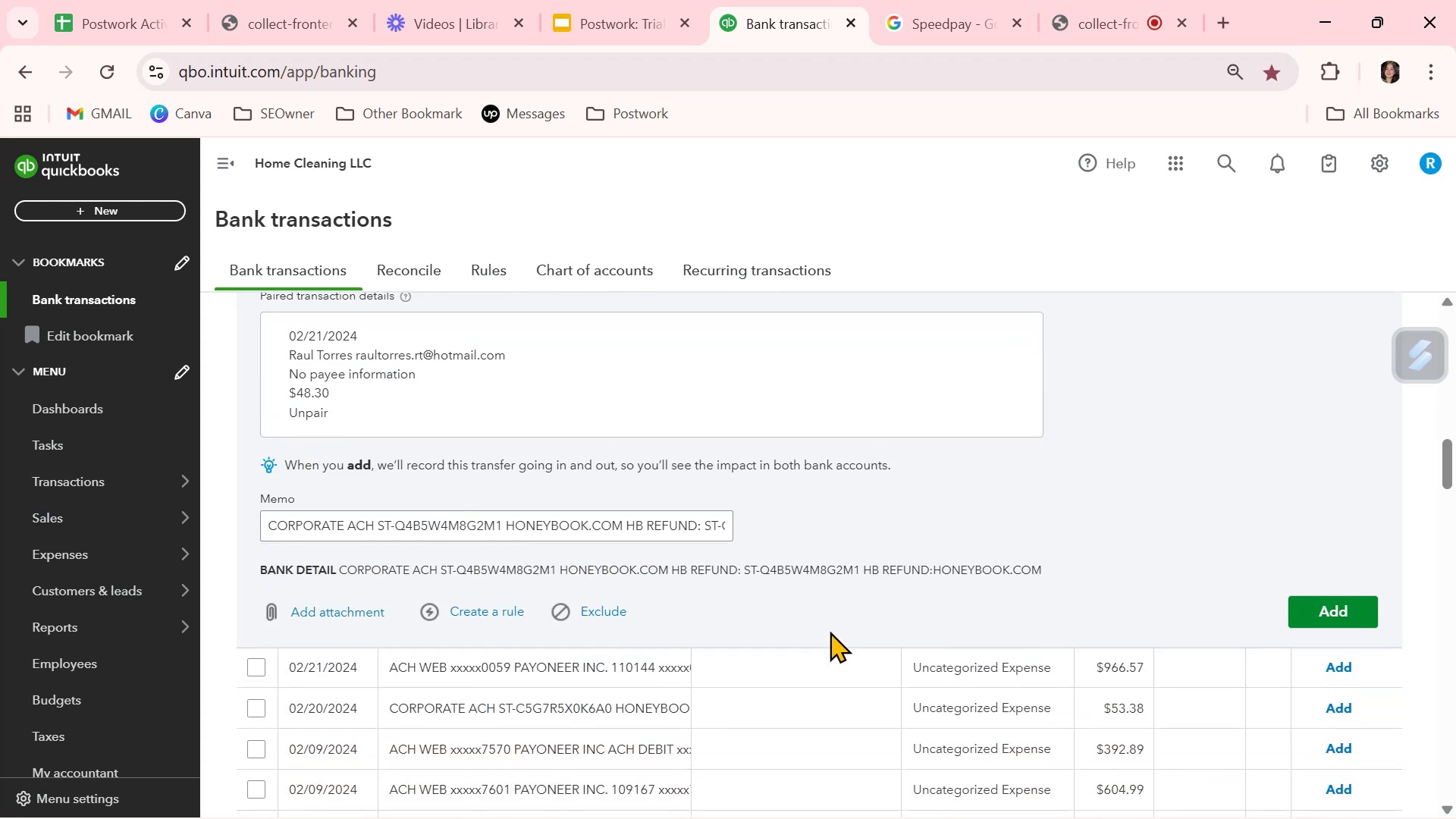 
scroll: coordinate [831, 632], scroll_direction: up, amount: 2.0
 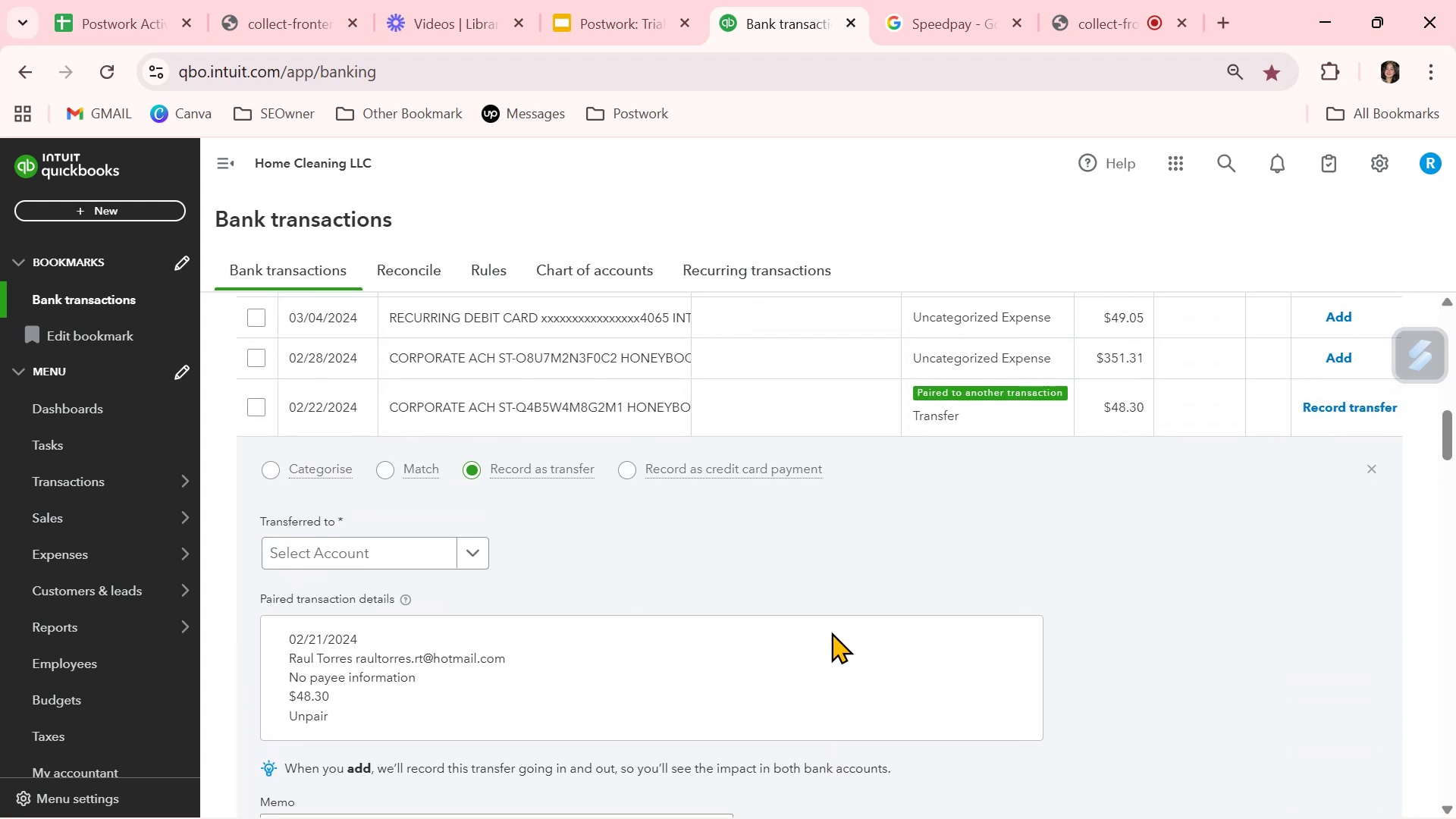 
wait(6.74)
 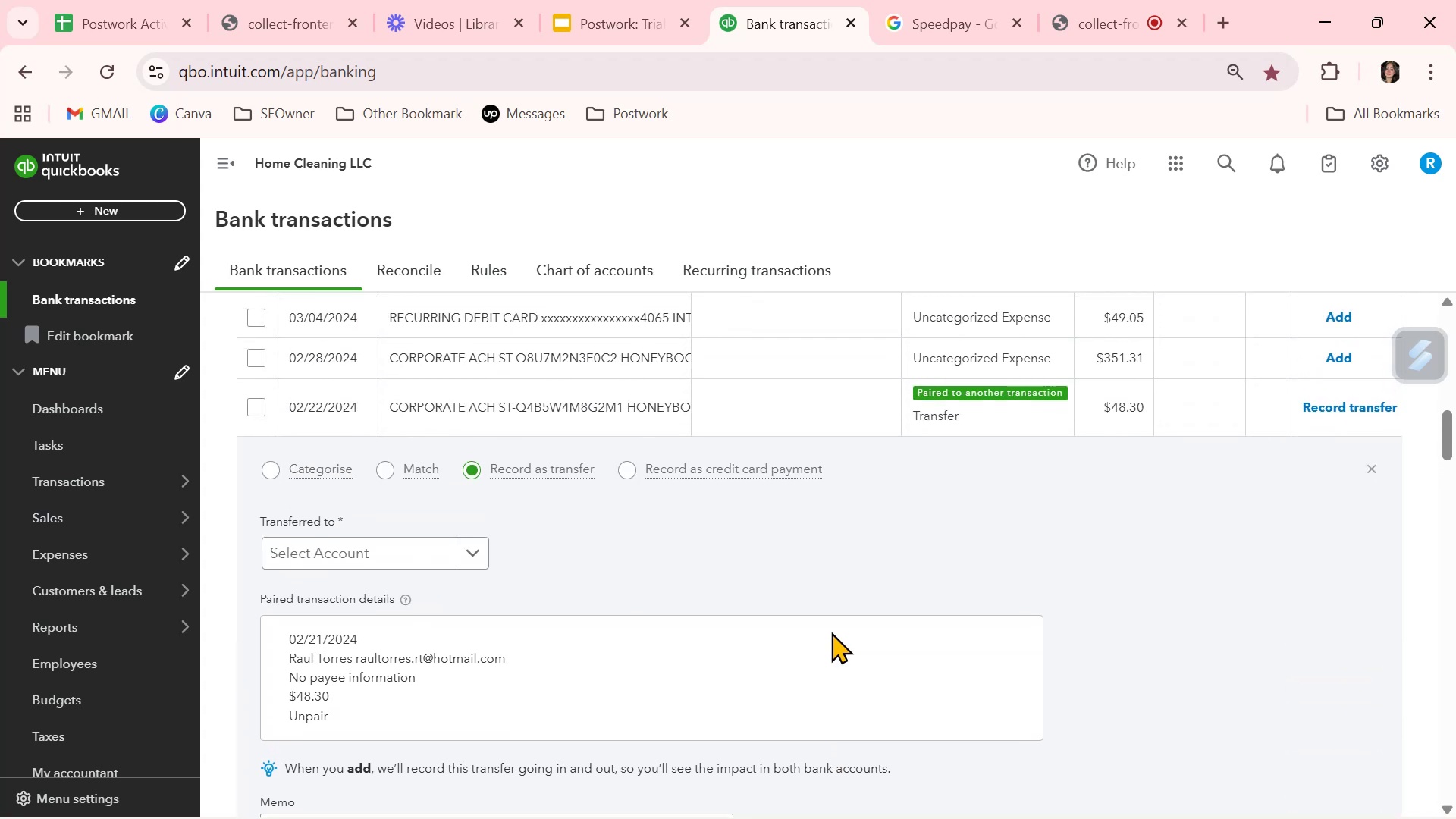 
scroll: coordinate [831, 632], scroll_direction: down, amount: 1.0
 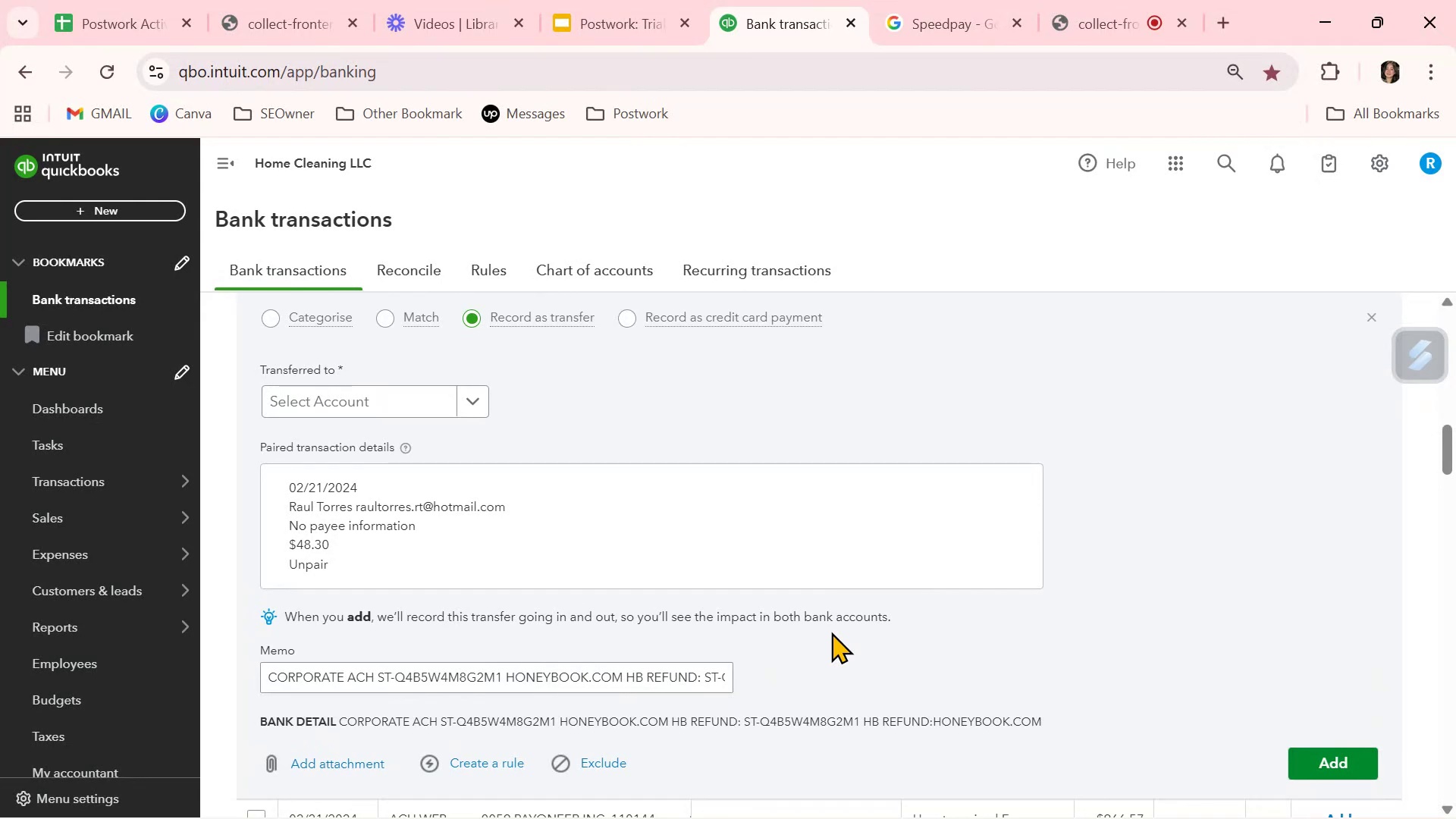 
scroll: coordinate [831, 632], scroll_direction: up, amount: 1.0
 